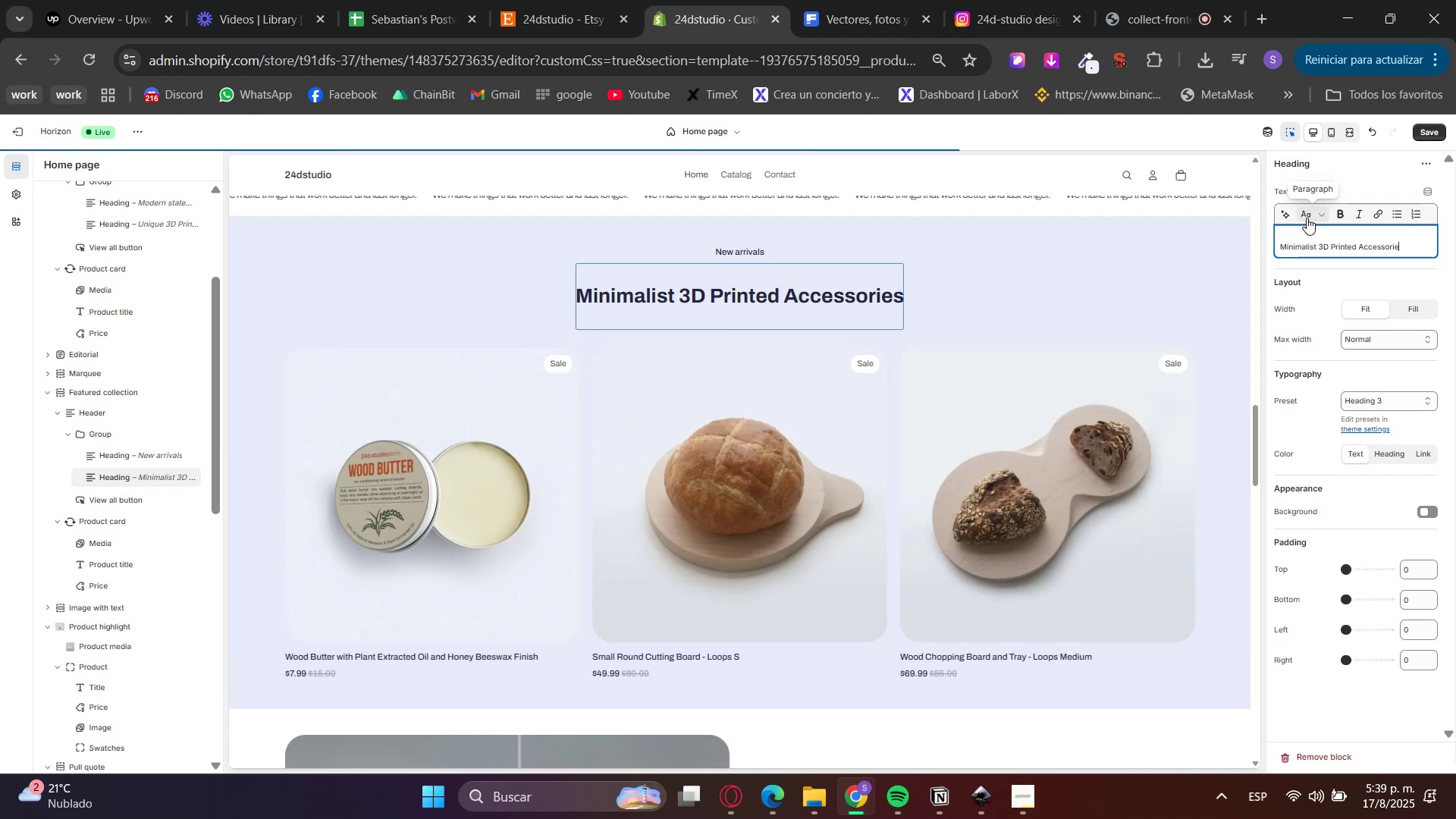 
left_click([1307, 218])
 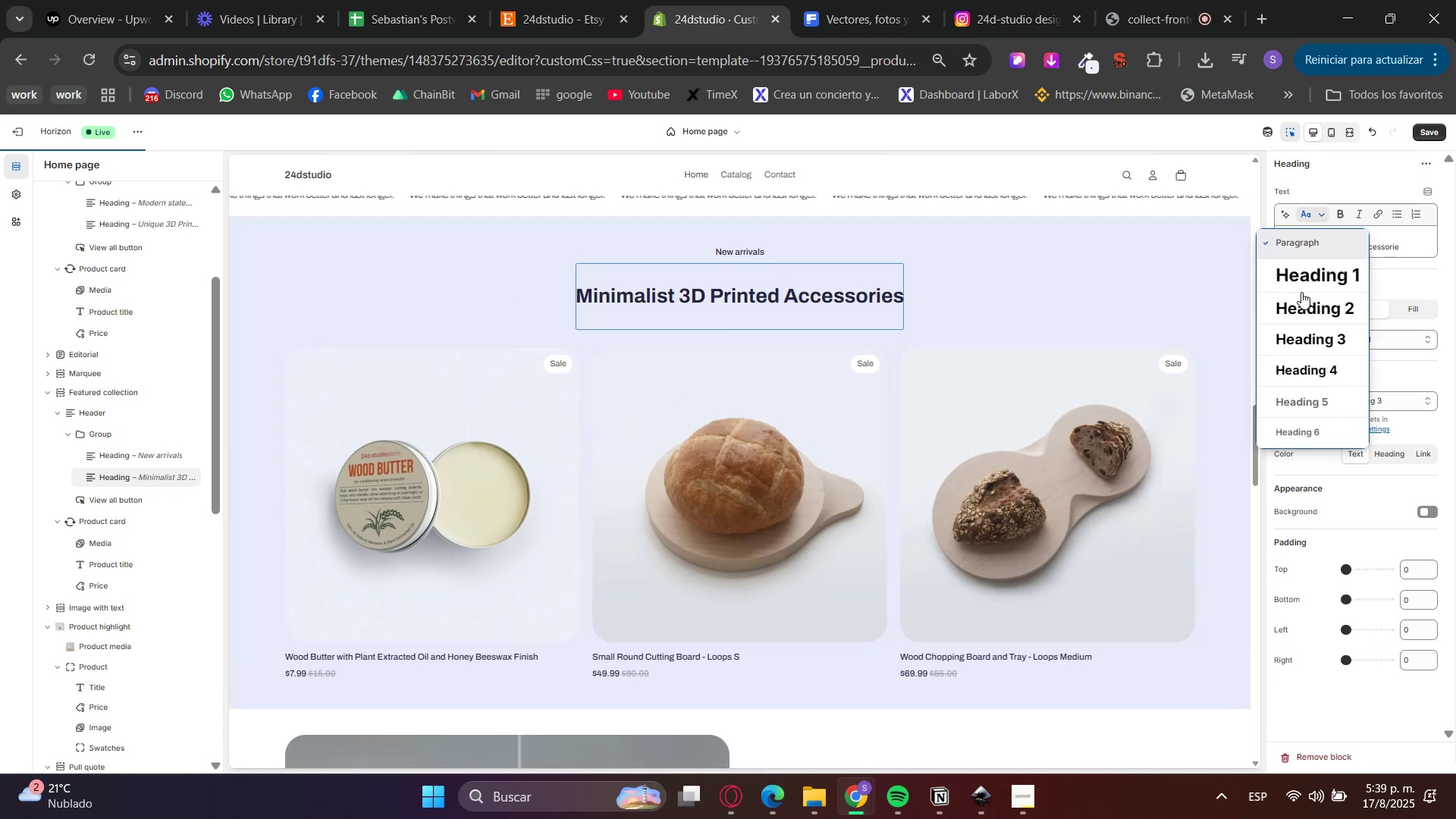 
left_click([1303, 301])
 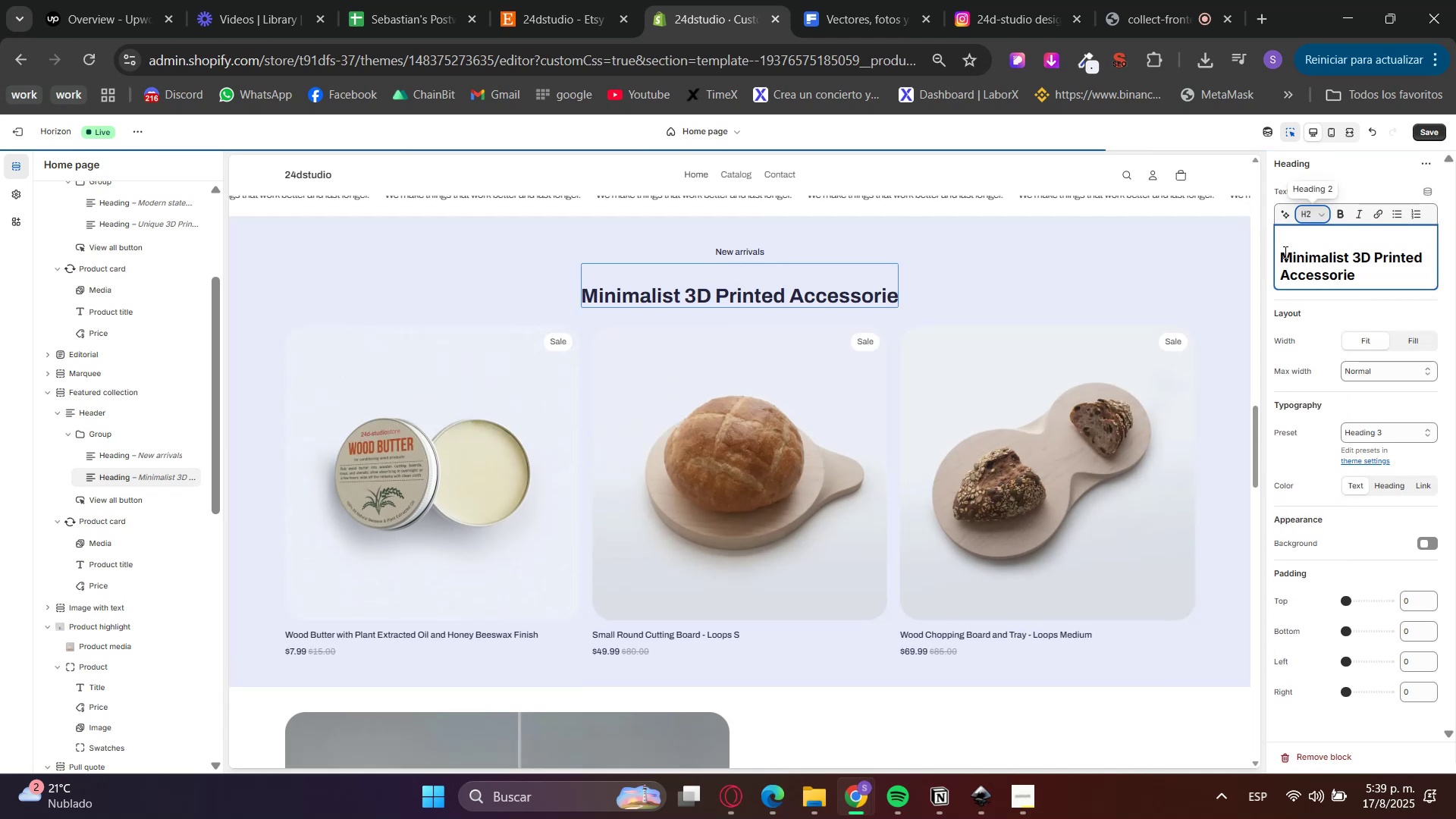 
left_click([1279, 255])
 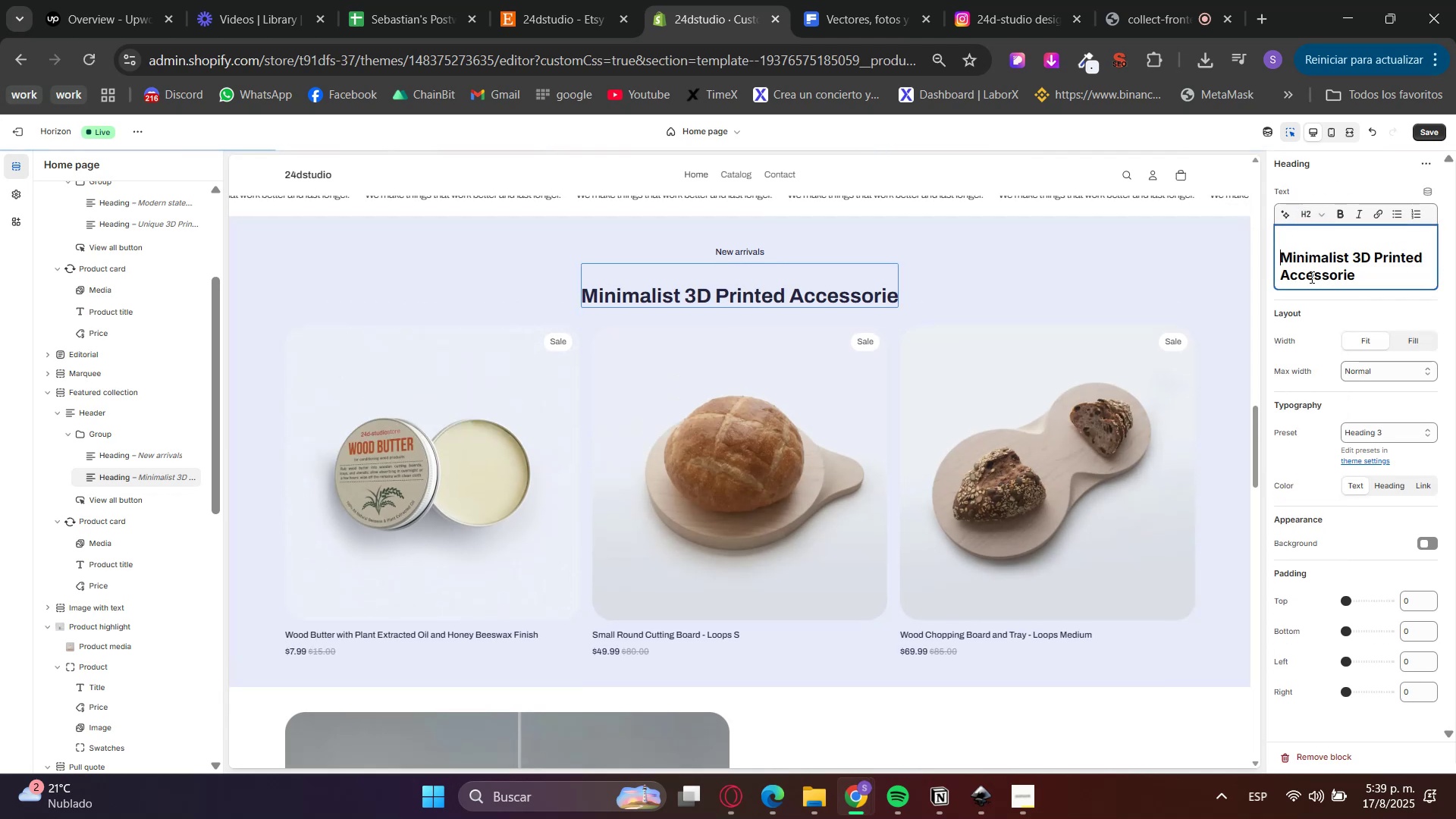 
key(Backspace)
 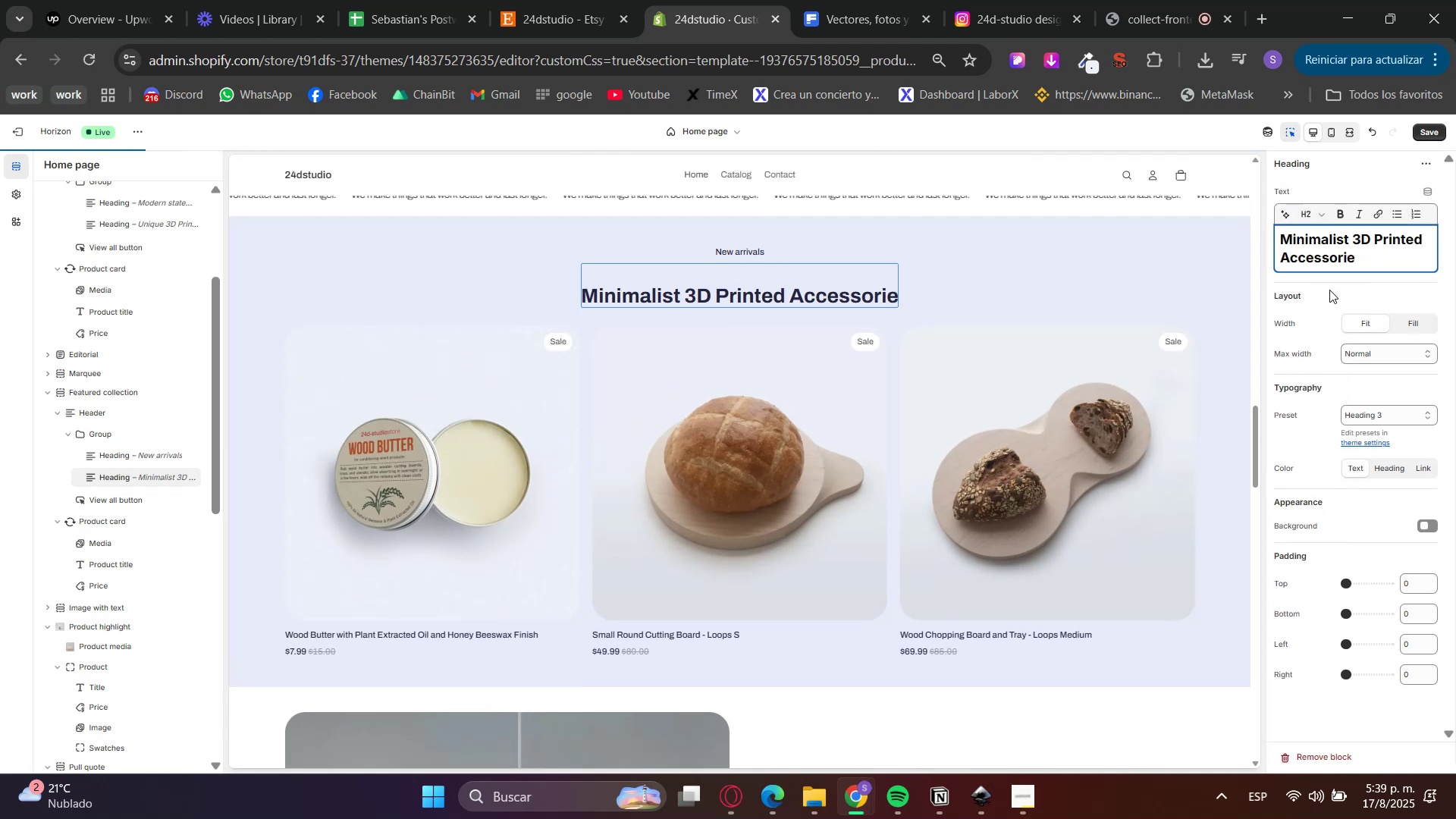 
left_click([1329, 290])
 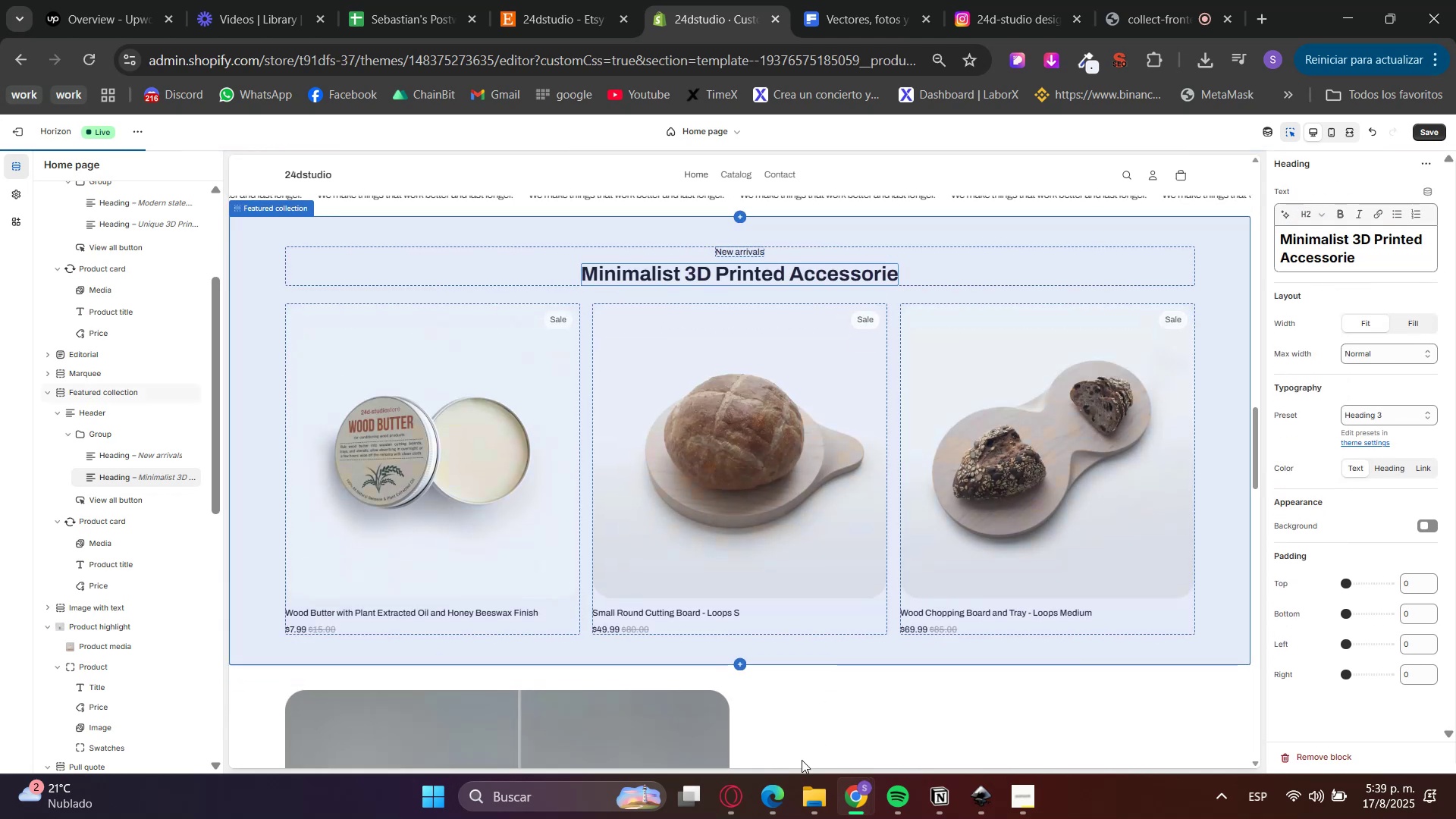 
left_click([741, 804])
 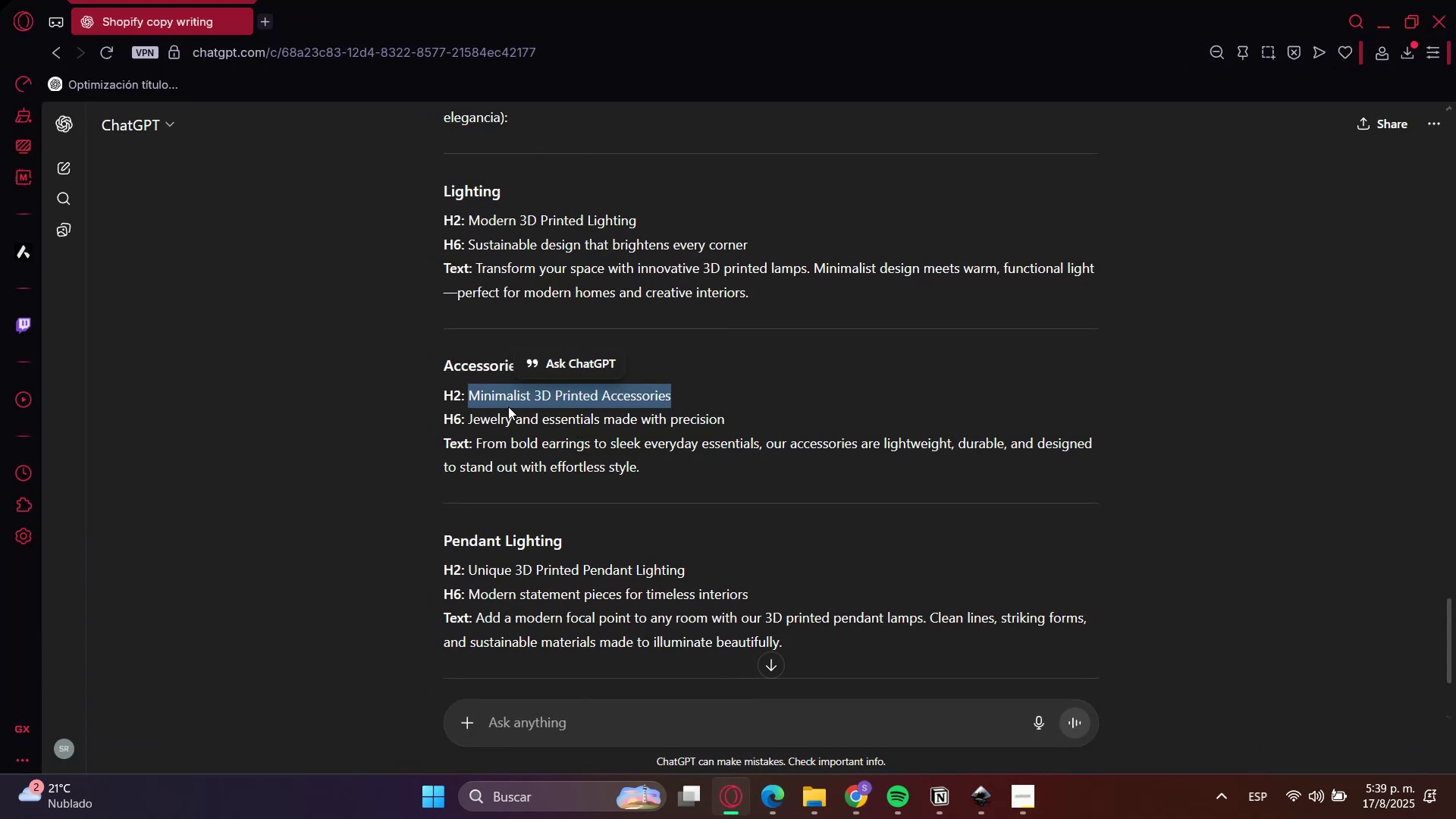 
left_click([489, 424])
 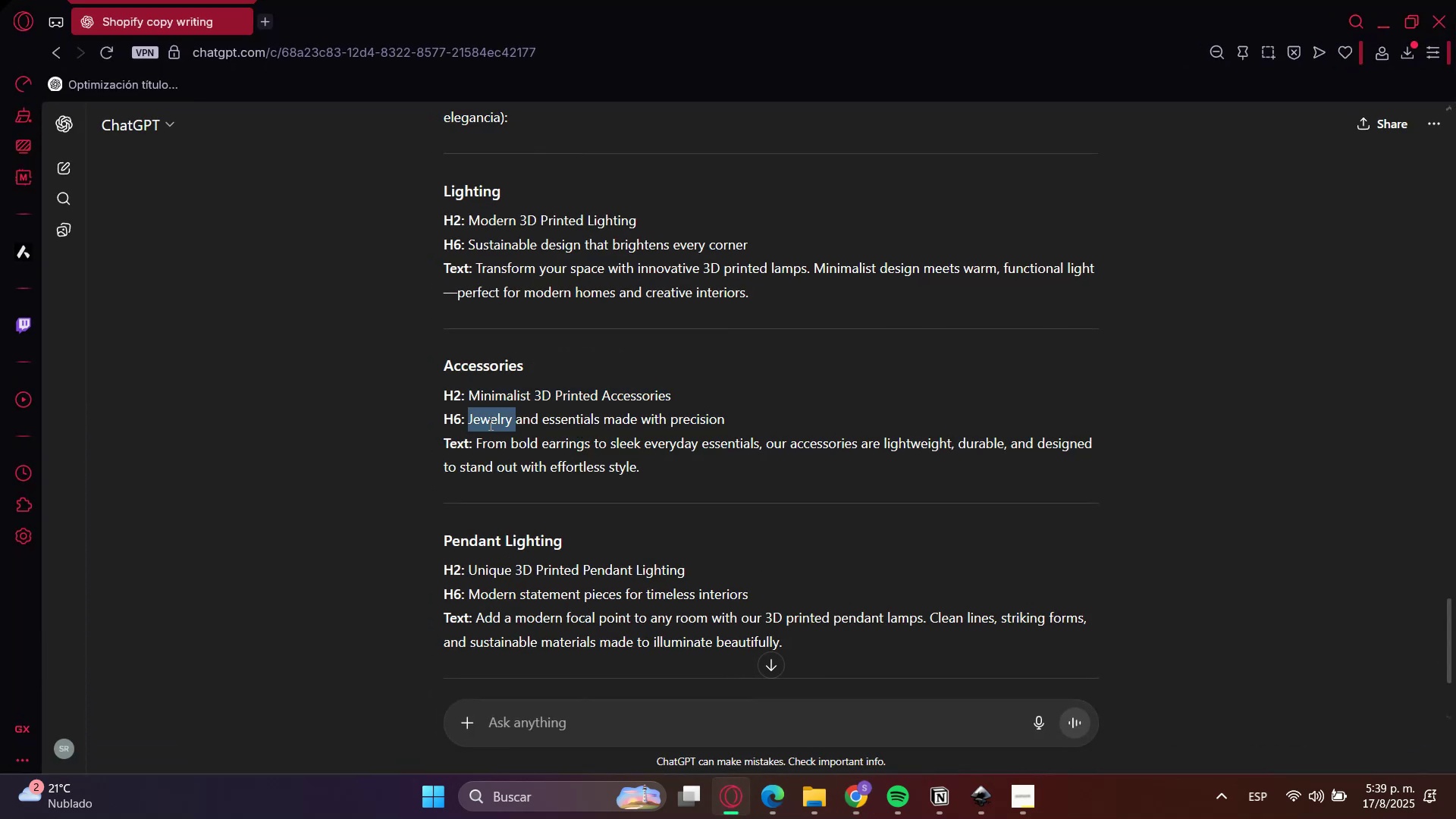 
left_click_drag(start_coordinate=[489, 424], to_coordinate=[699, 422])
 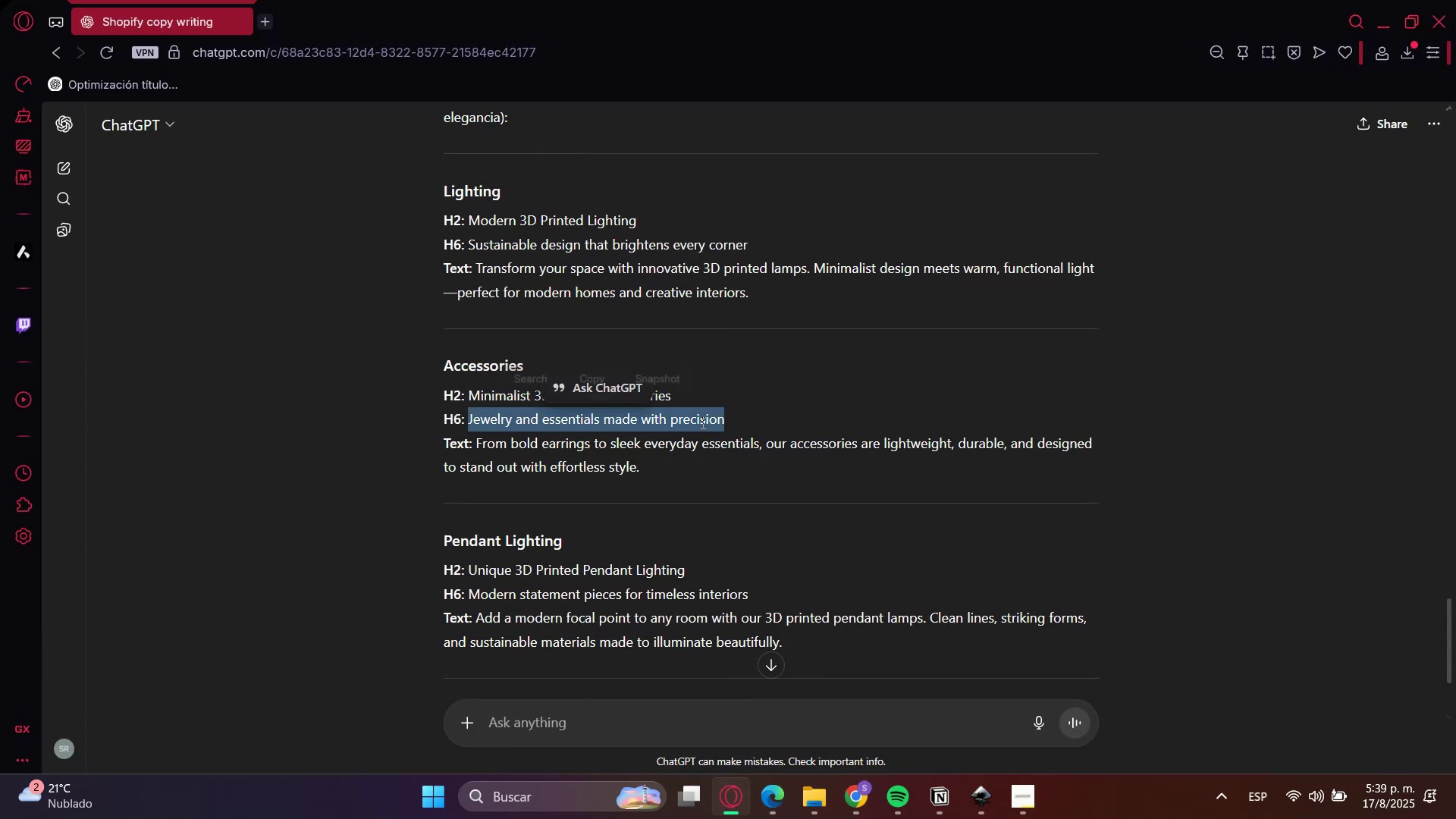 
hold_key(key=ControlLeft, duration=0.56)
 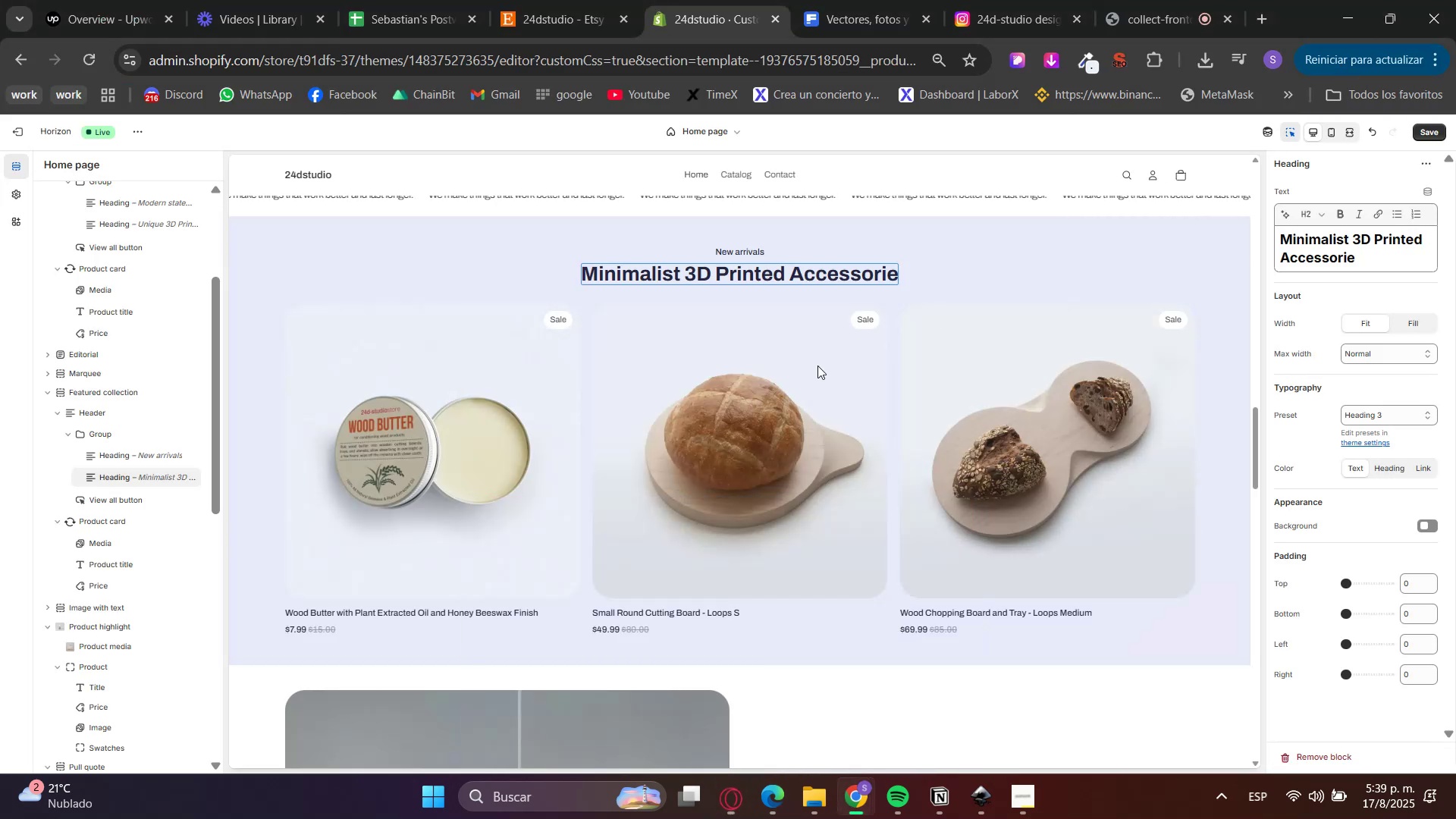 
type(ccc)
 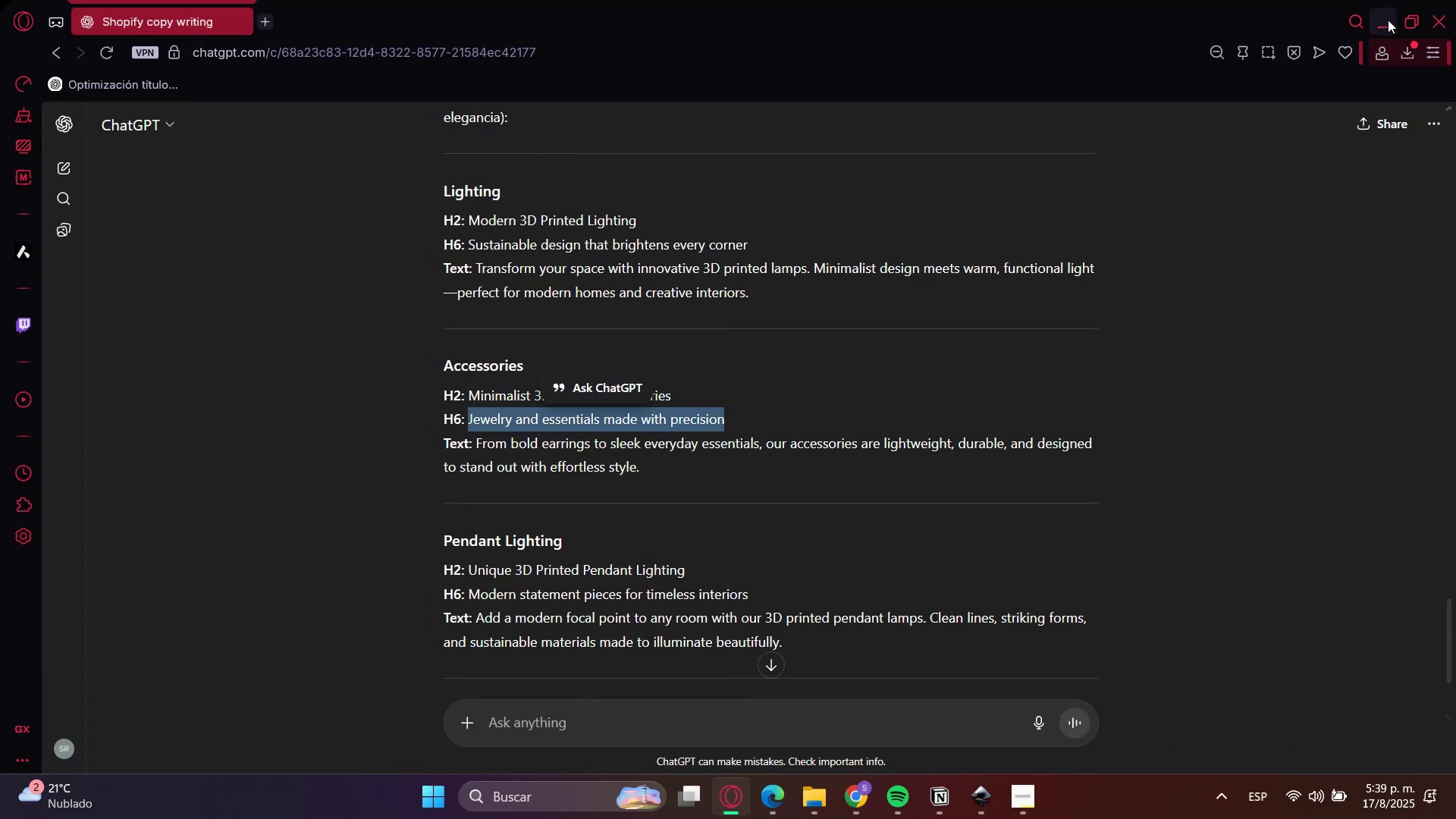 
left_click([1388, 19])
 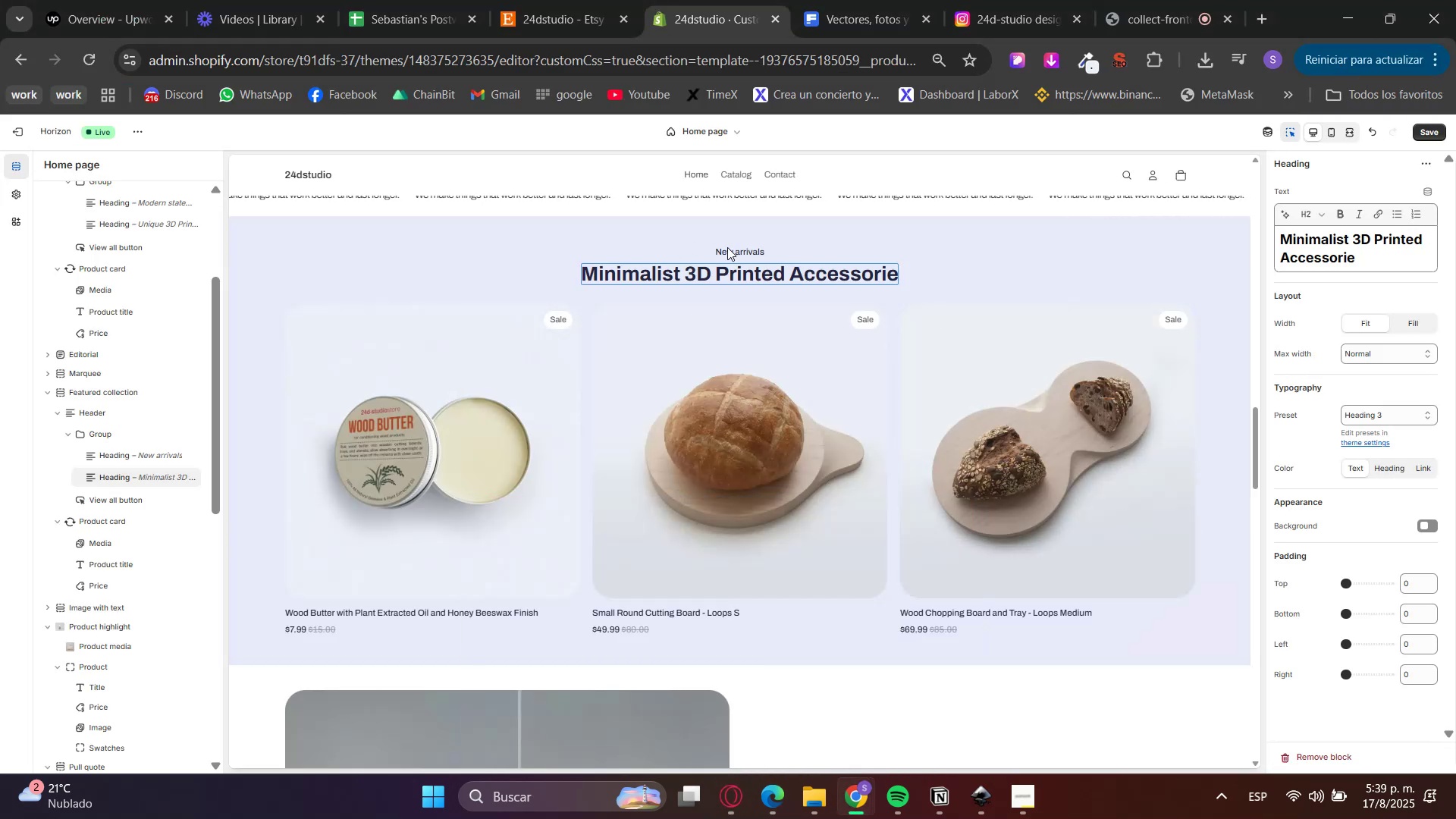 
left_click([751, 253])
 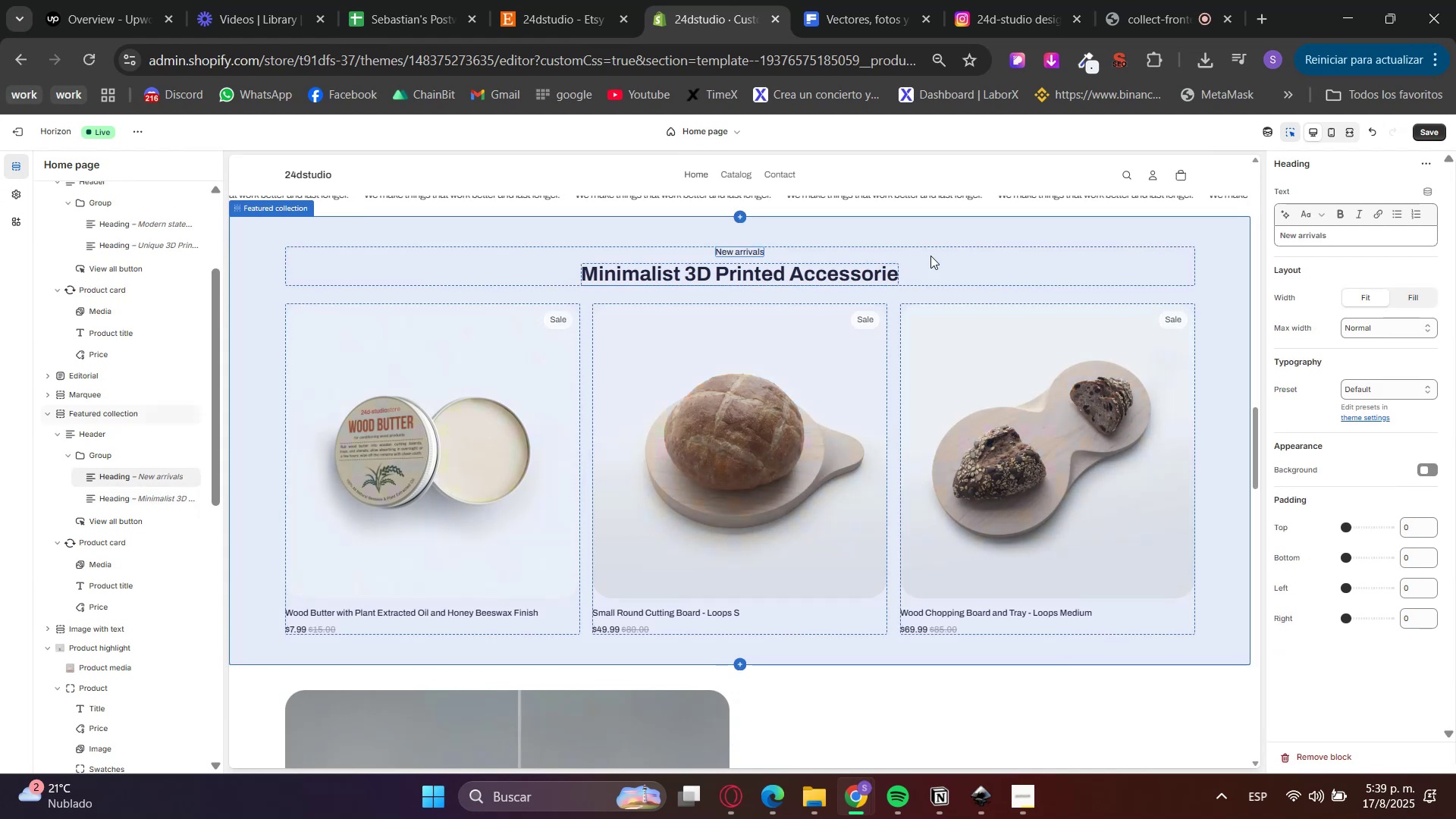 
left_click_drag(start_coordinate=[1366, 245], to_coordinate=[1234, 231])
 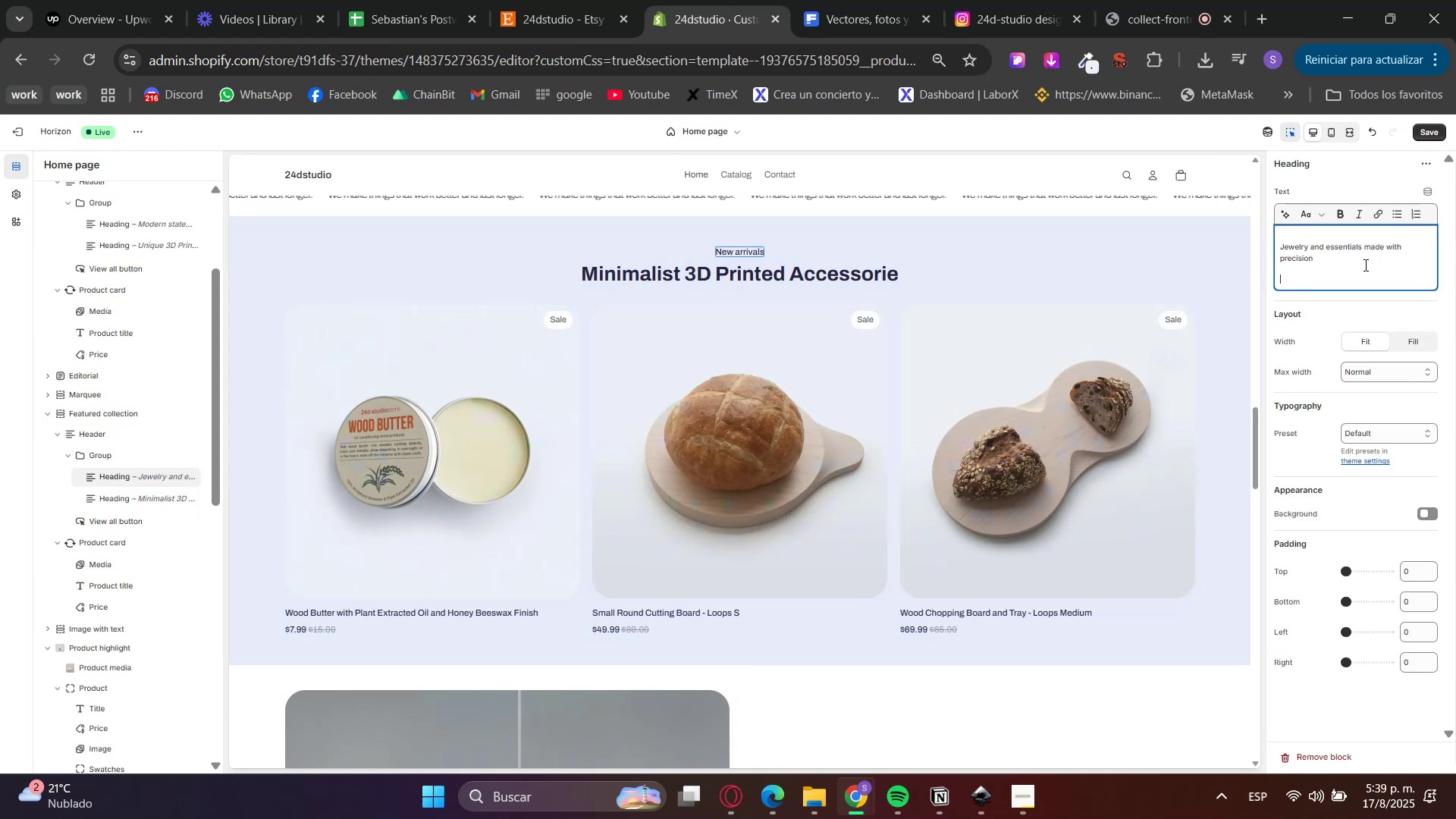 
key(Control+ControlLeft)
 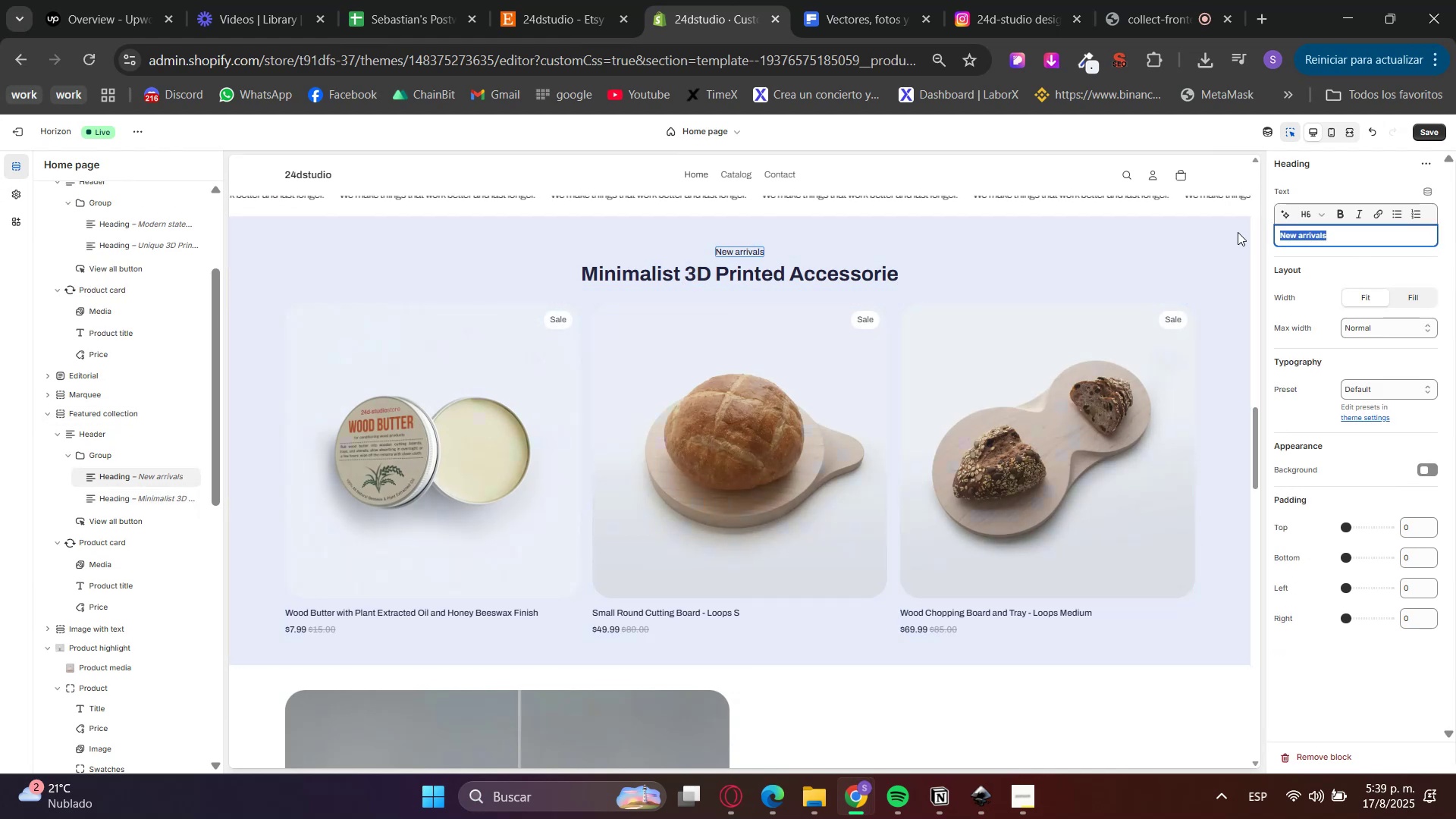 
key(Control+V)
 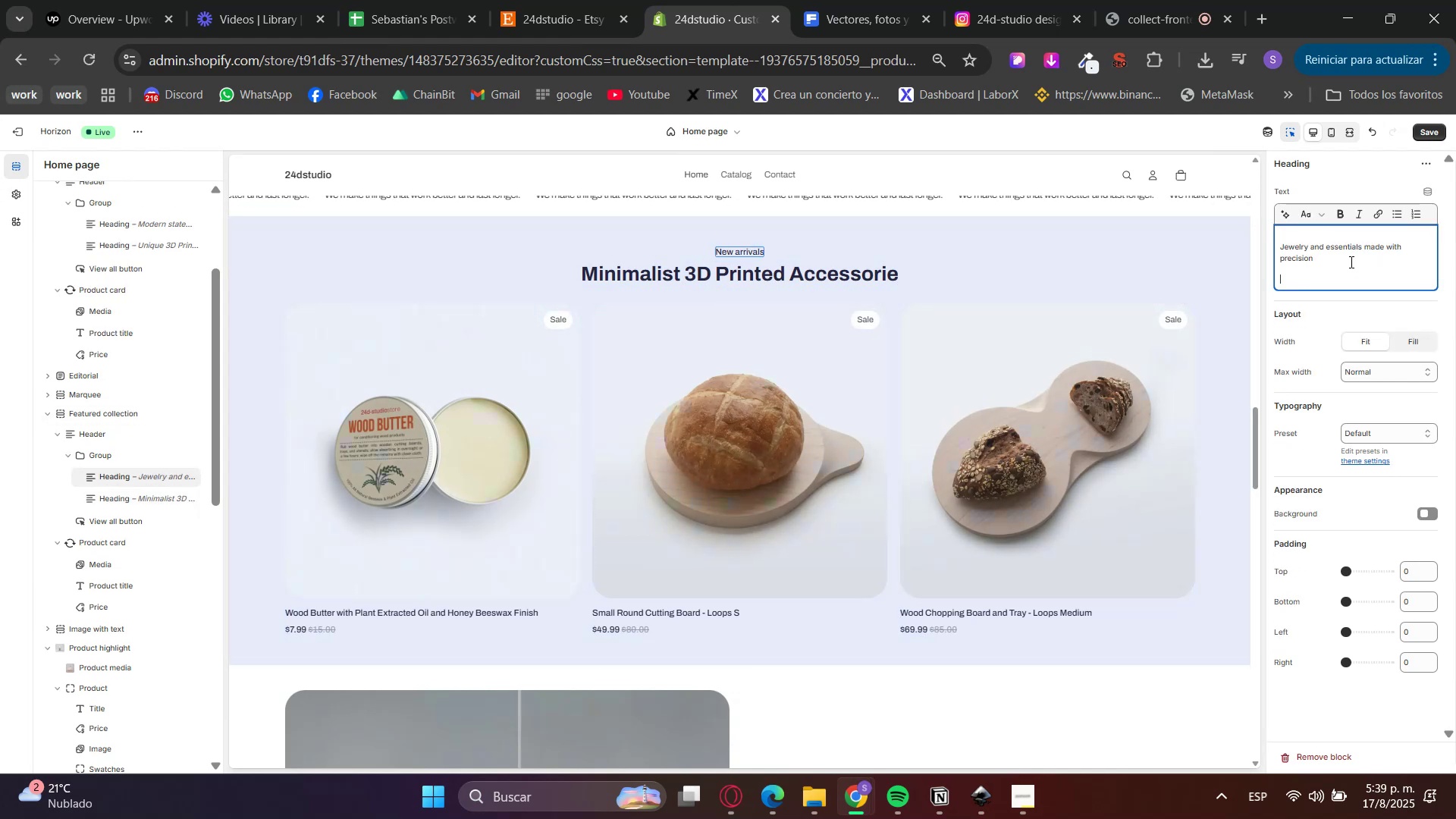 
key(Backspace)
 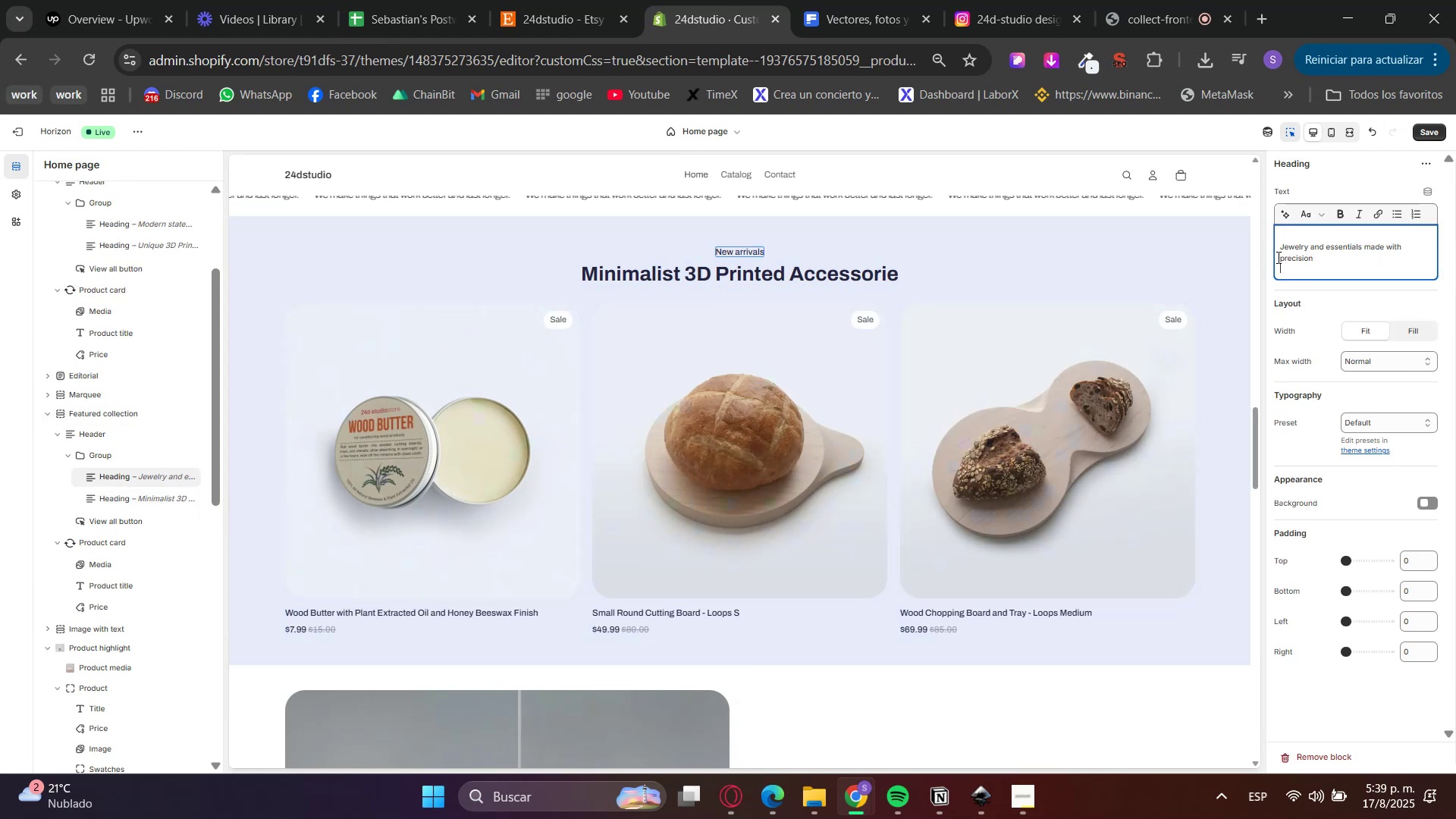 
key(Backspace)
 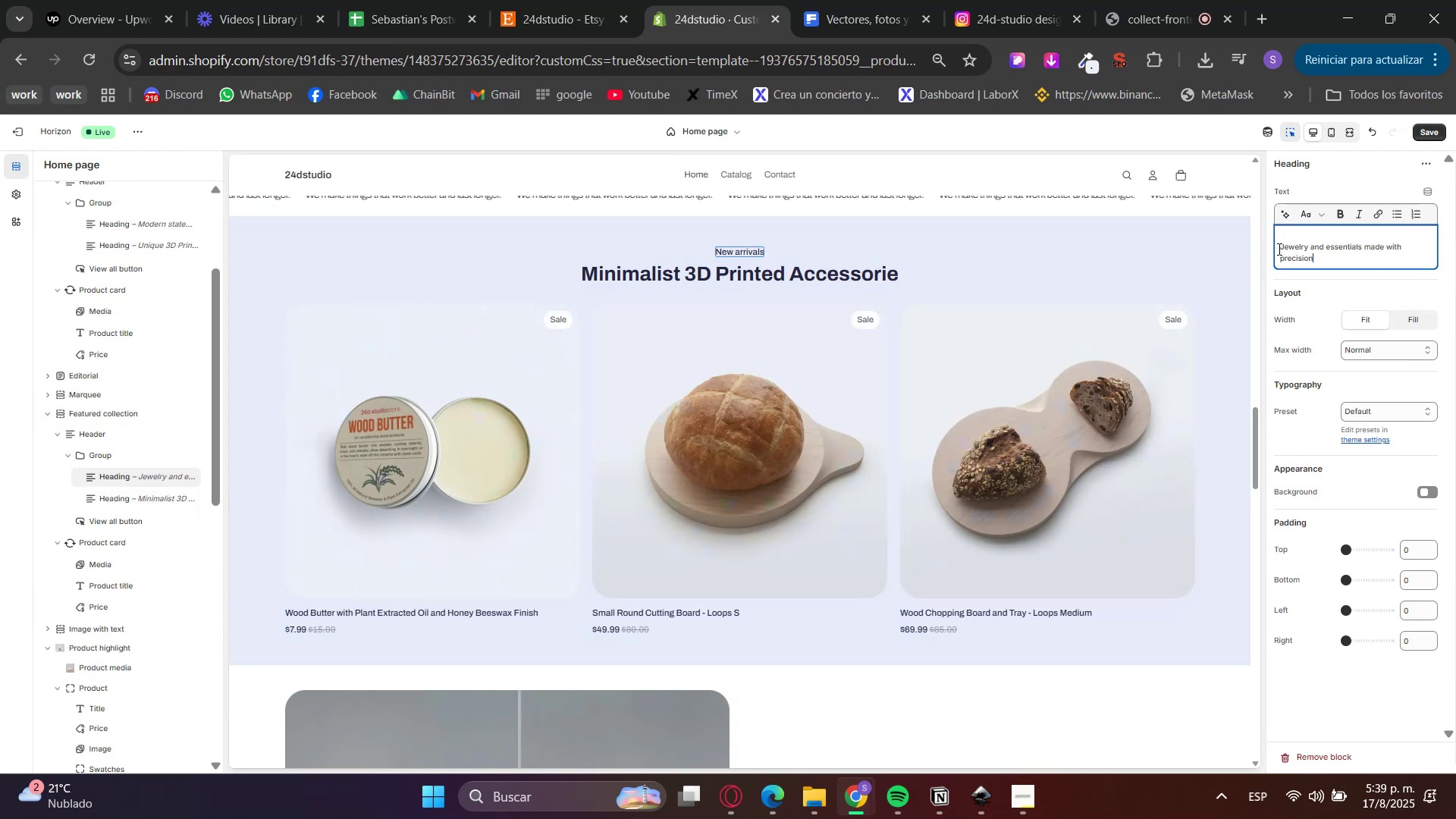 
left_click([1278, 249])
 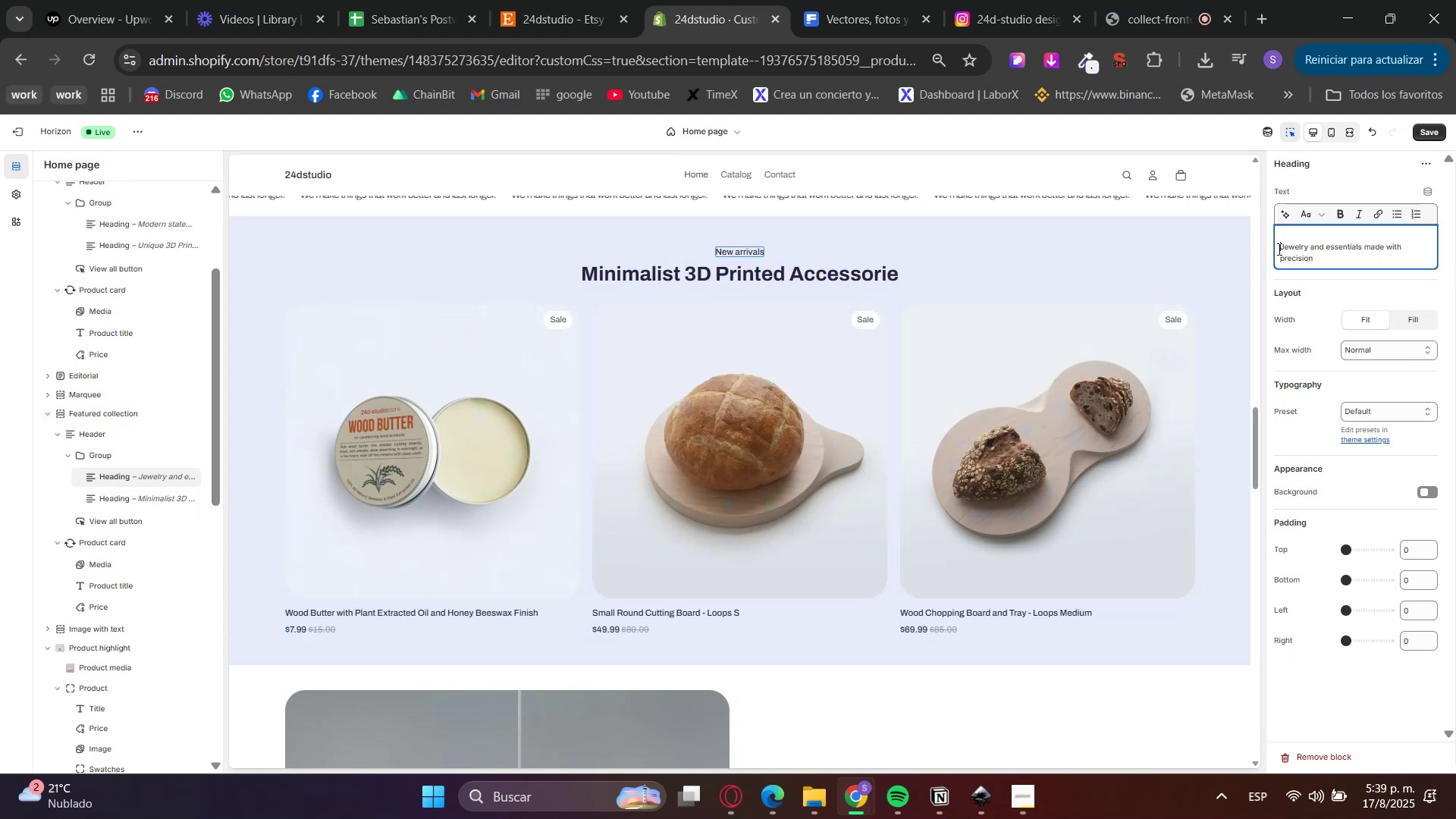 
key(Backspace)
 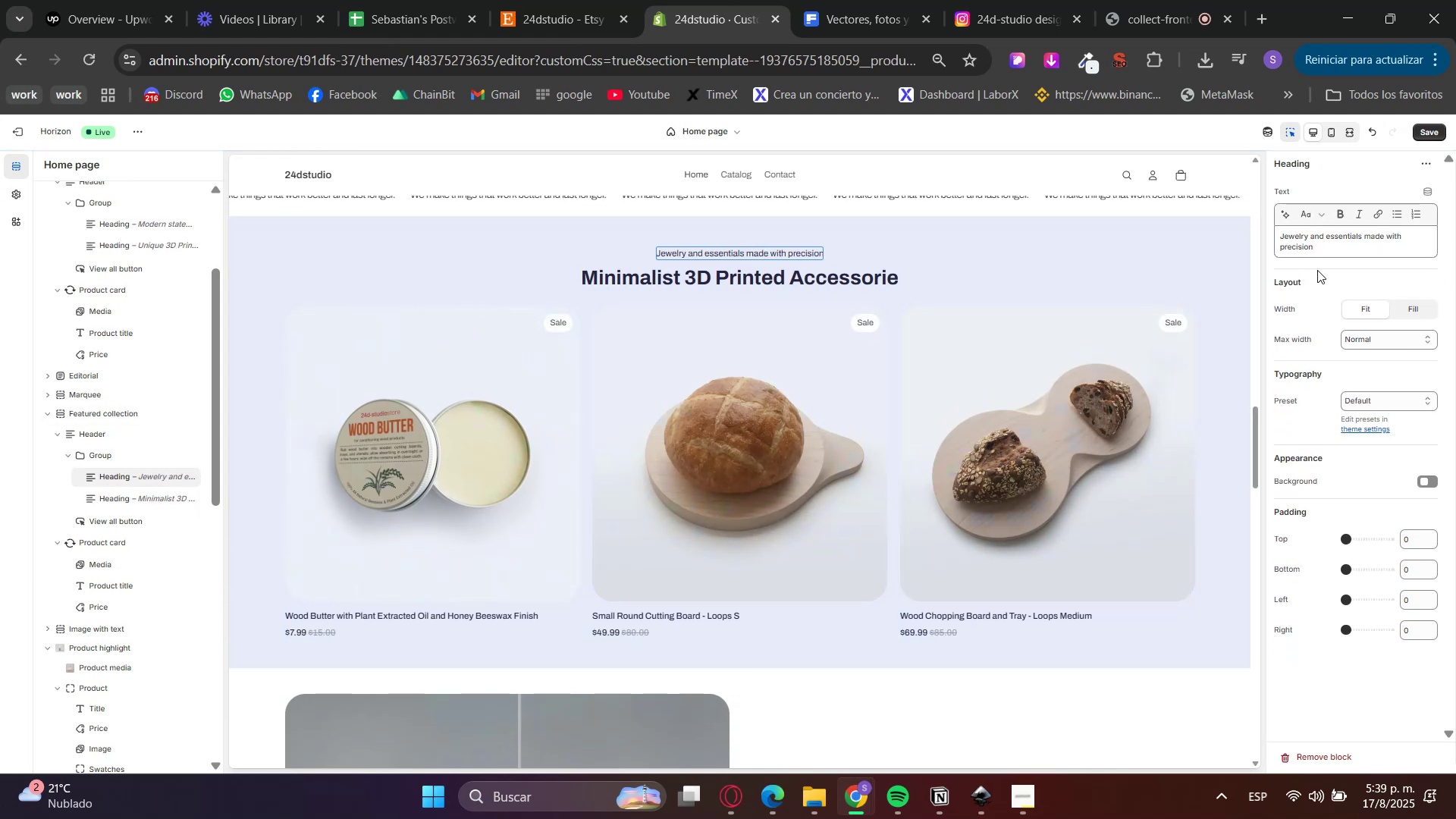 
wait(8.22)
 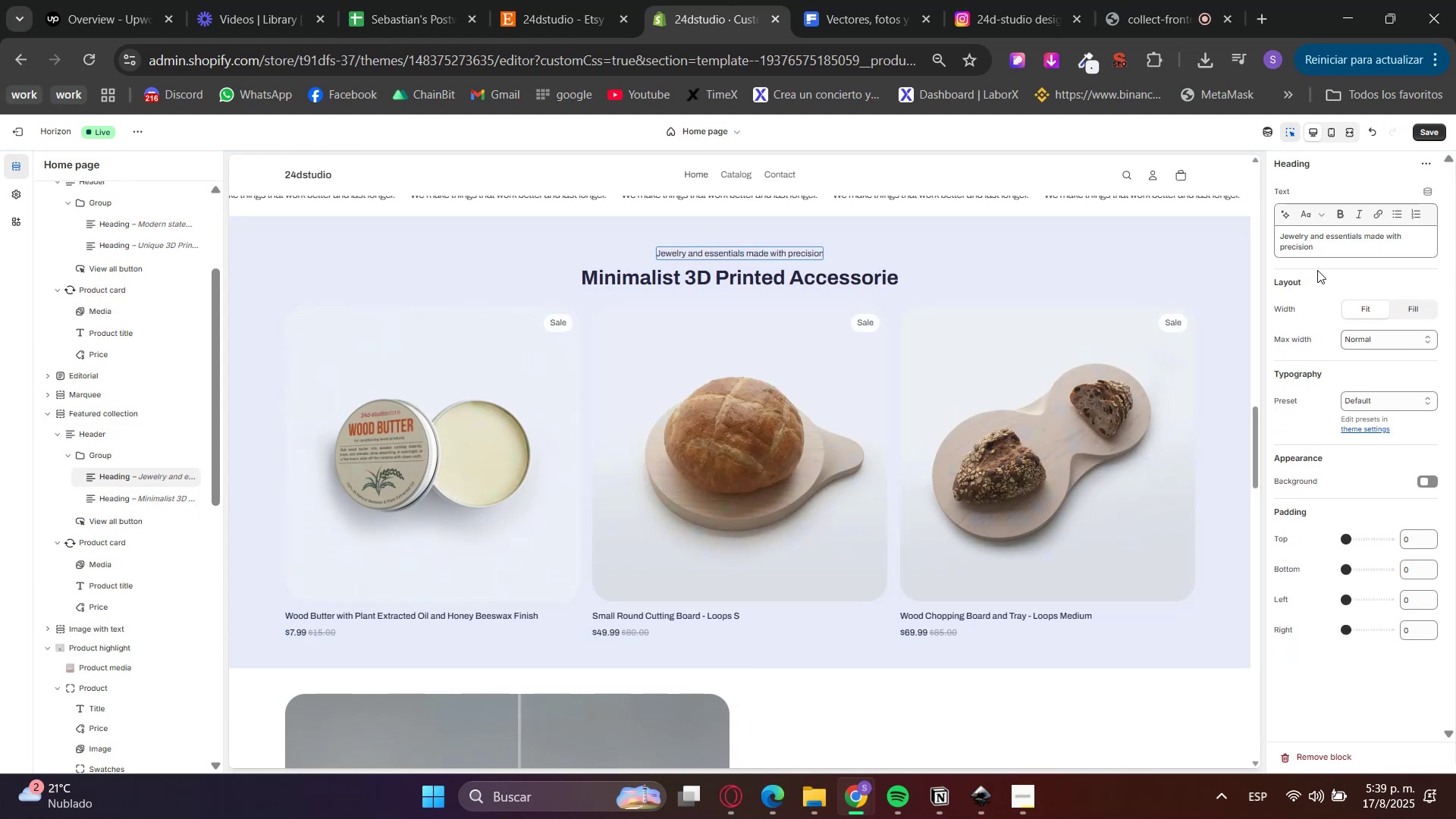 
scroll: coordinate [842, 645], scroll_direction: down, amount: 17.0
 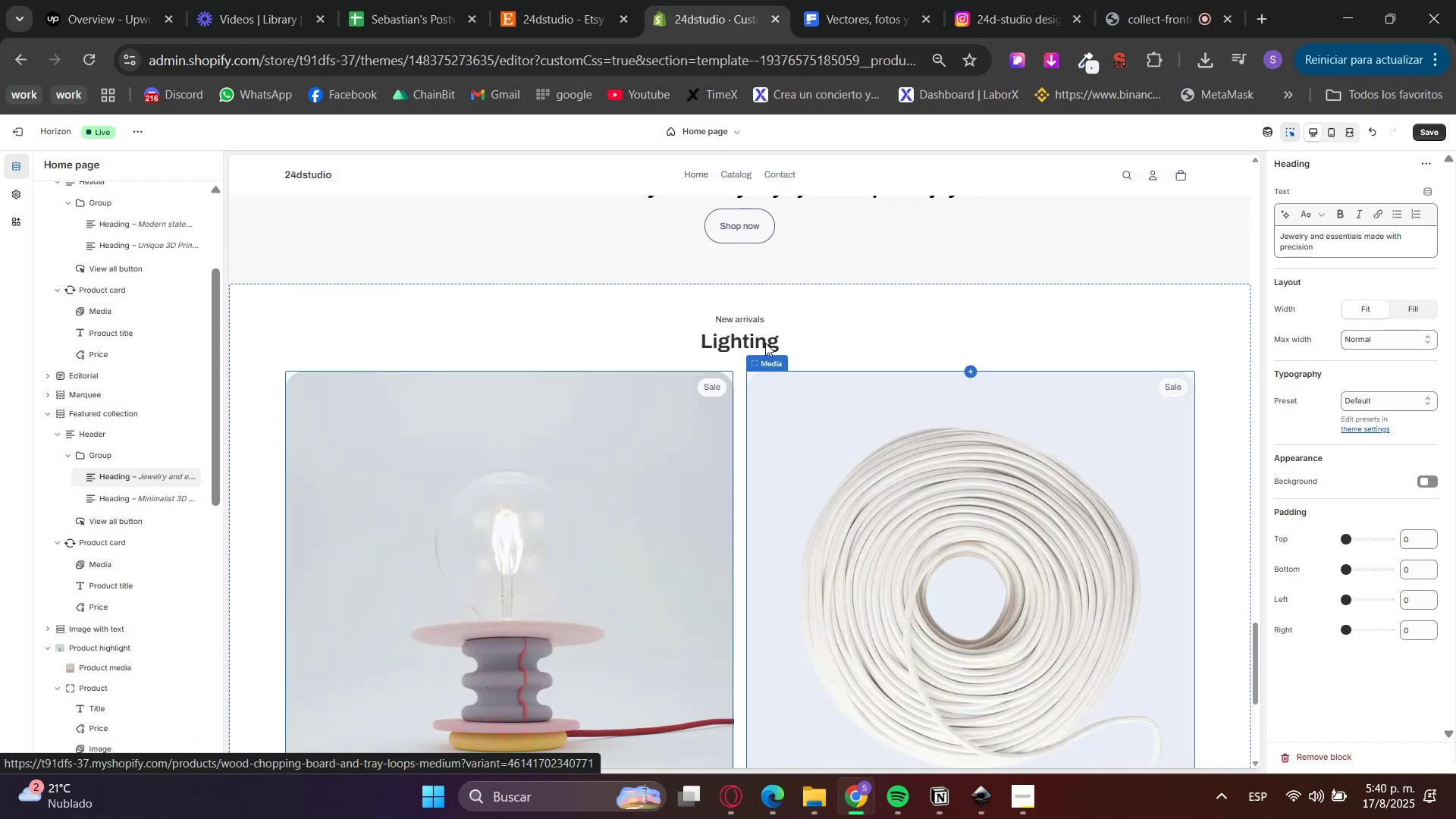 
left_click([761, 340])
 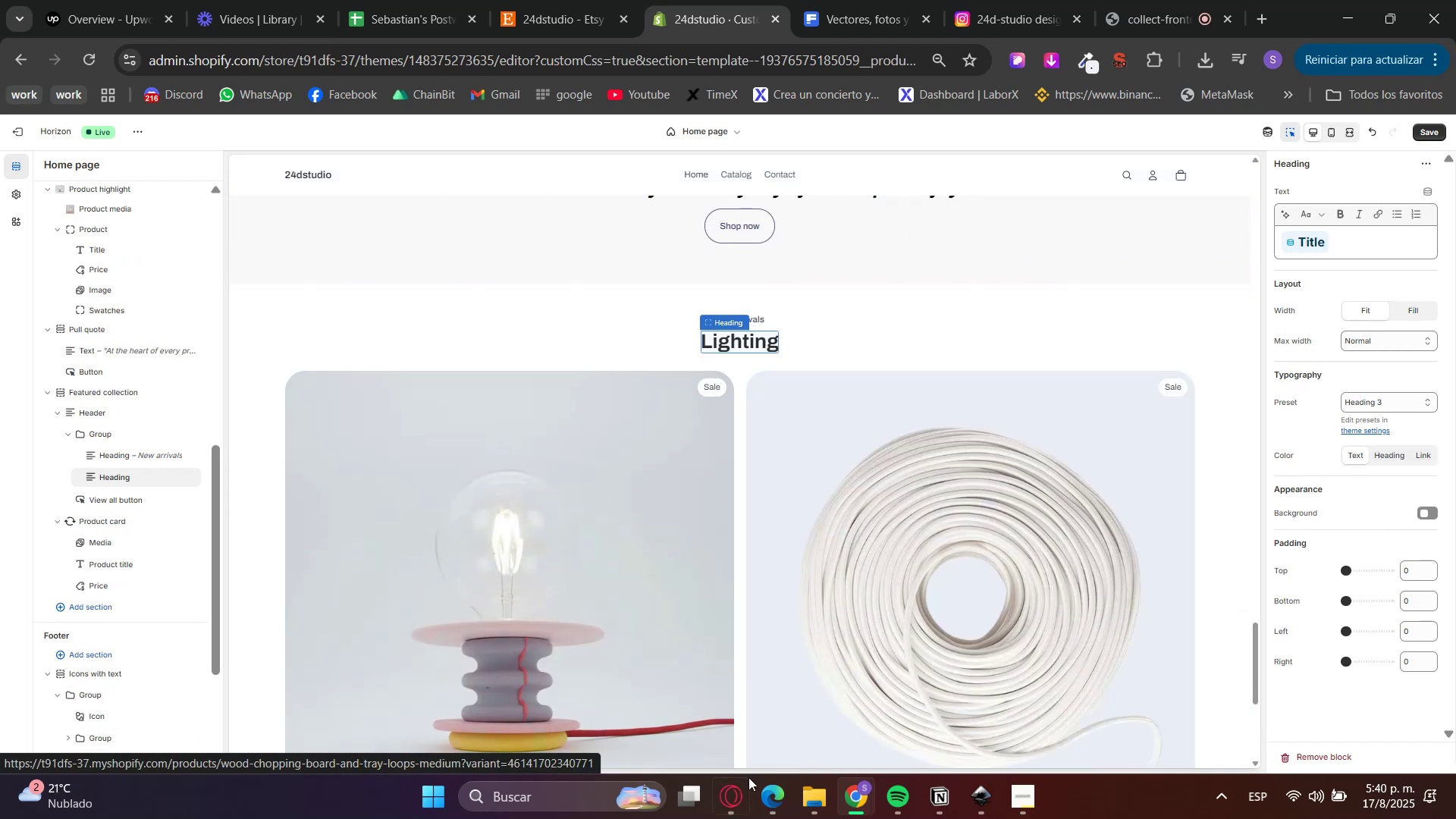 
left_click([730, 808])
 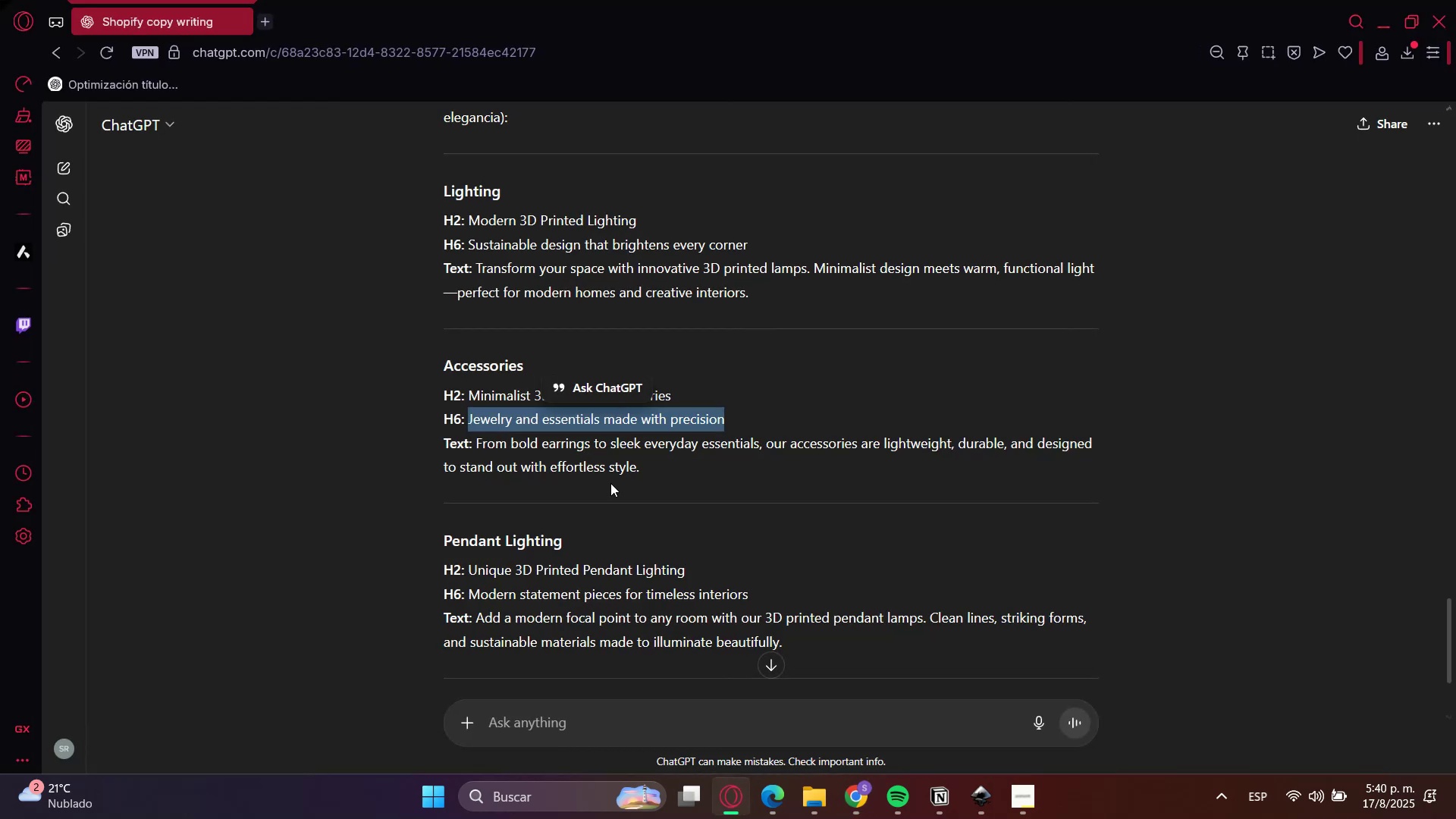 
left_click([609, 507])
 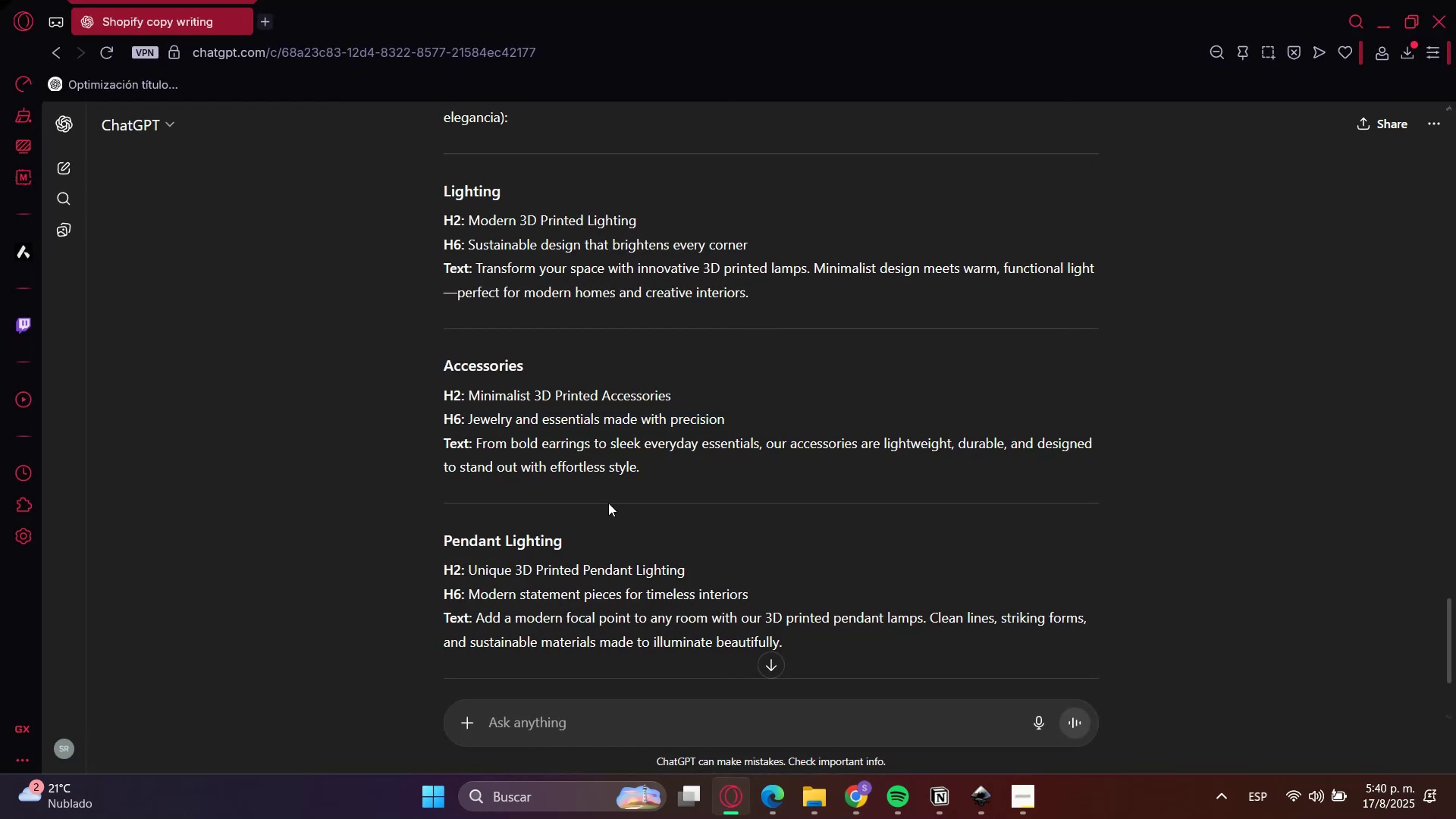 
scroll: coordinate [608, 503], scroll_direction: up, amount: 1.0
 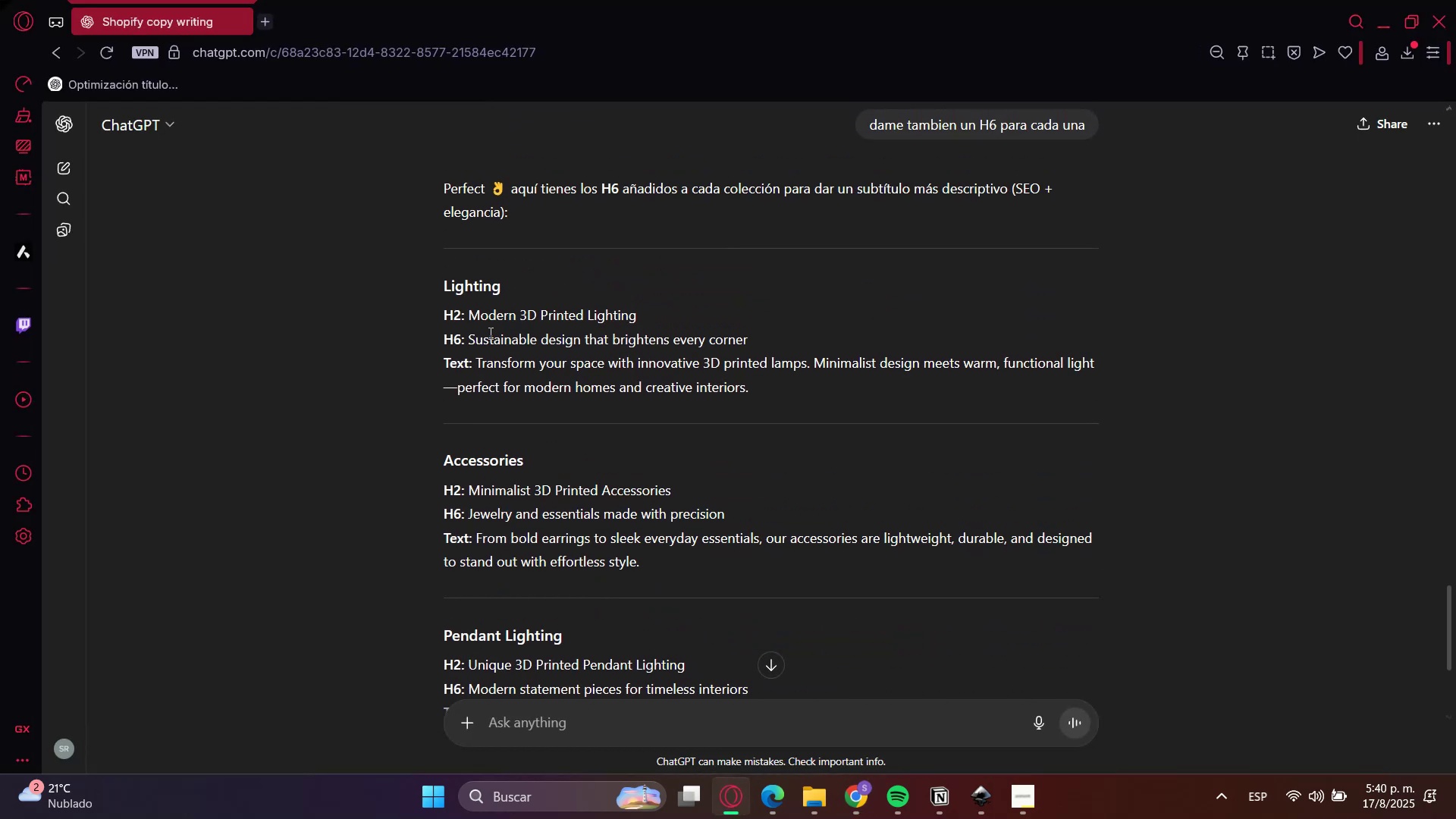 
left_click([482, 315])
 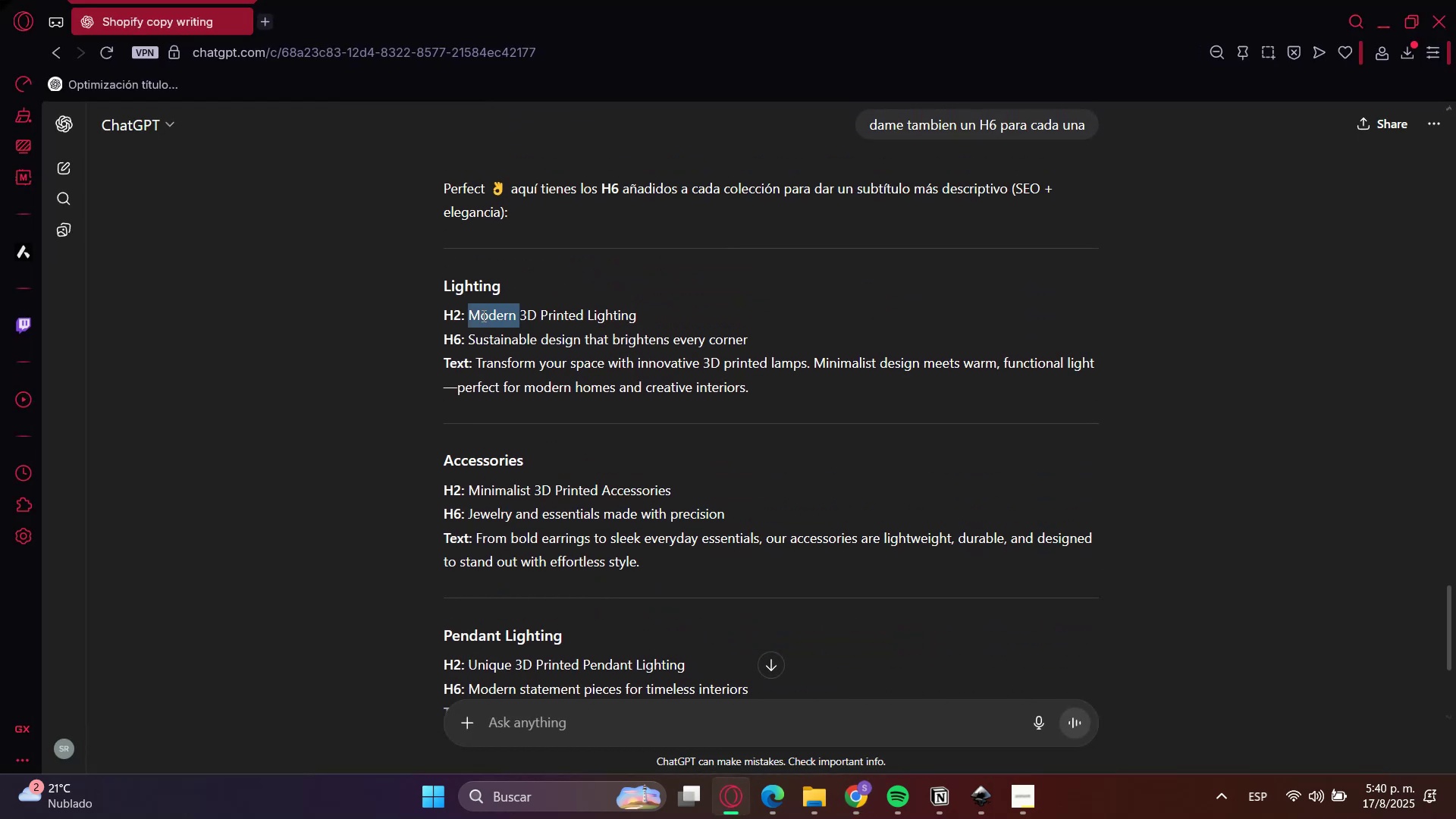 
left_click_drag(start_coordinate=[482, 315], to_coordinate=[576, 314])
 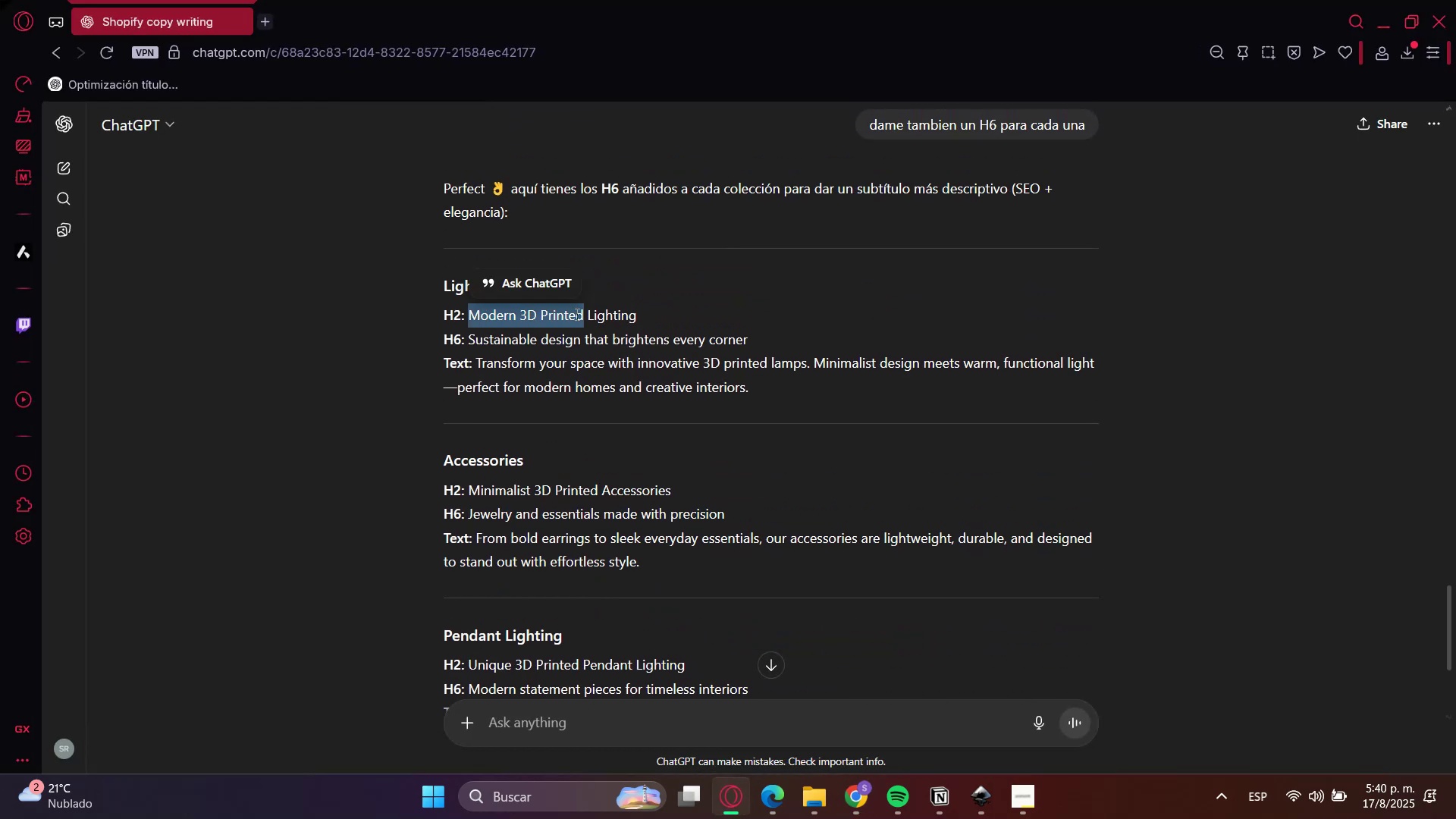 
key(Control+ControlLeft)
 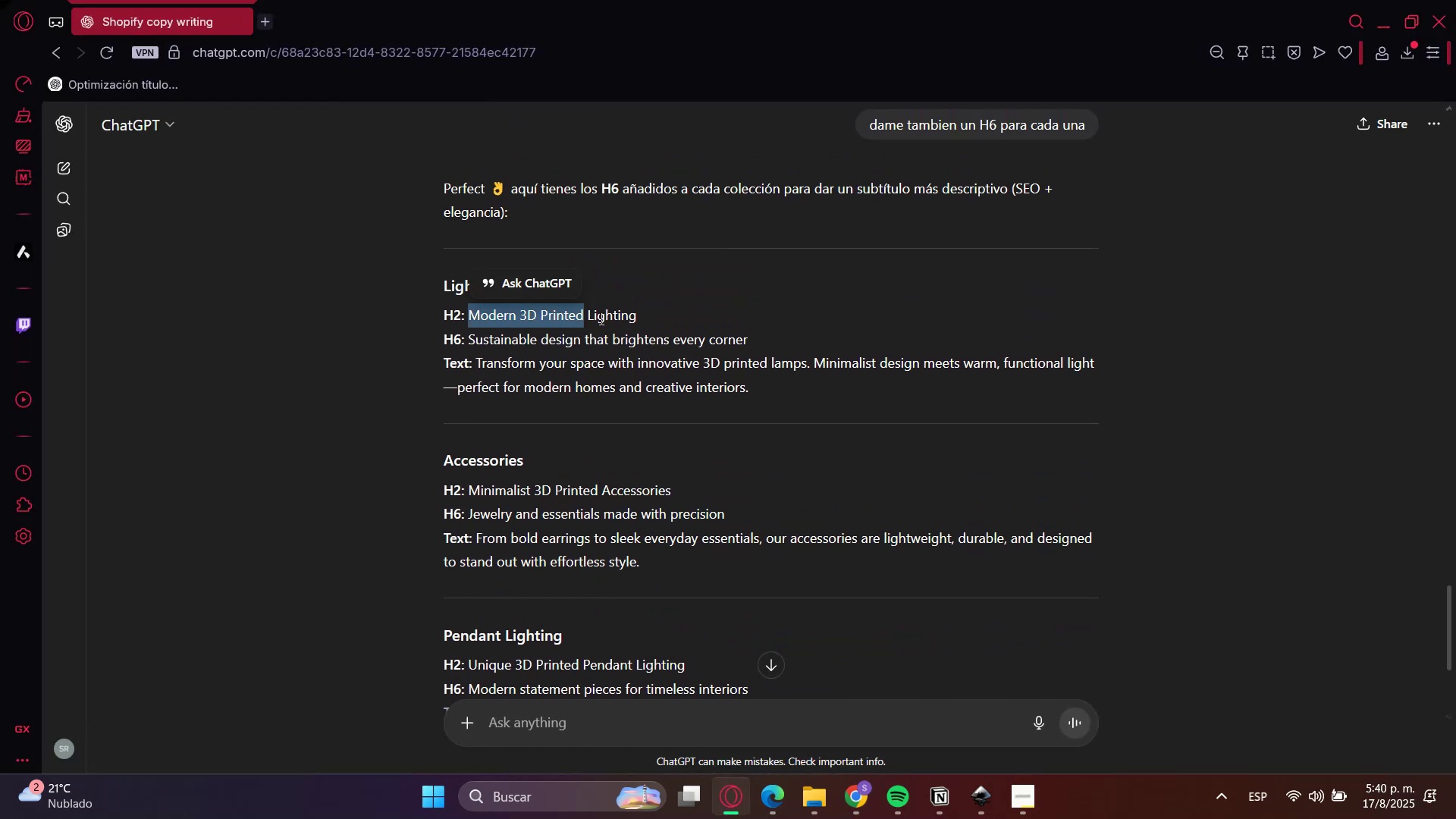 
left_click([600, 318])
 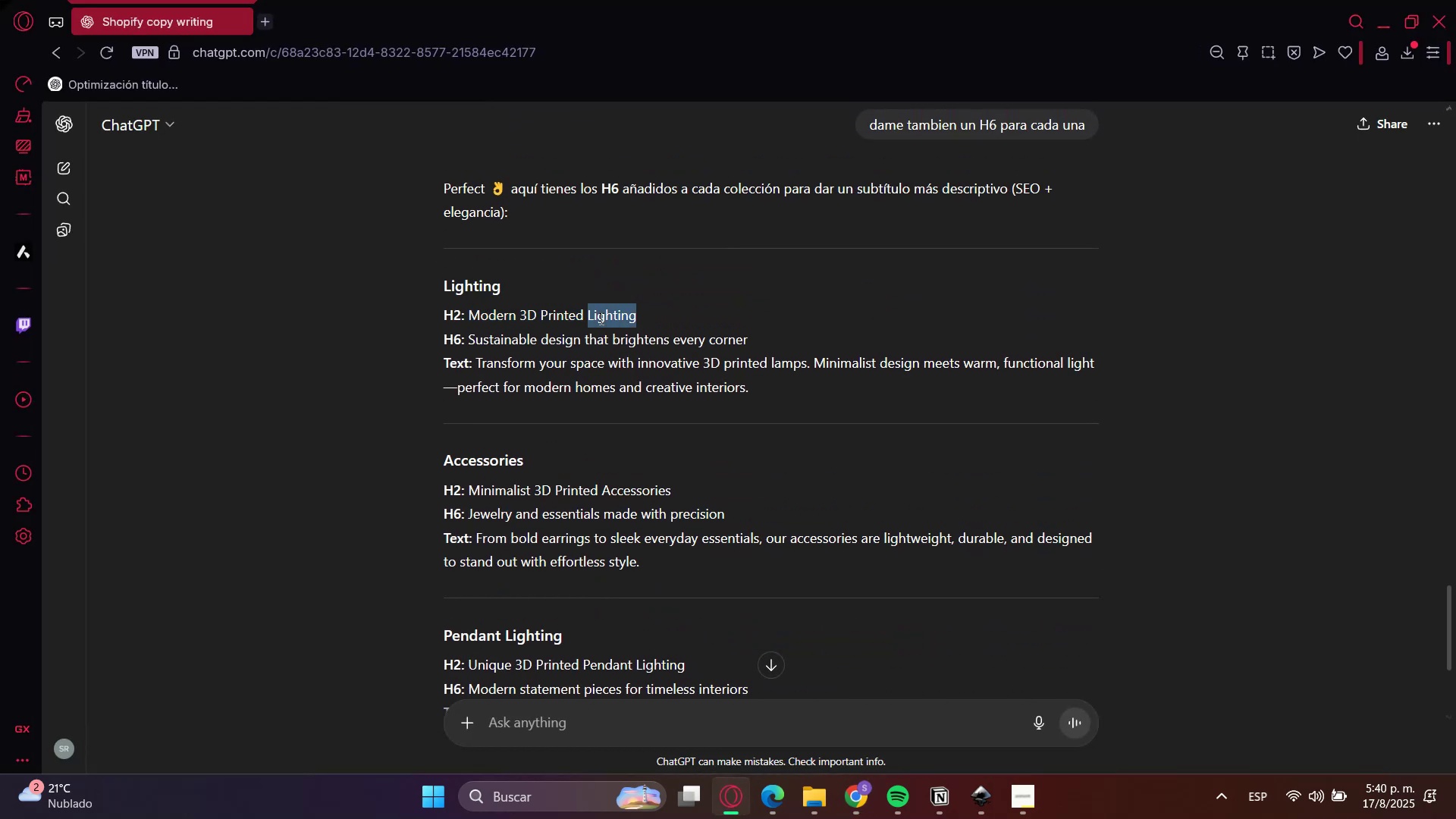 
left_click_drag(start_coordinate=[600, 318], to_coordinate=[496, 316])
 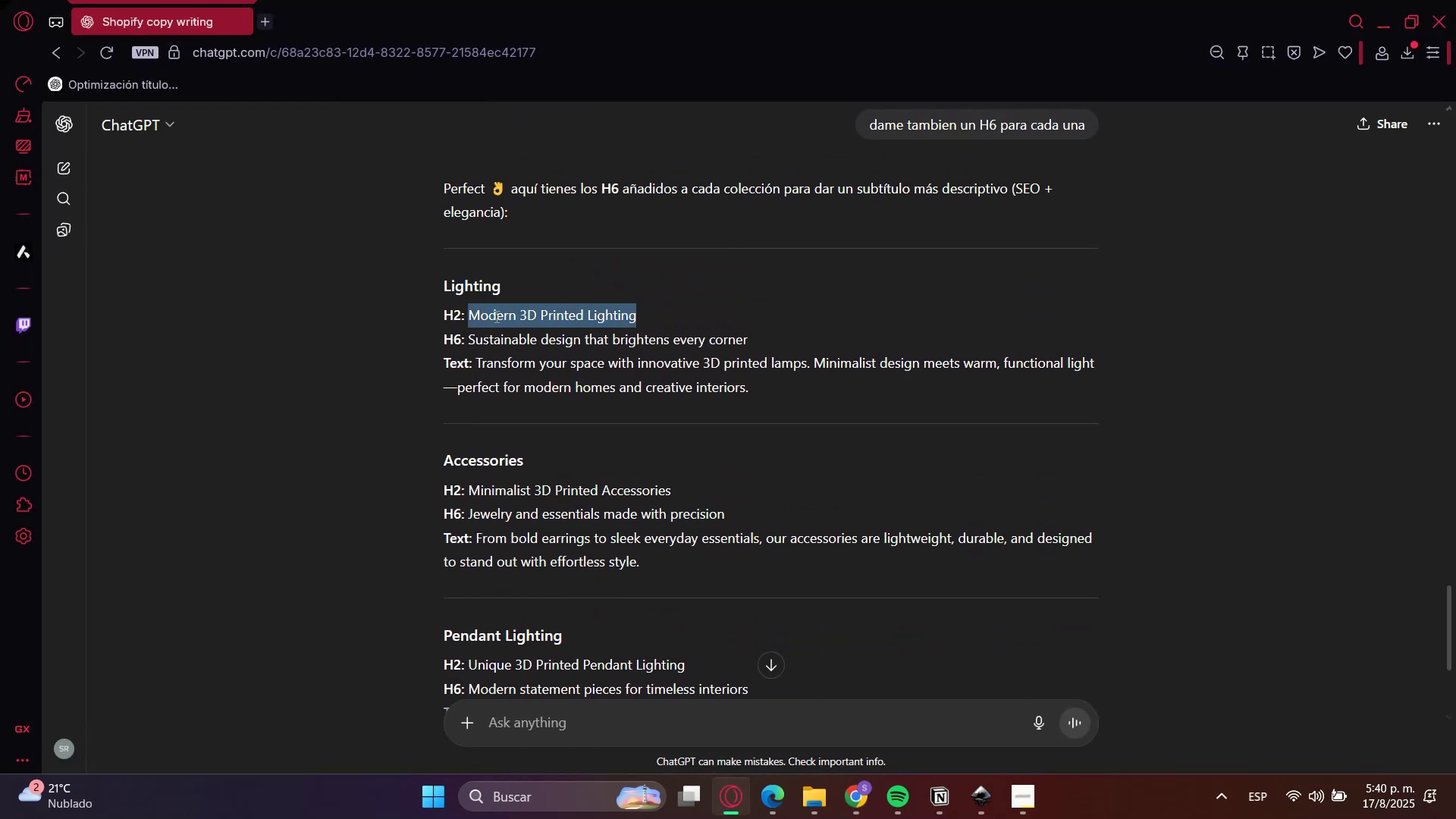 
key(Control+C)
 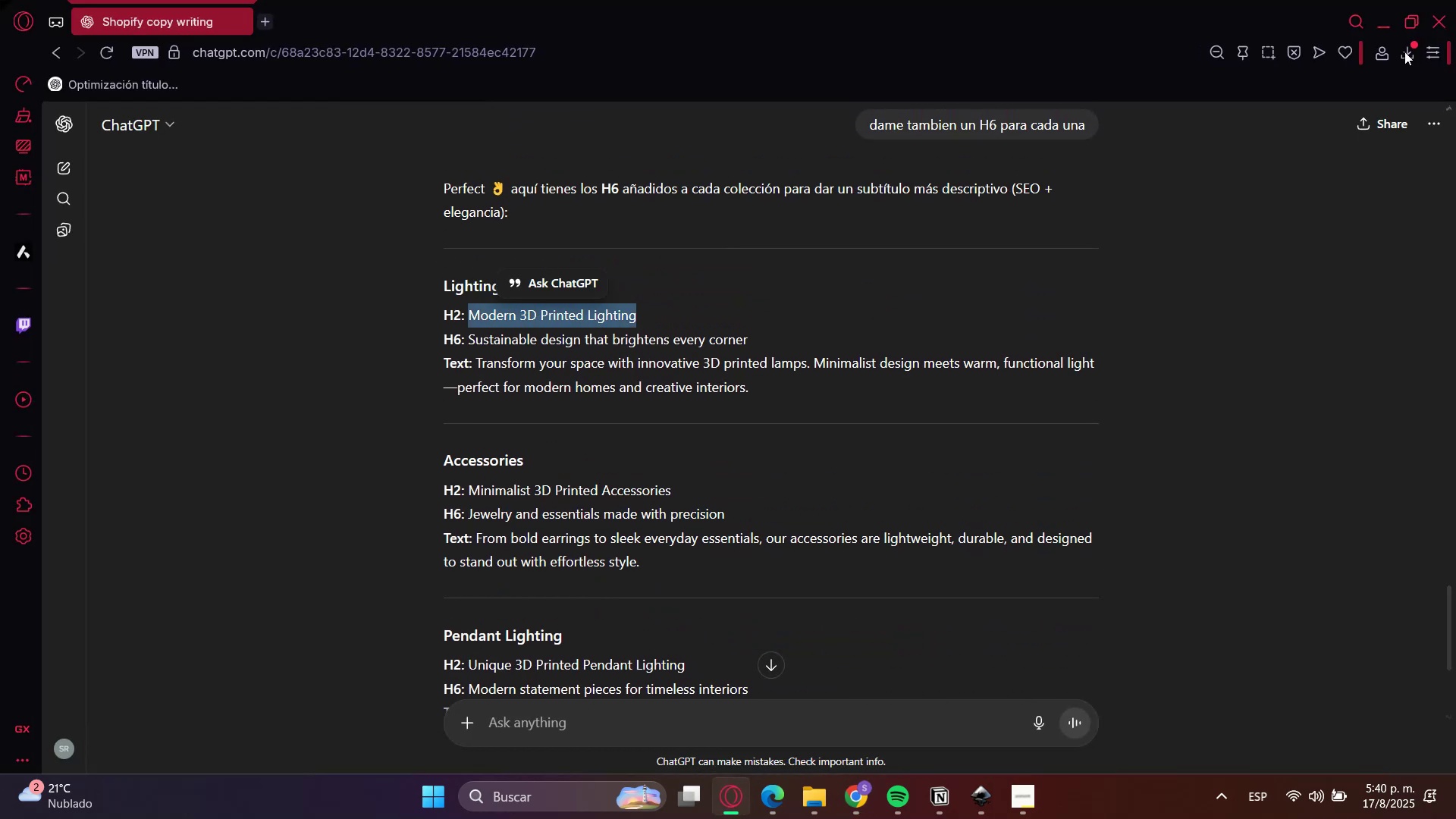 
key(Control+C)
 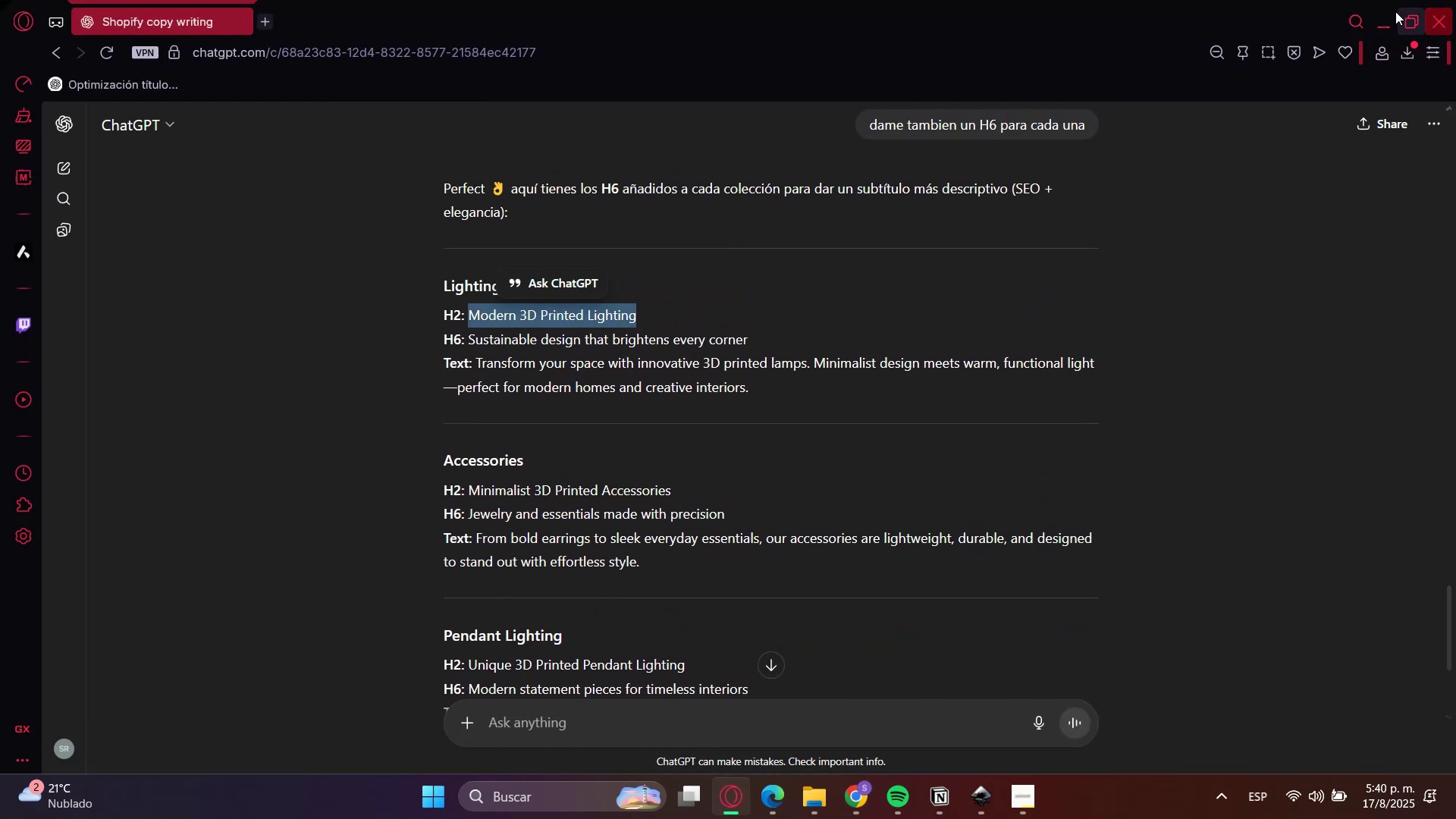 
left_click([1379, 19])
 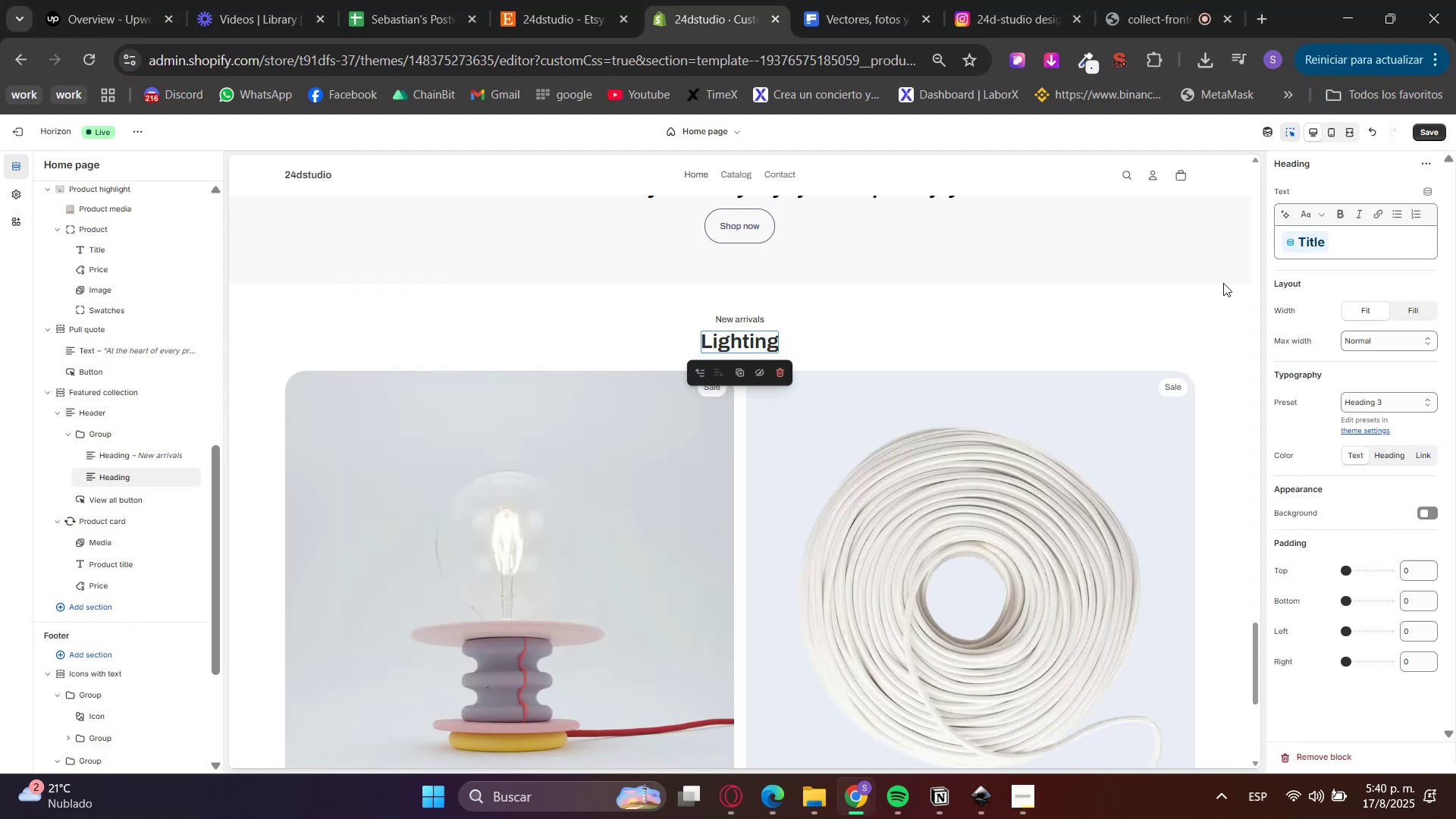 
left_click_drag(start_coordinate=[1362, 256], to_coordinate=[1173, 275])
 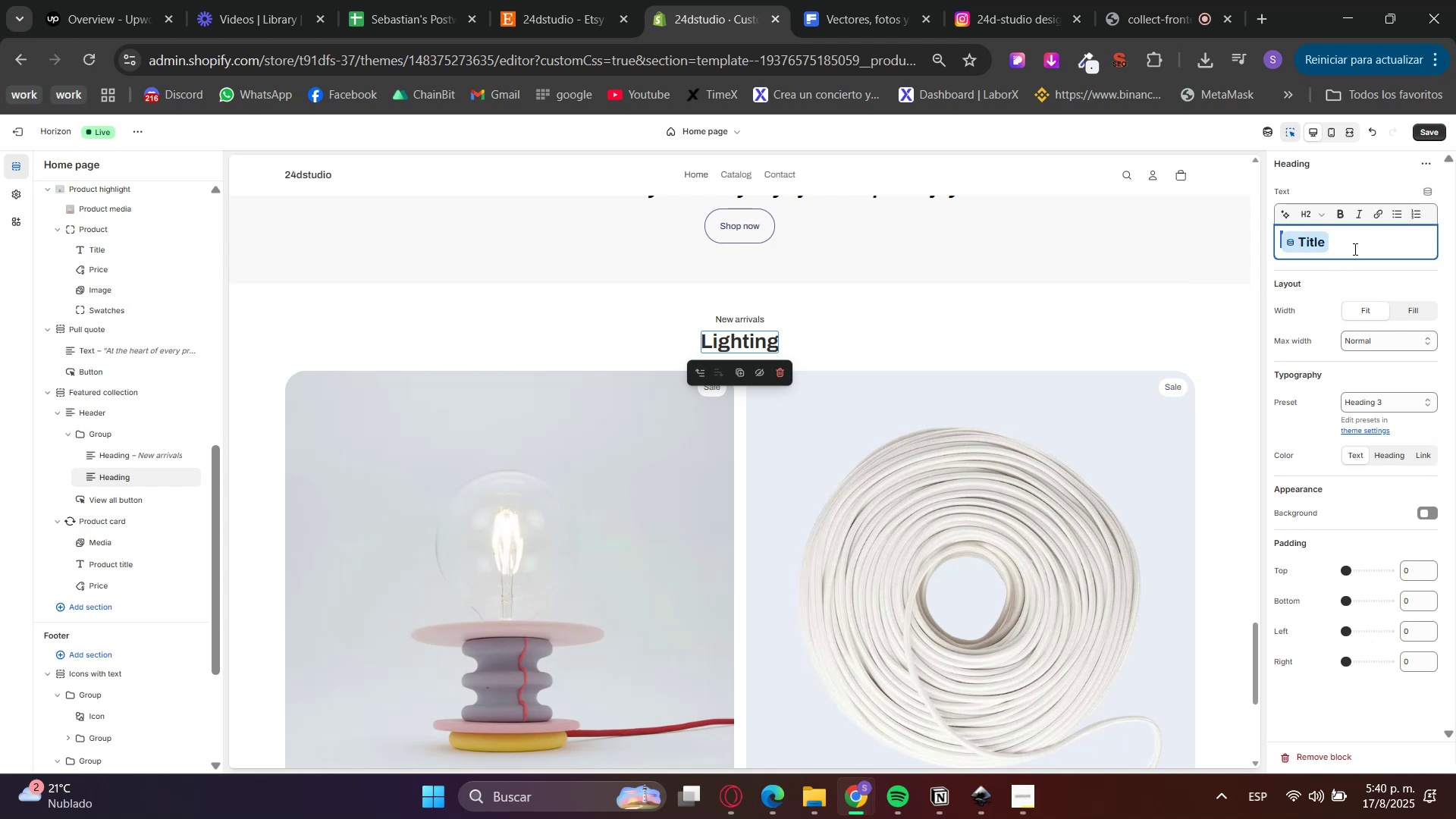 
key(Control+V)
 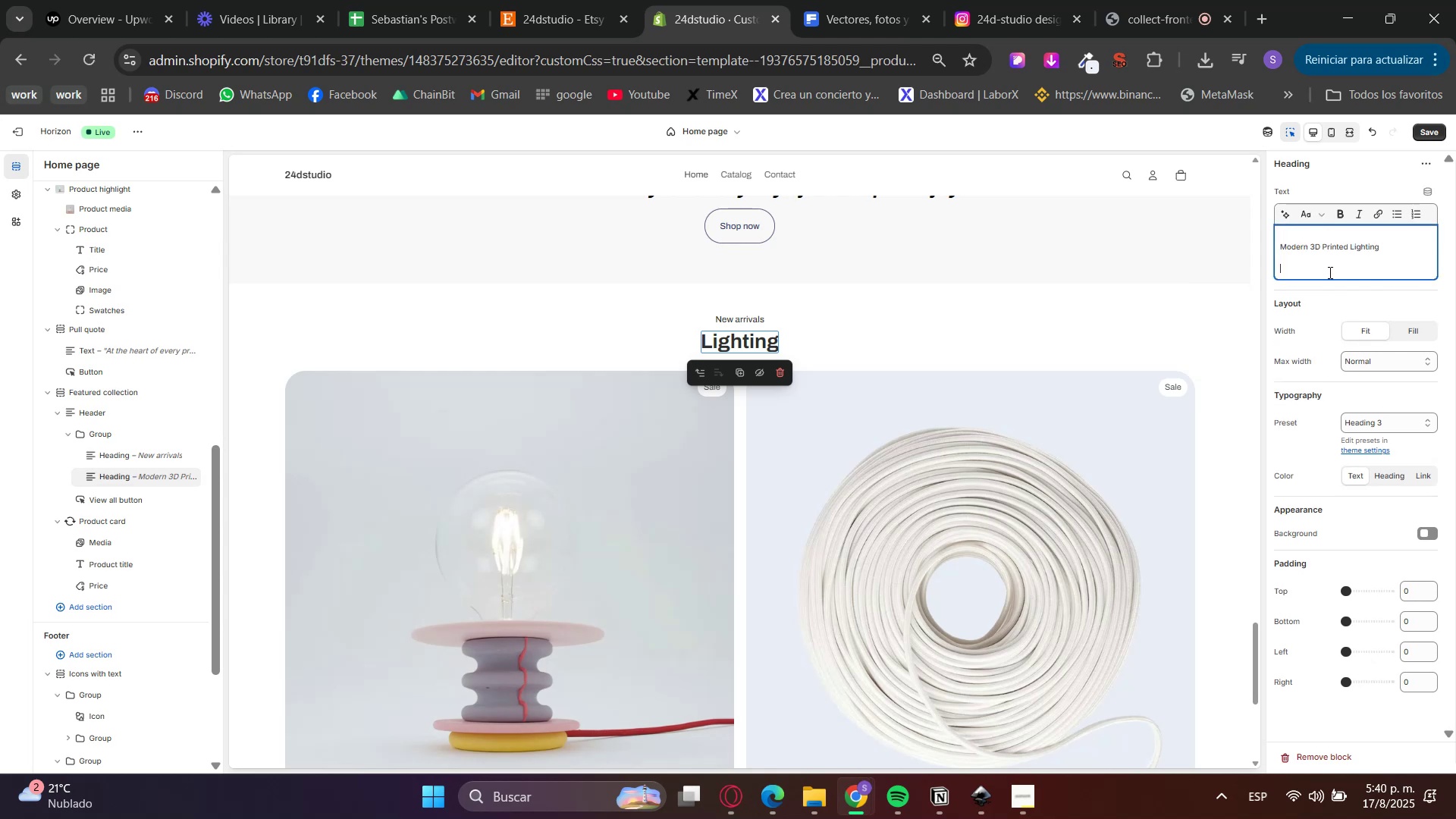 
key(Backspace)
 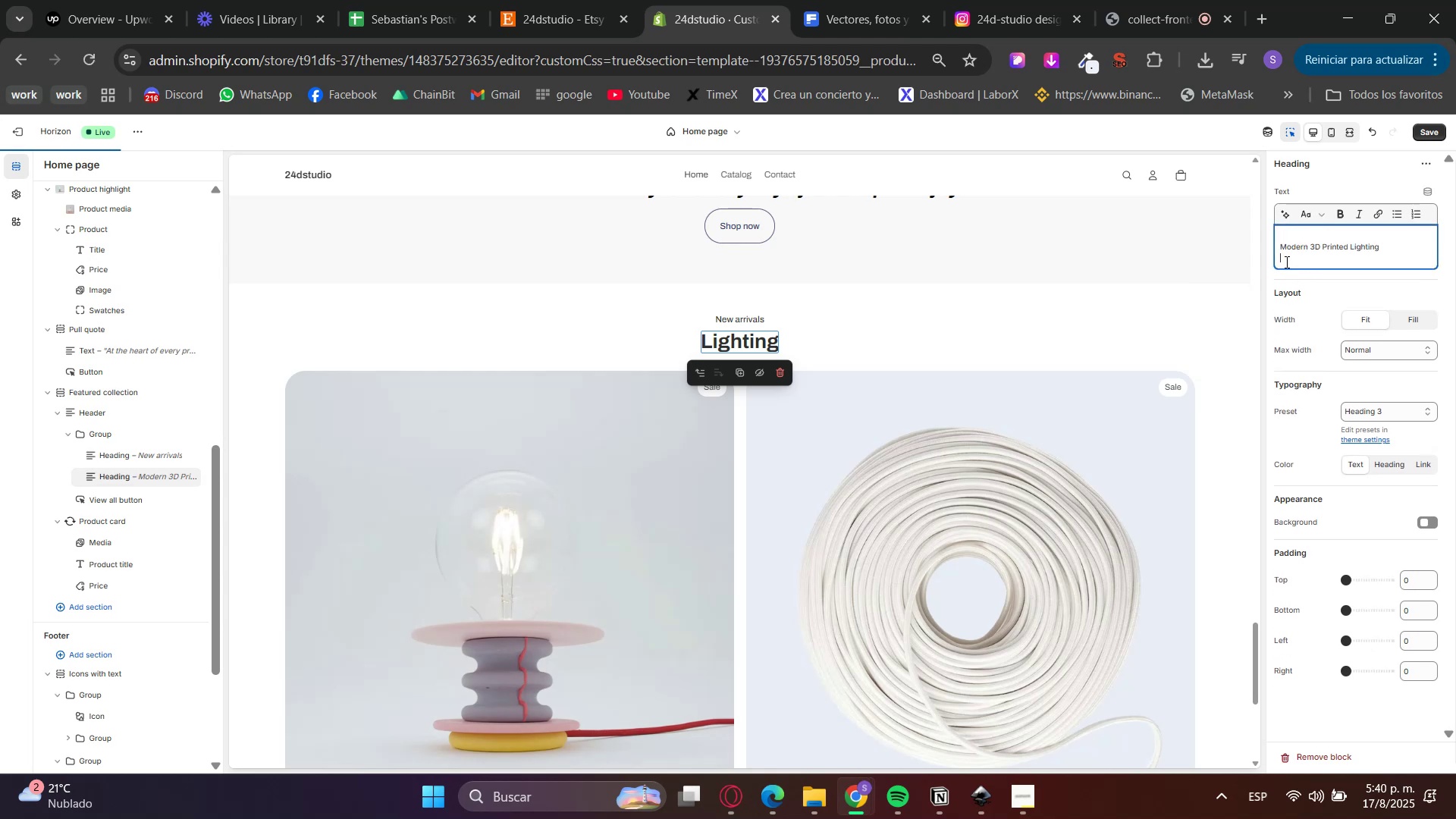 
key(Backspace)
 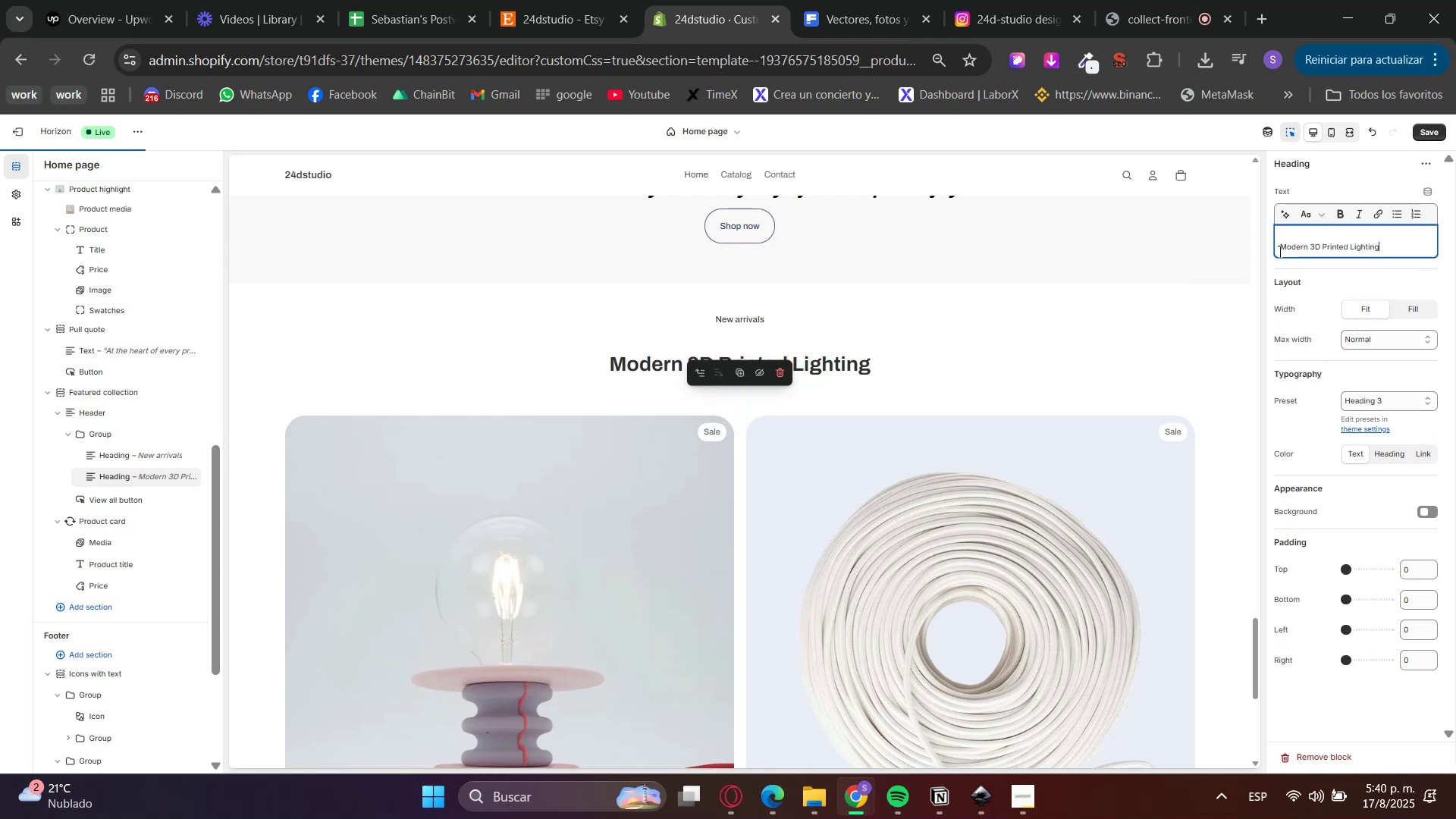 
left_click([1279, 251])
 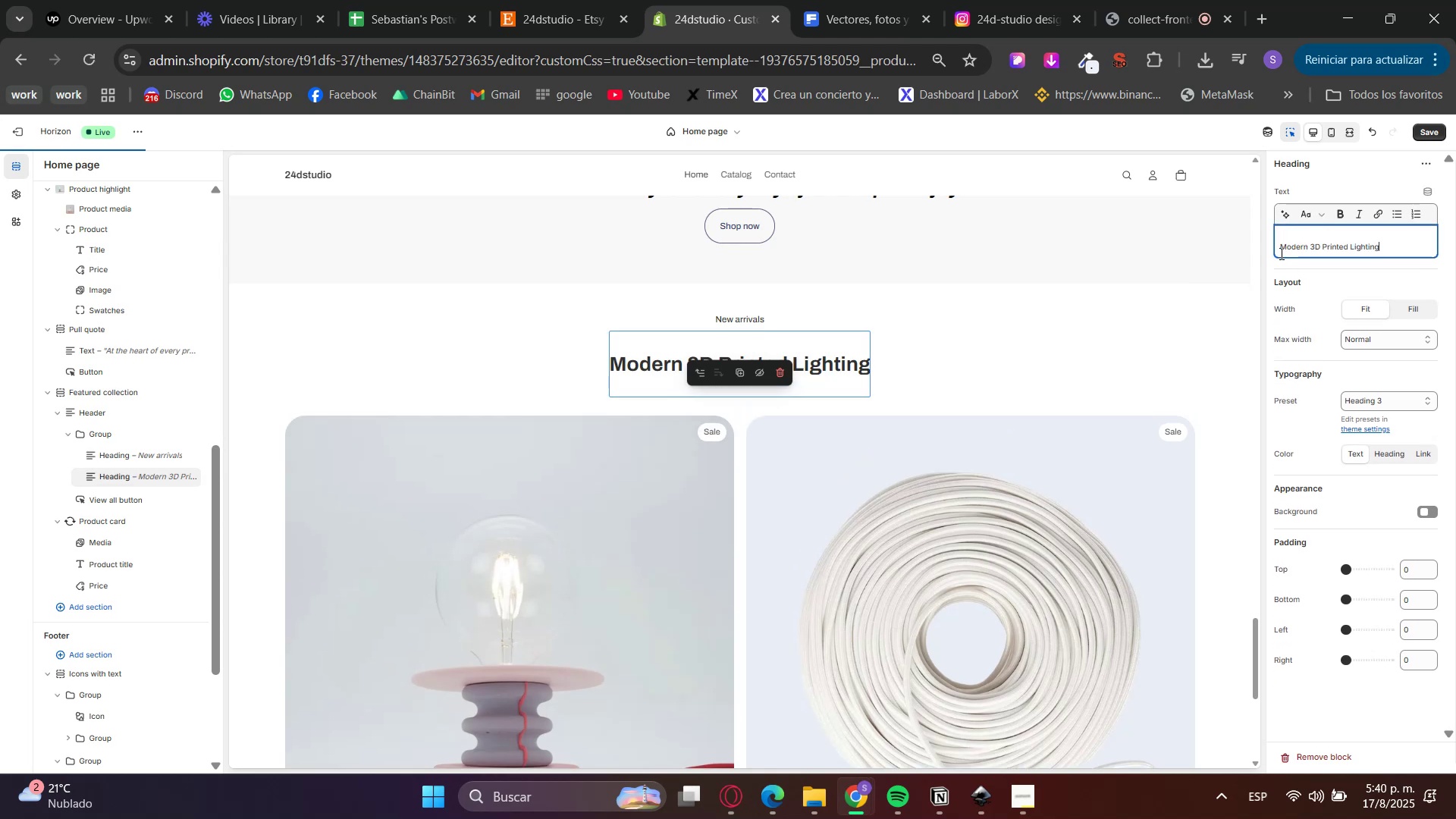 
key(Backspace)
 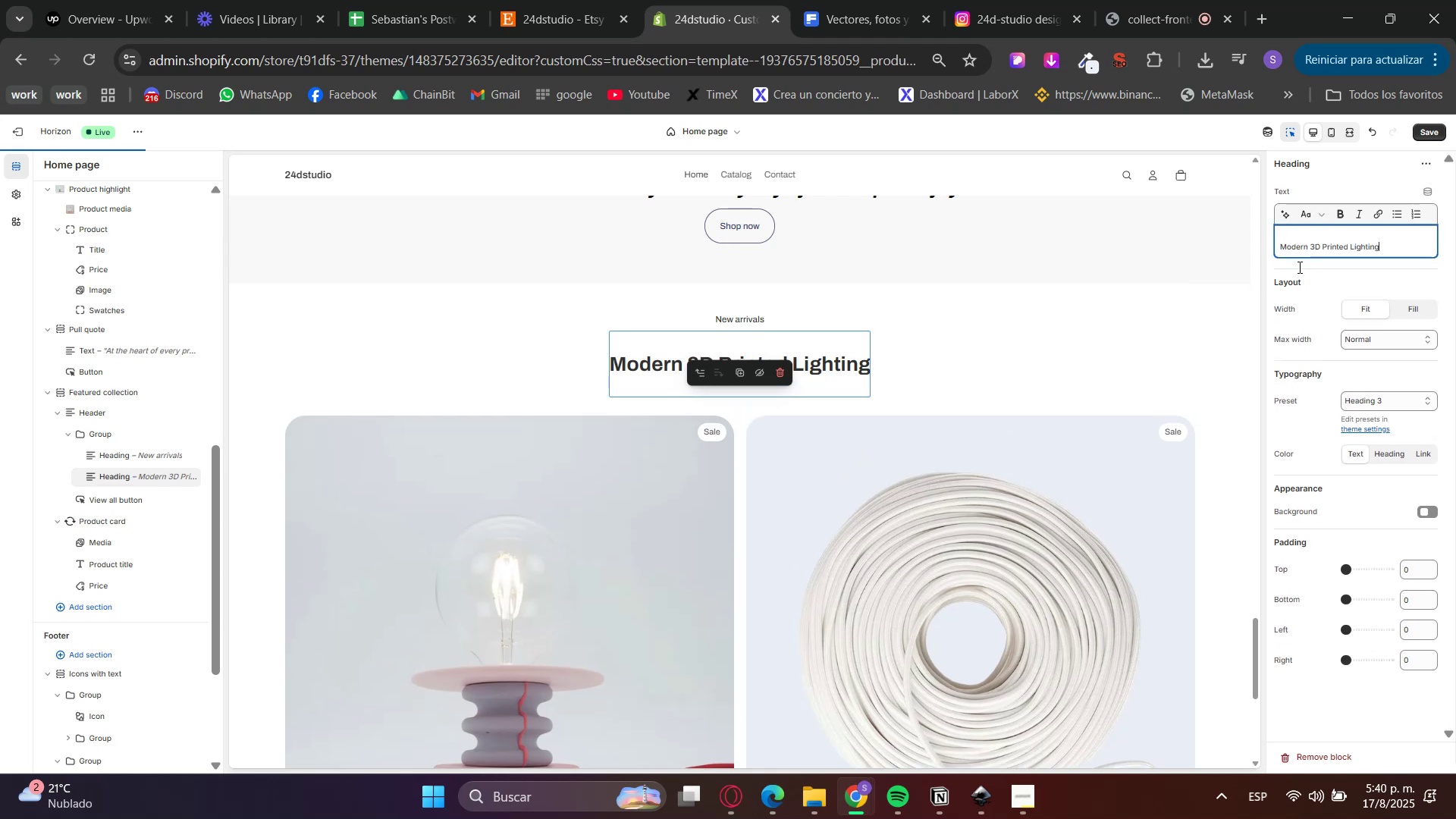 
double_click([1298, 267])
 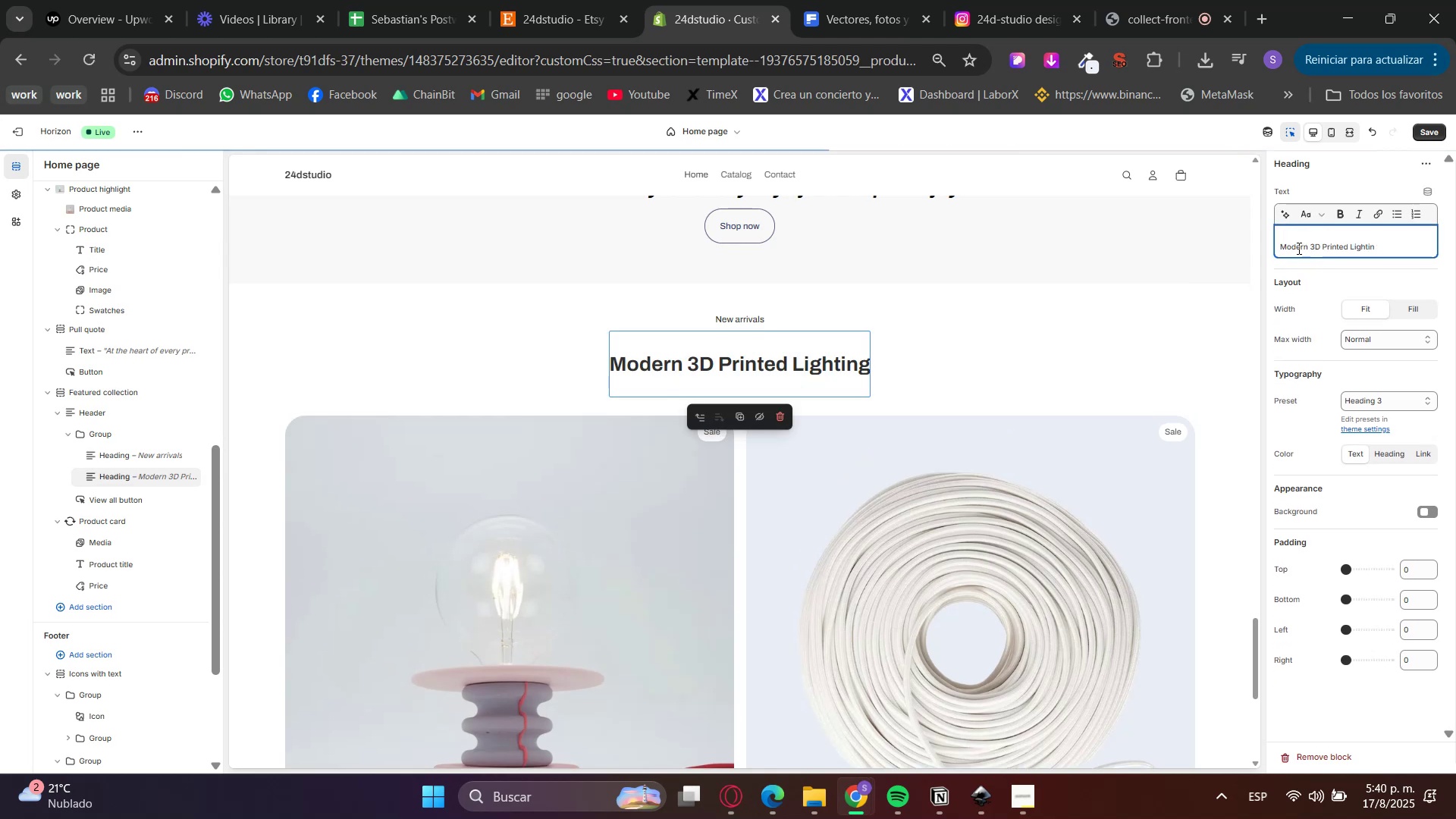 
left_click([1283, 249])
 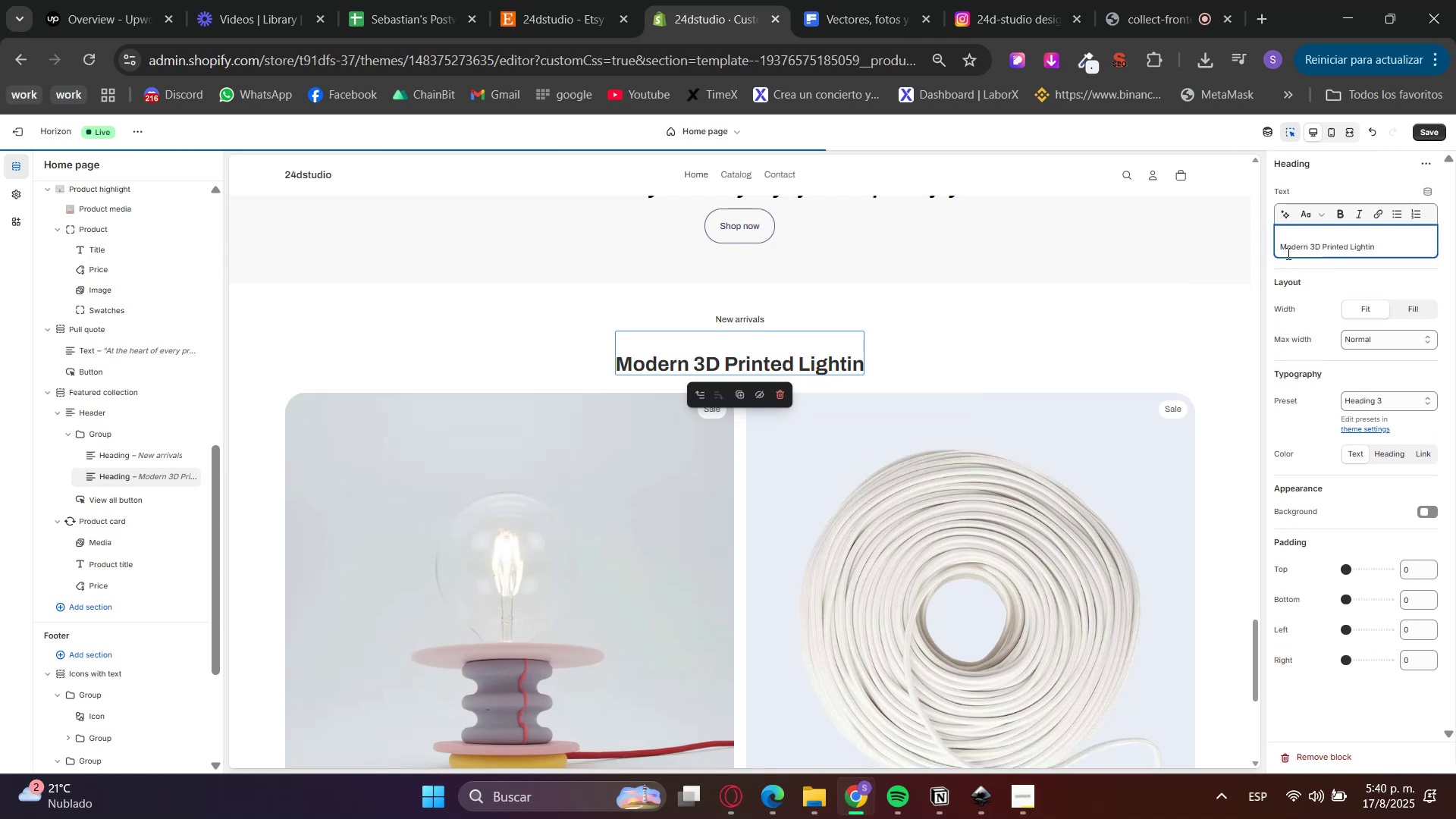 
key(Backspace)
 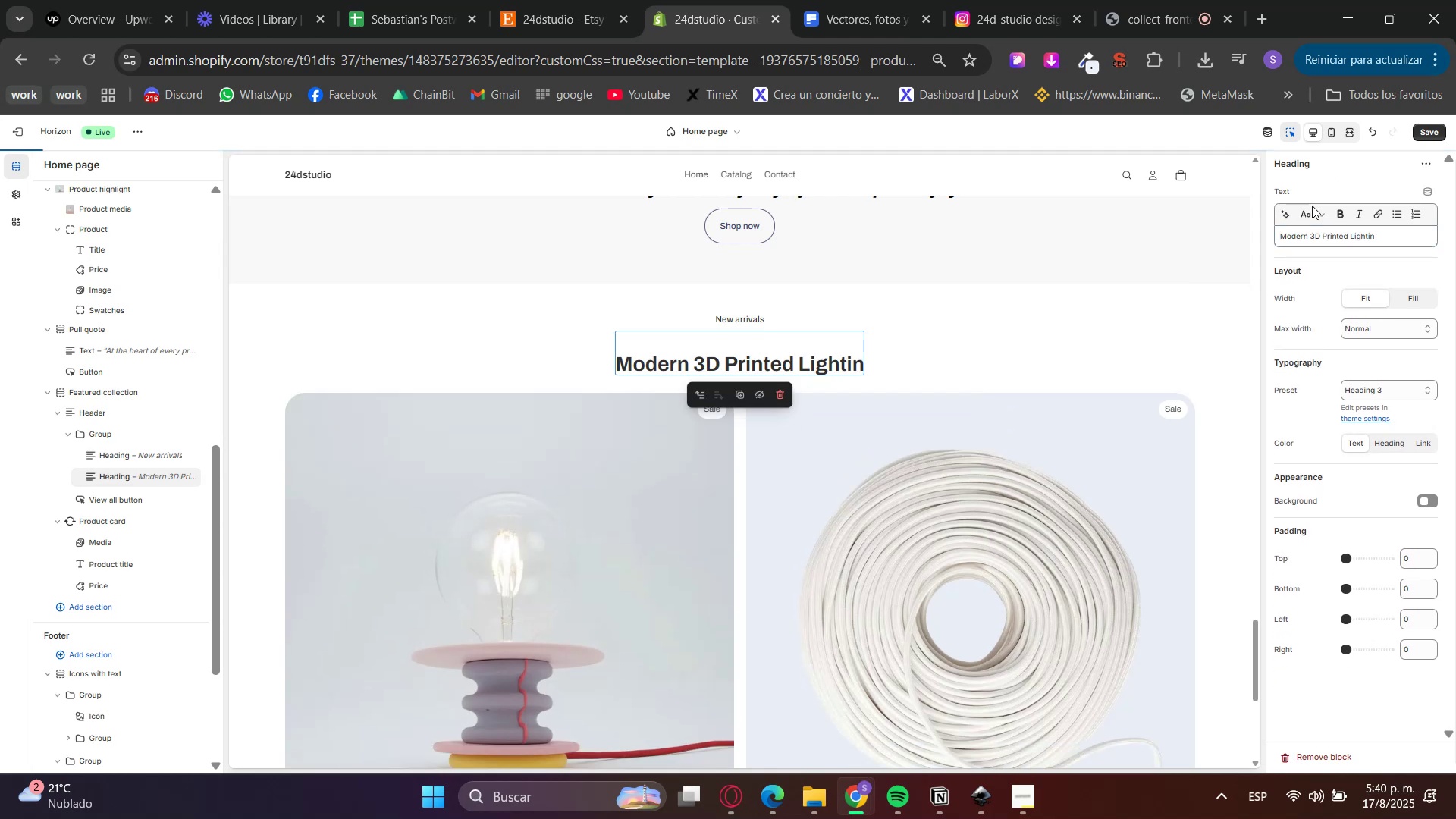 
double_click([1310, 211])
 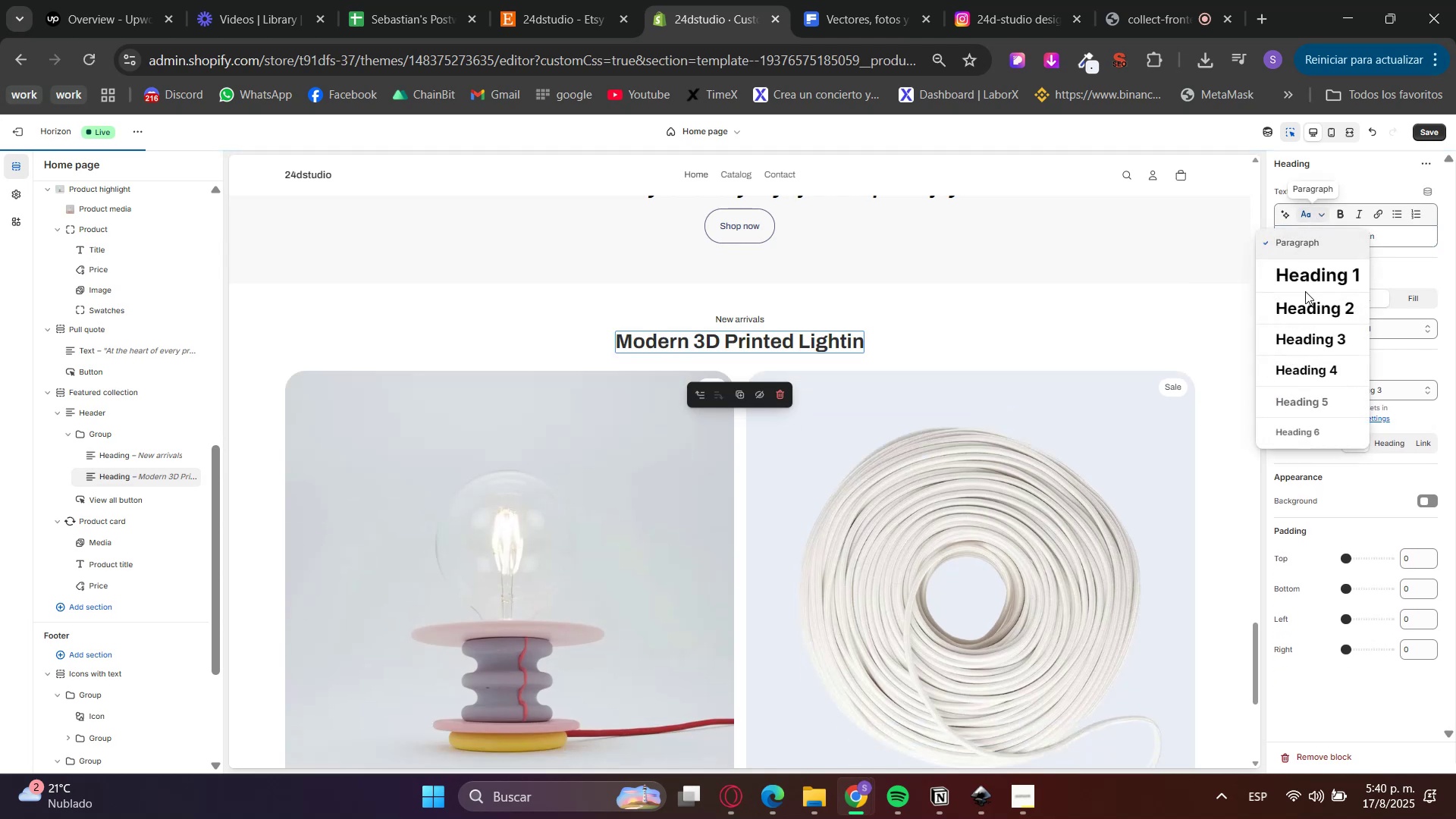 
left_click([1304, 303])
 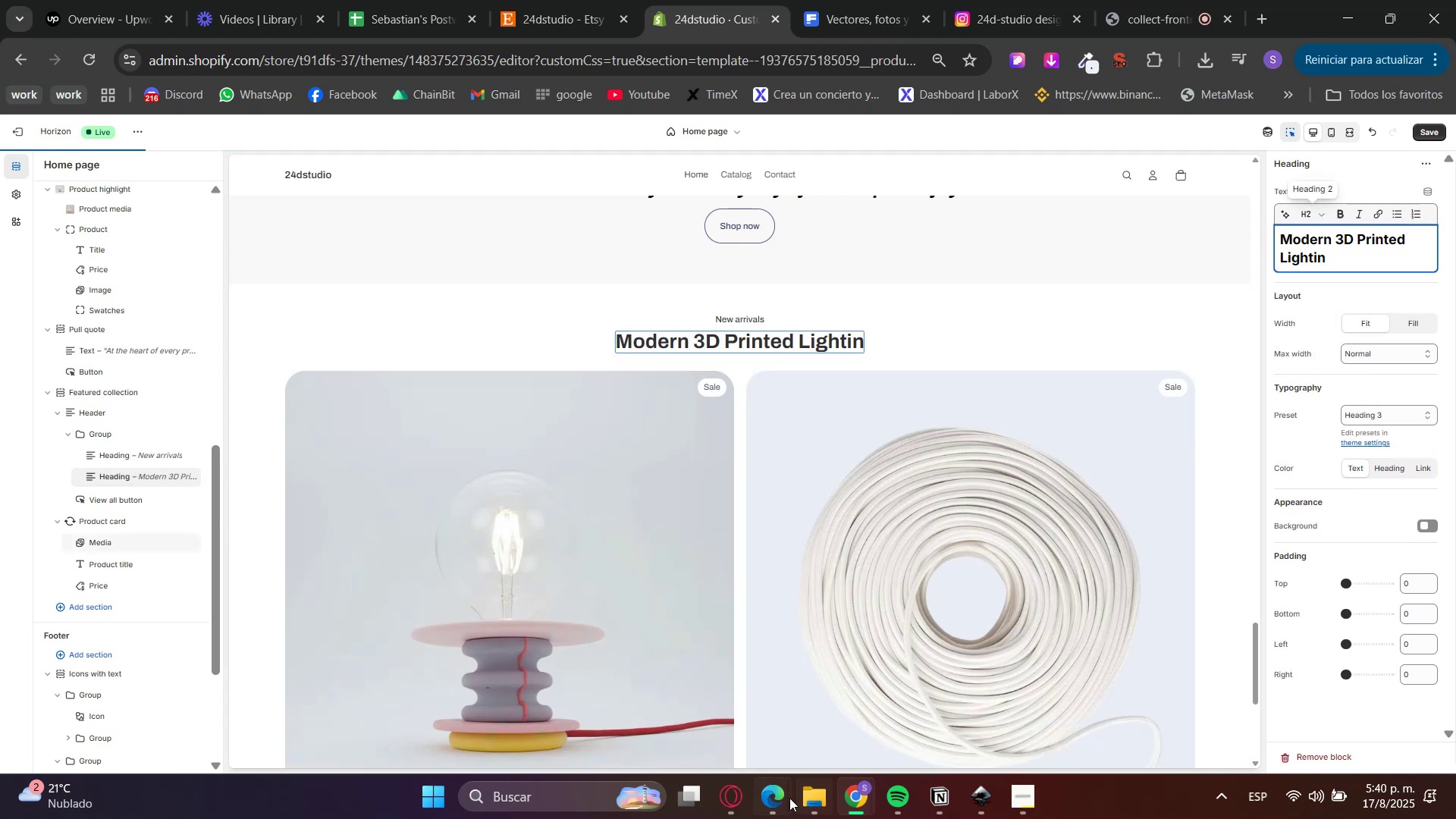 
left_click([742, 792])
 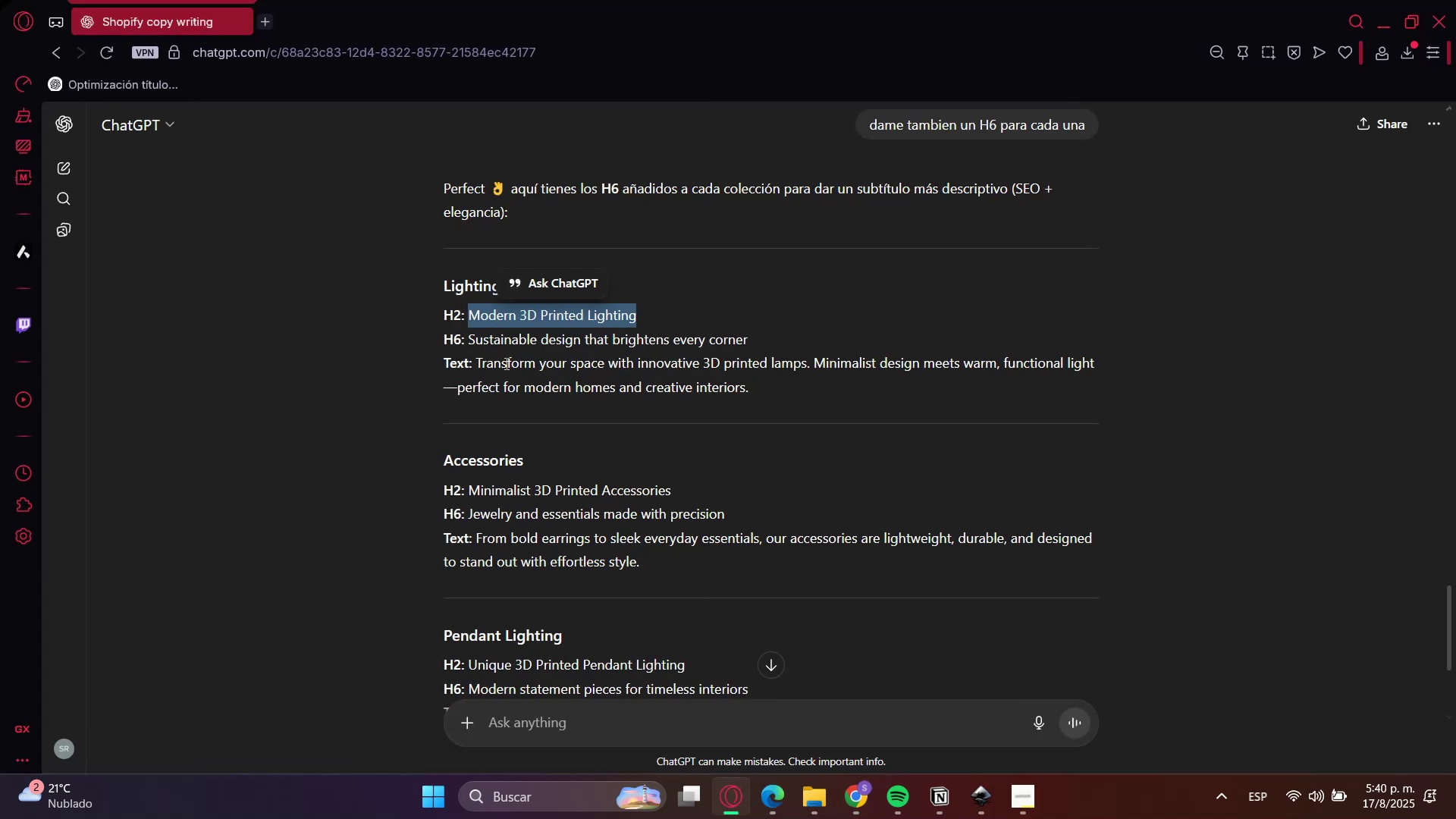 
left_click([494, 346])
 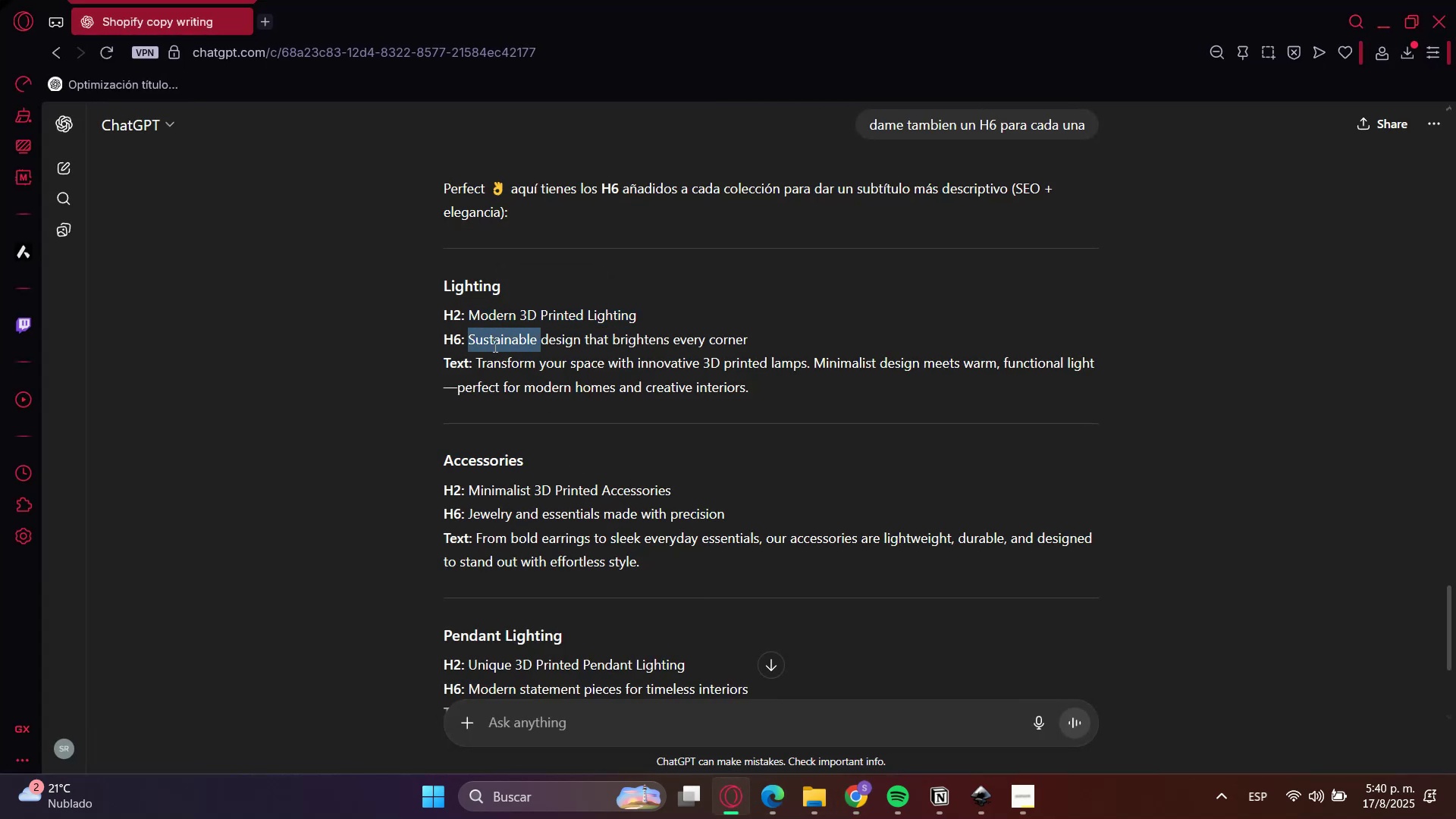 
left_click_drag(start_coordinate=[494, 346], to_coordinate=[727, 340])
 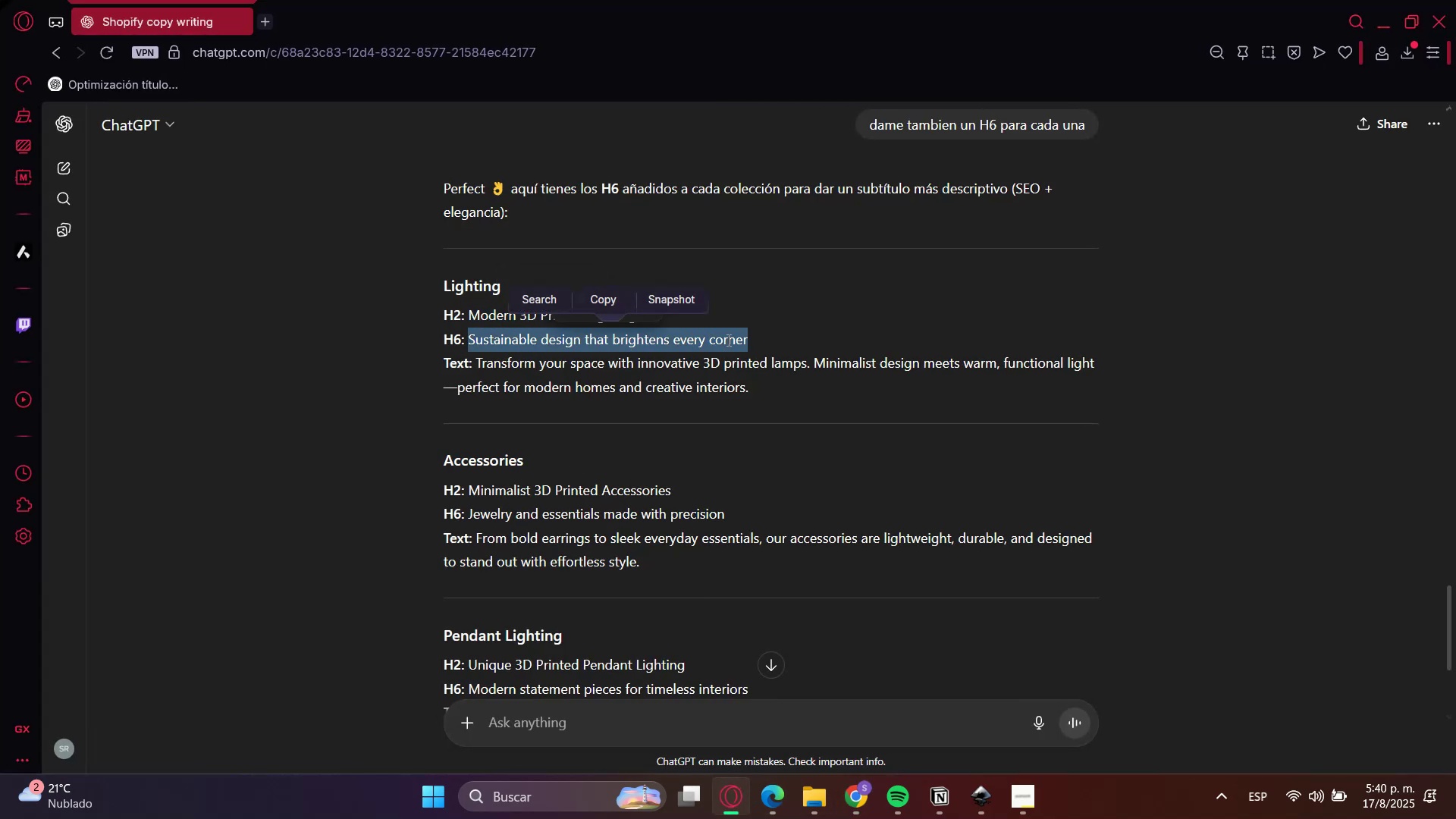 
key(Control+C)
 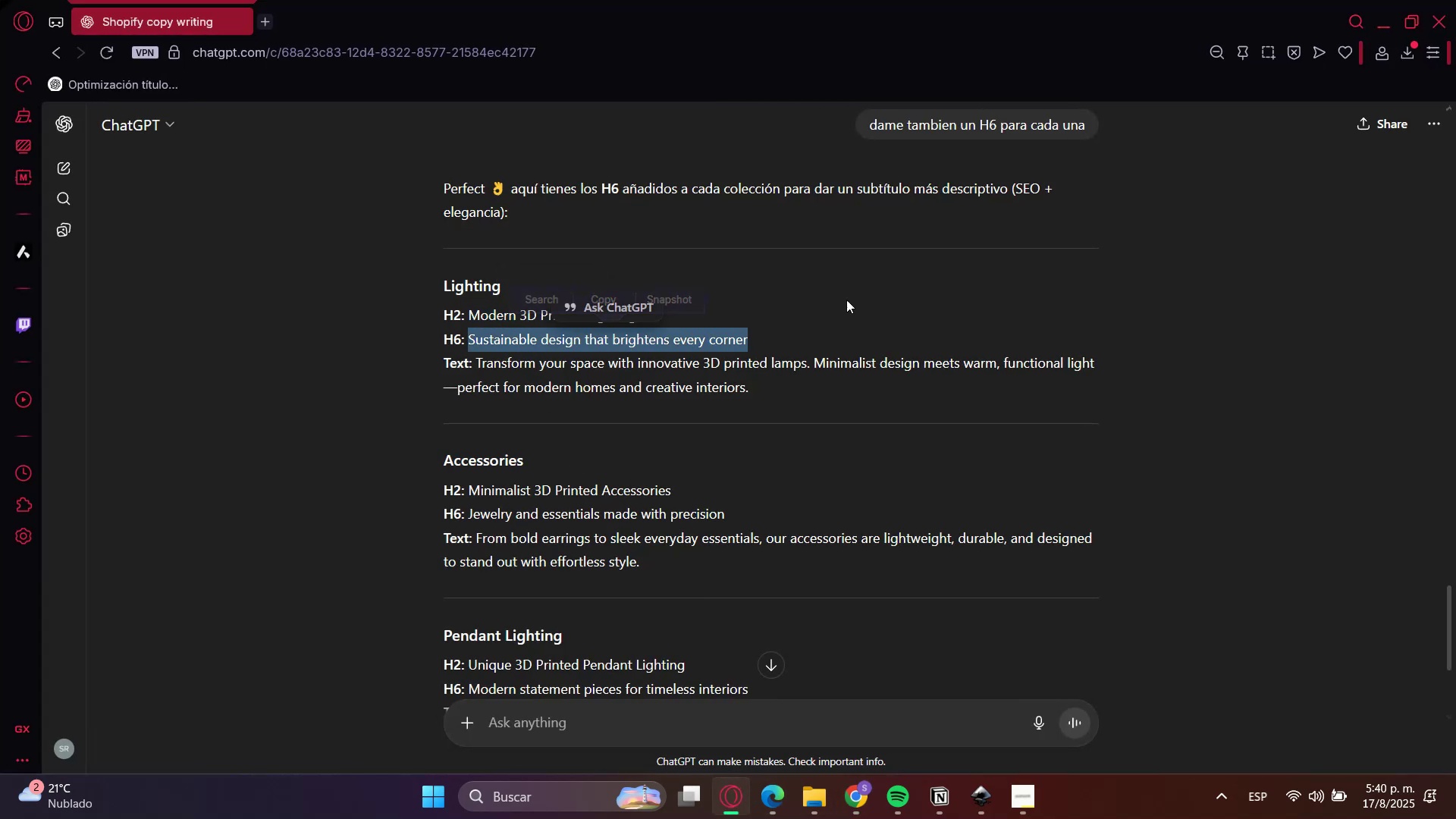 
key(Control+C)
 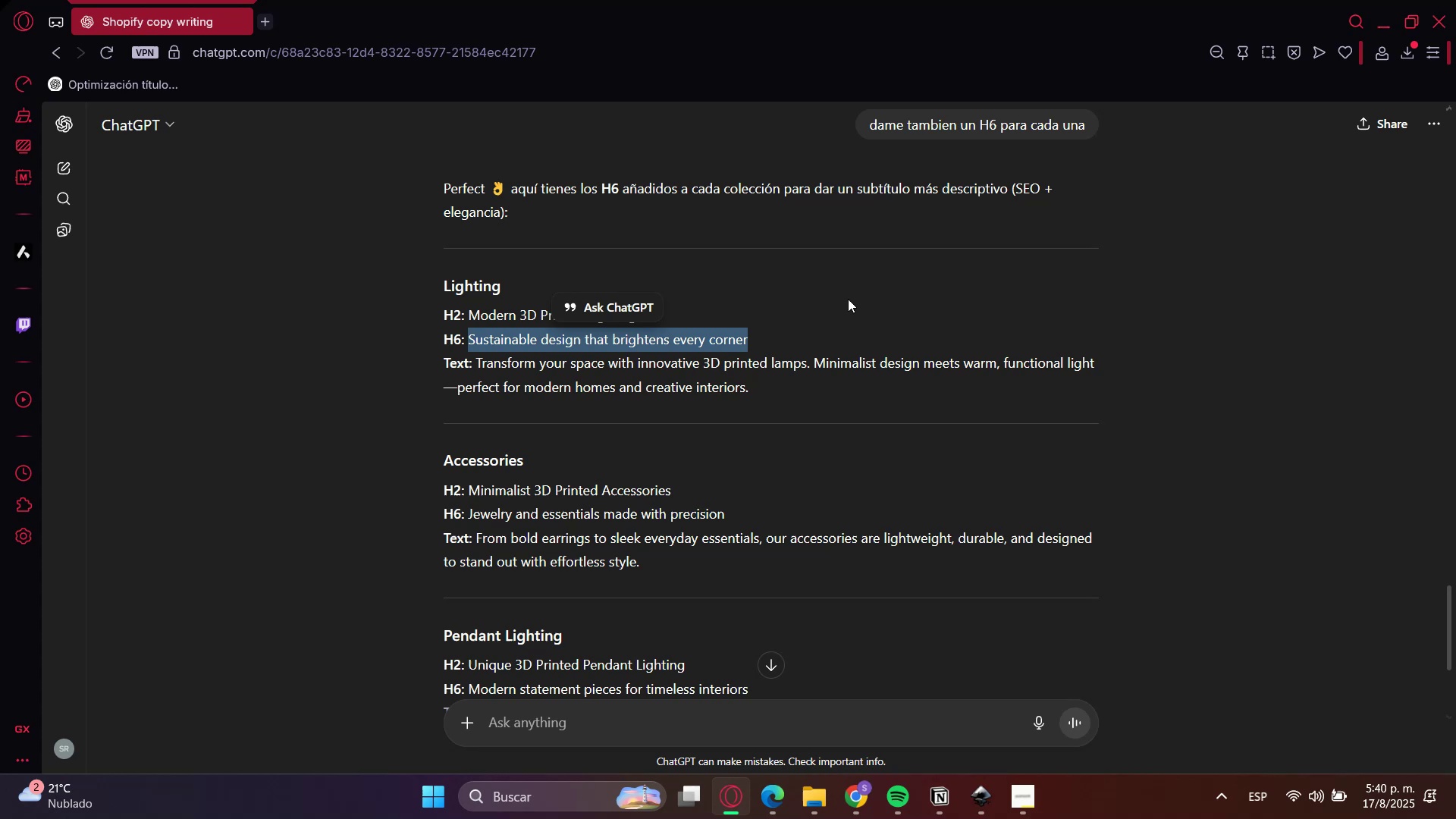 
key(MediaTrackNext)
 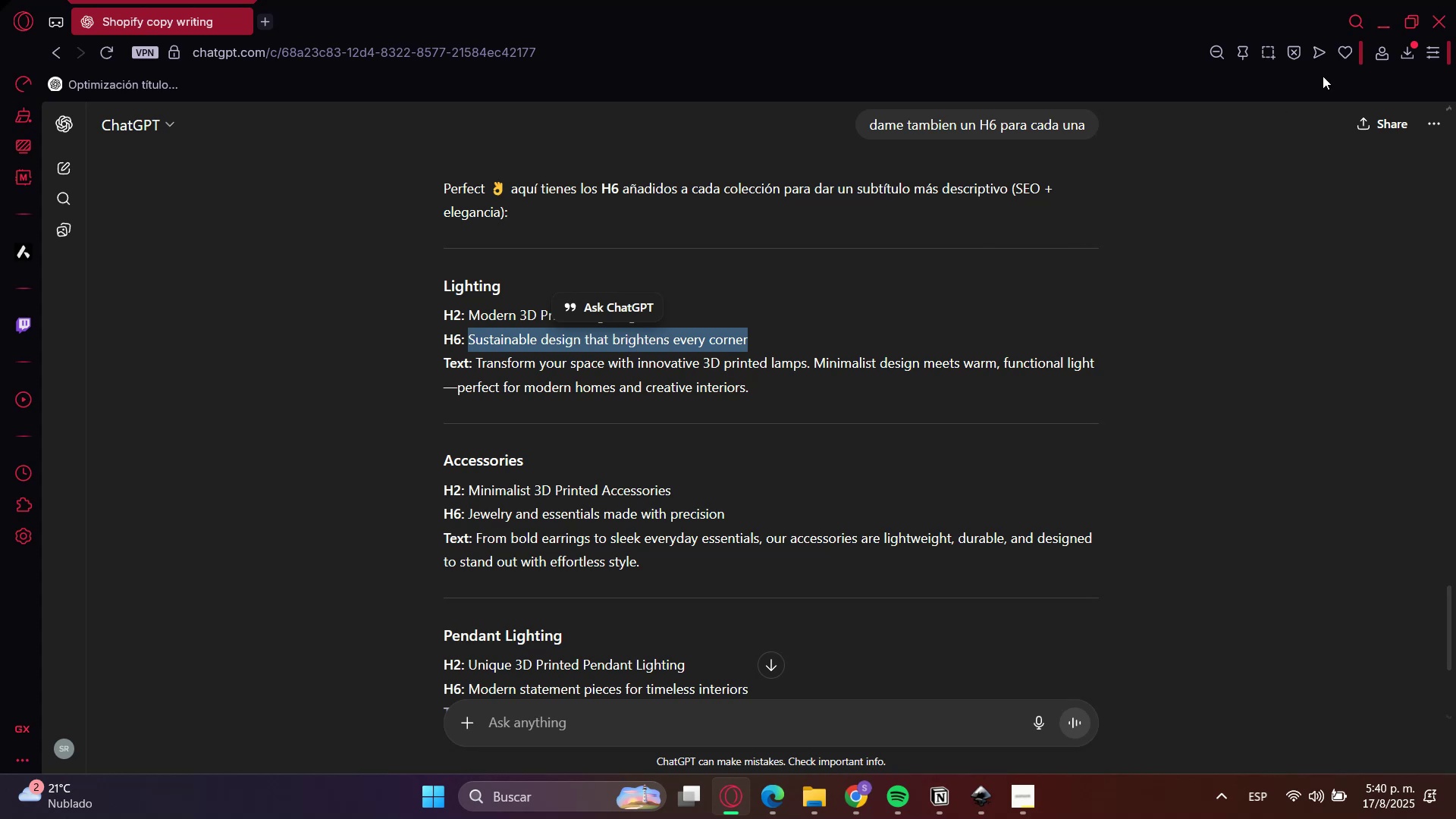 
left_click([1379, 22])
 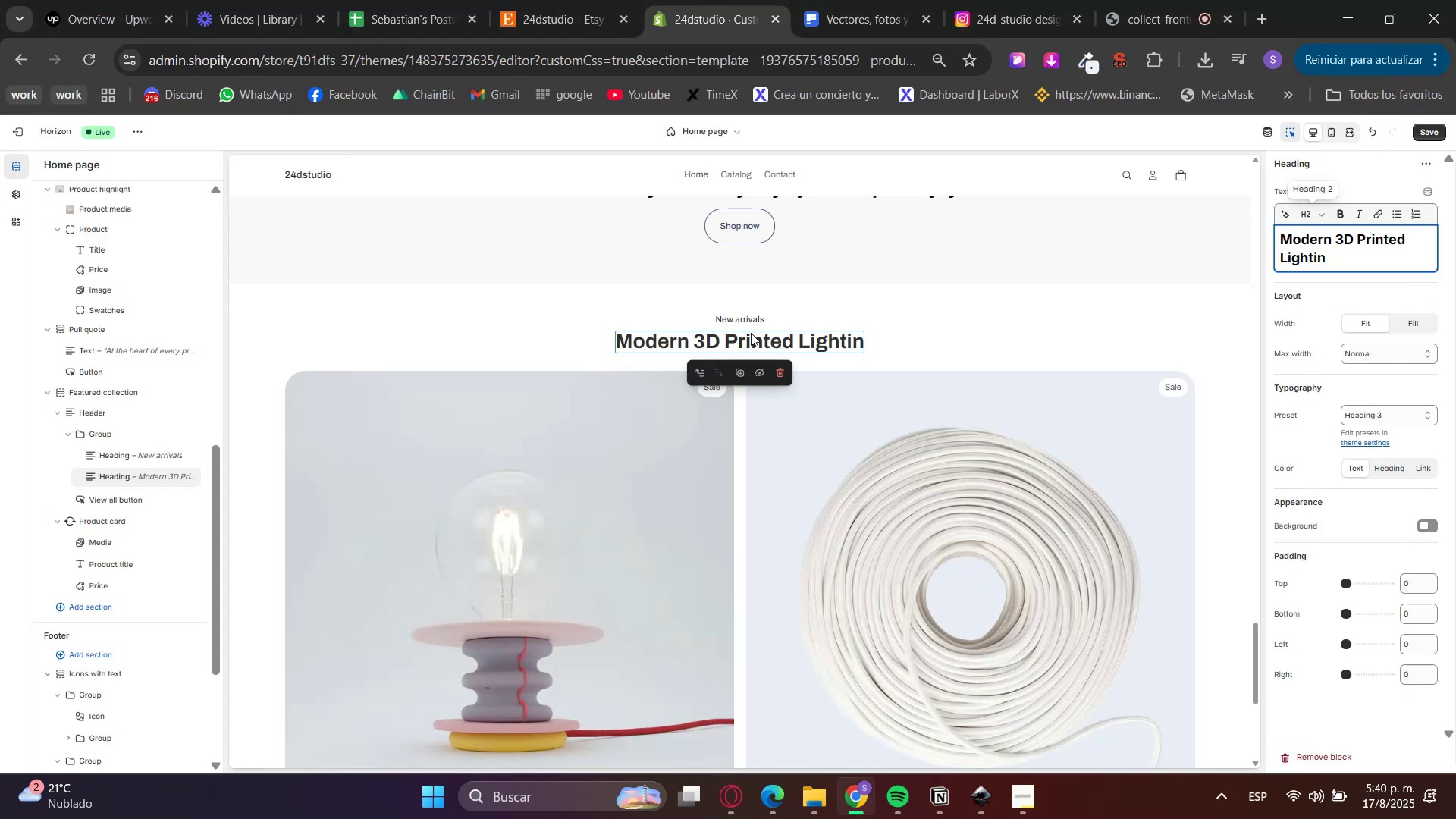 
left_click([741, 324])
 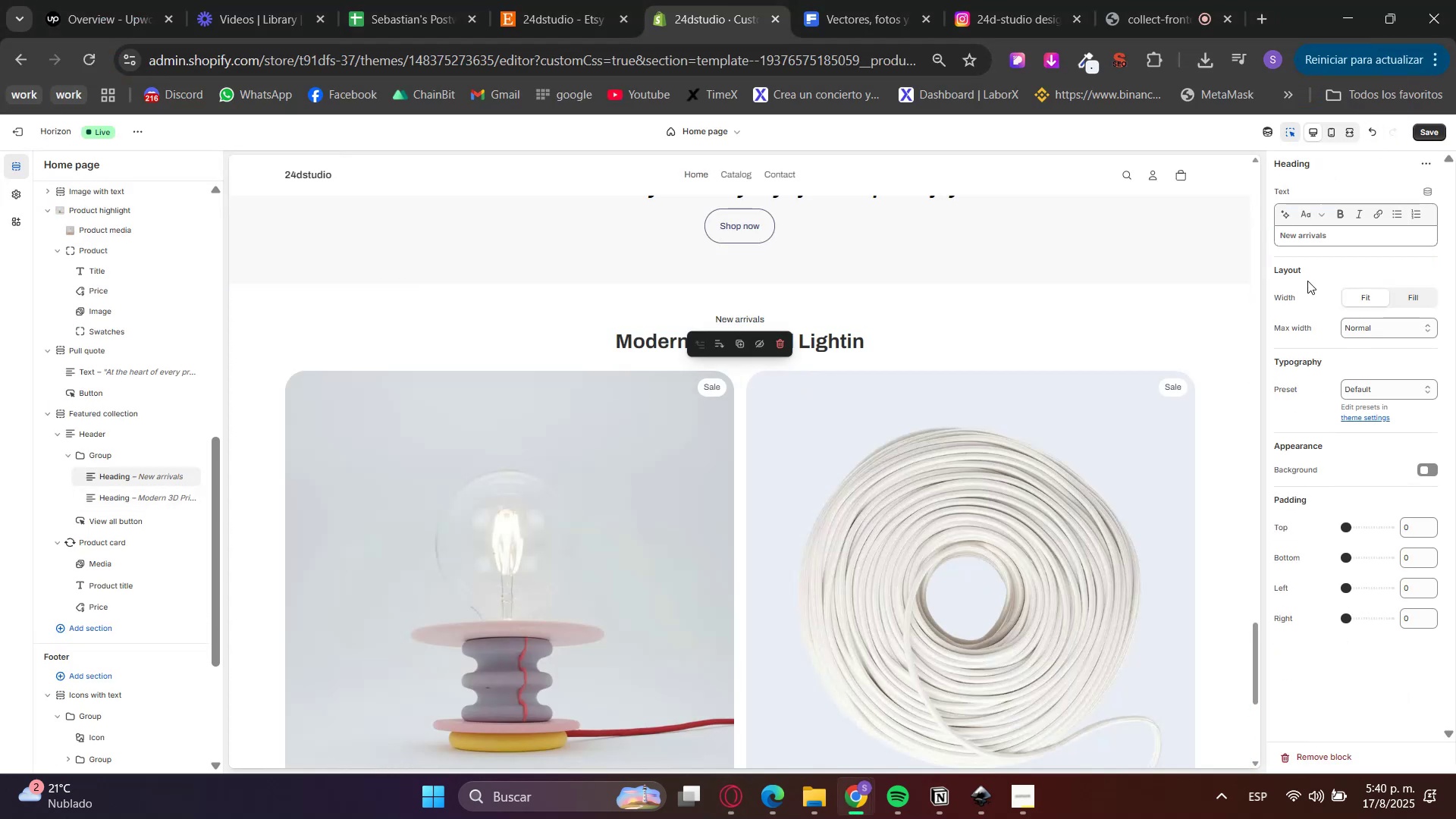 
left_click_drag(start_coordinate=[1376, 235], to_coordinate=[1150, 252])
 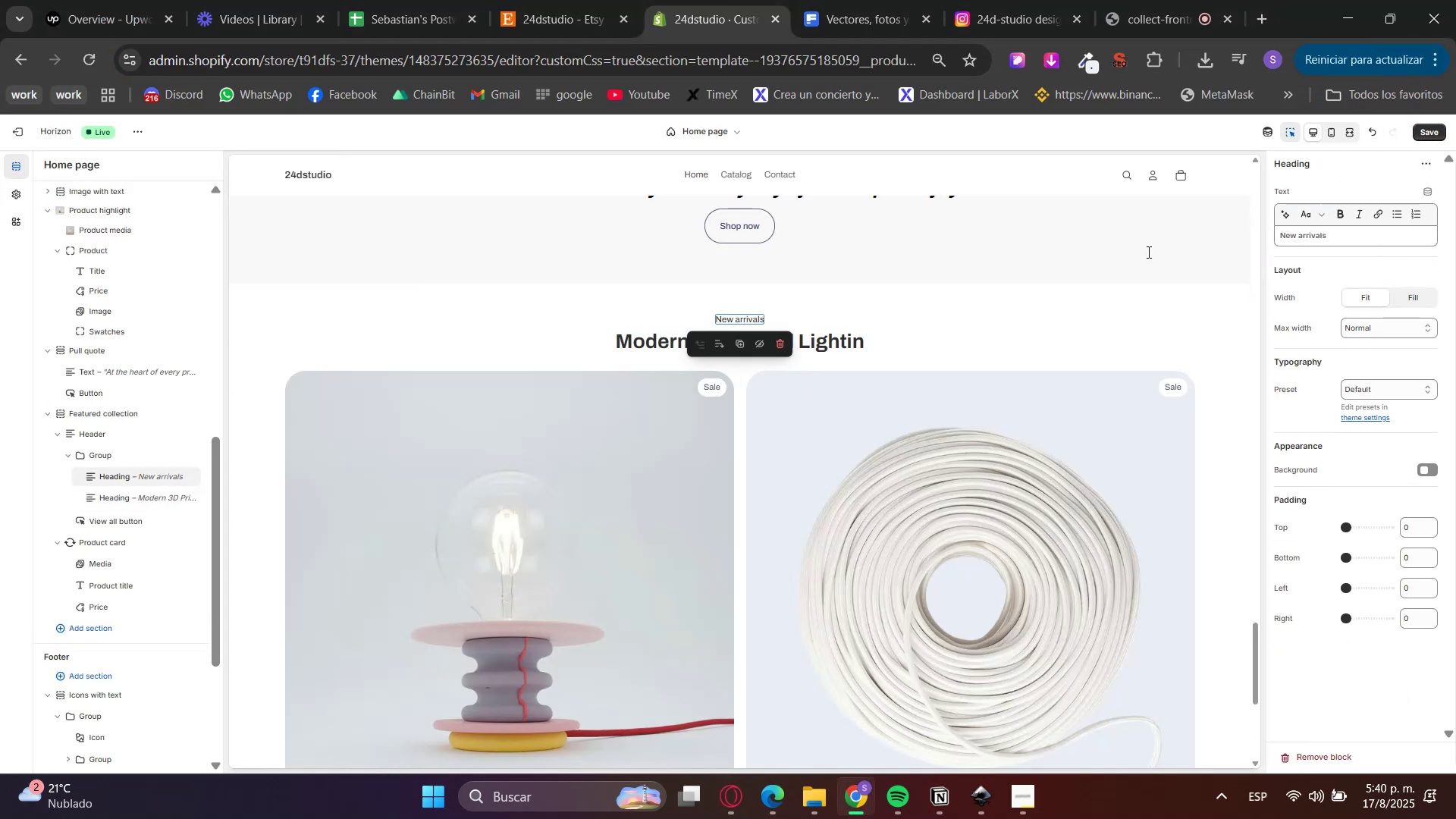 
key(Control+V)
 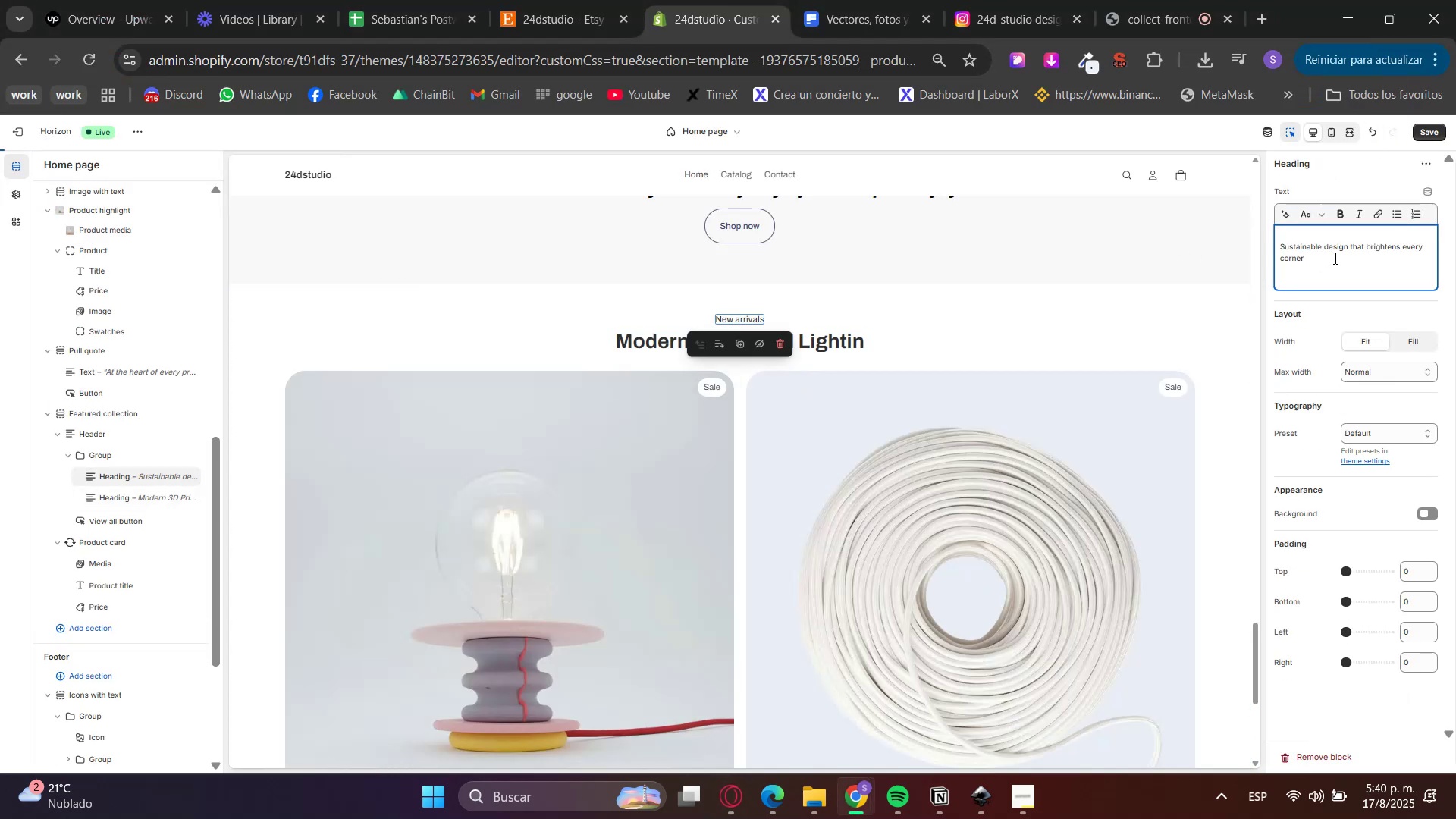 
key(Backspace)
 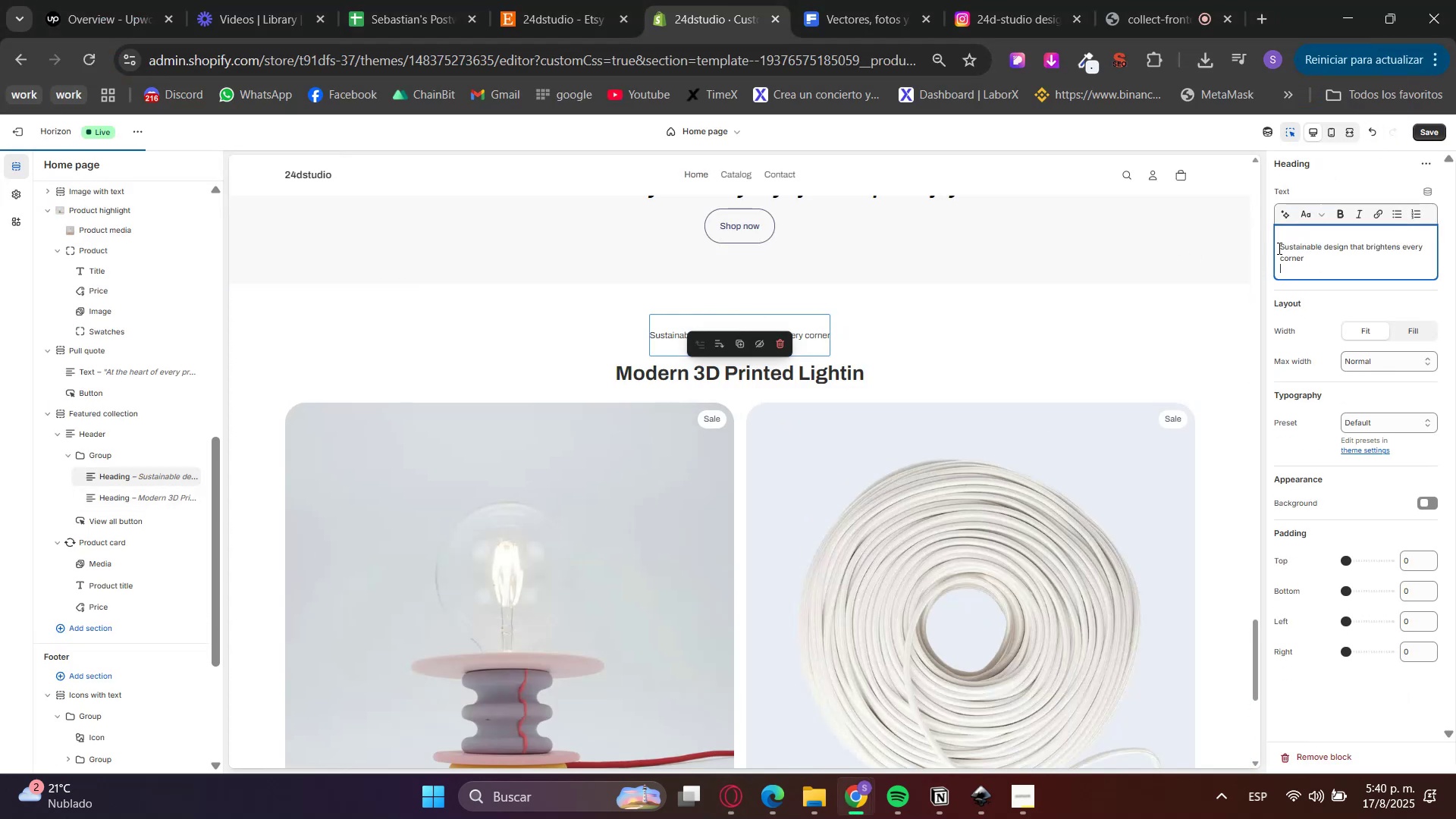 
key(Backspace)
 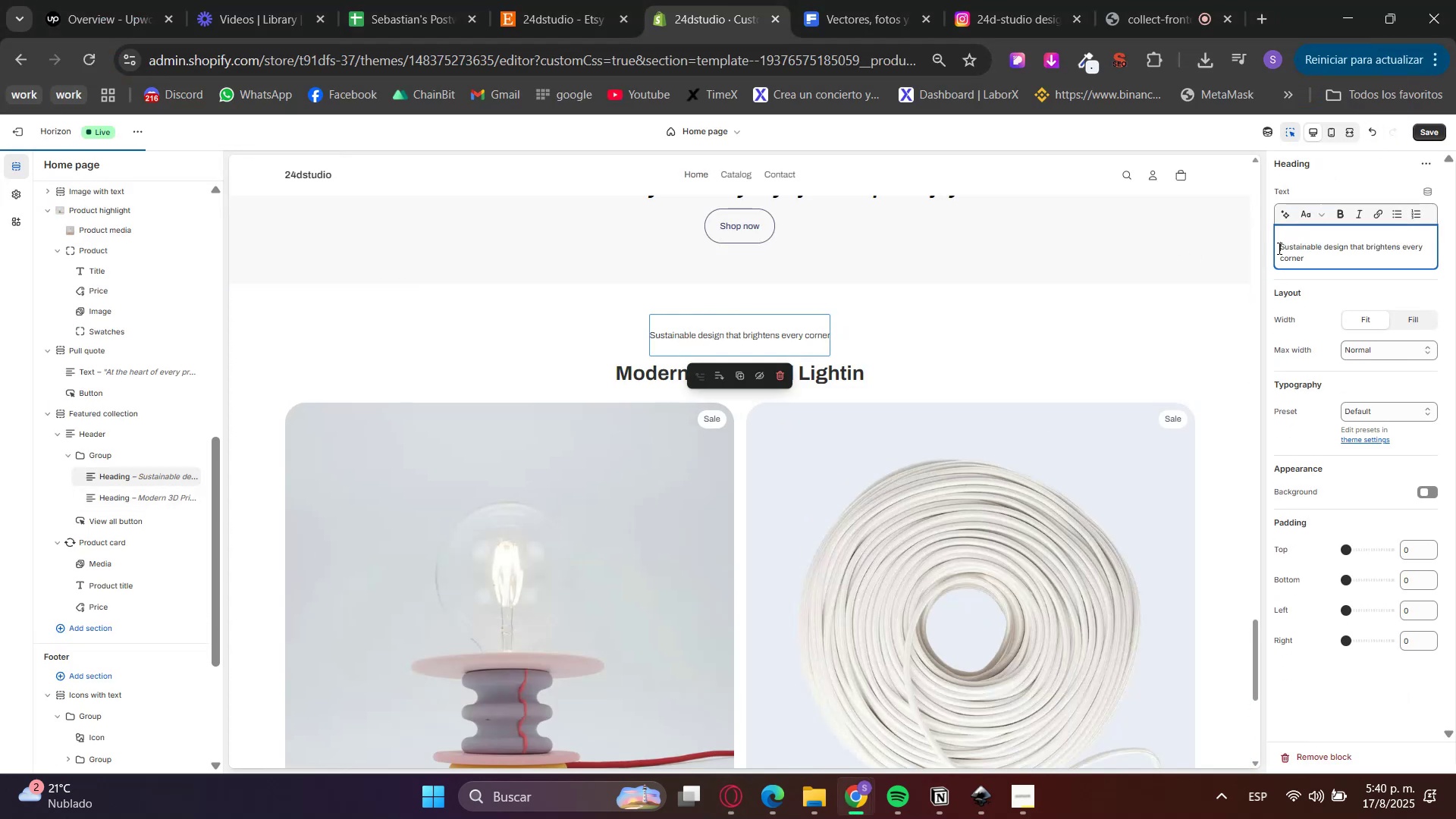 
left_click([1278, 248])
 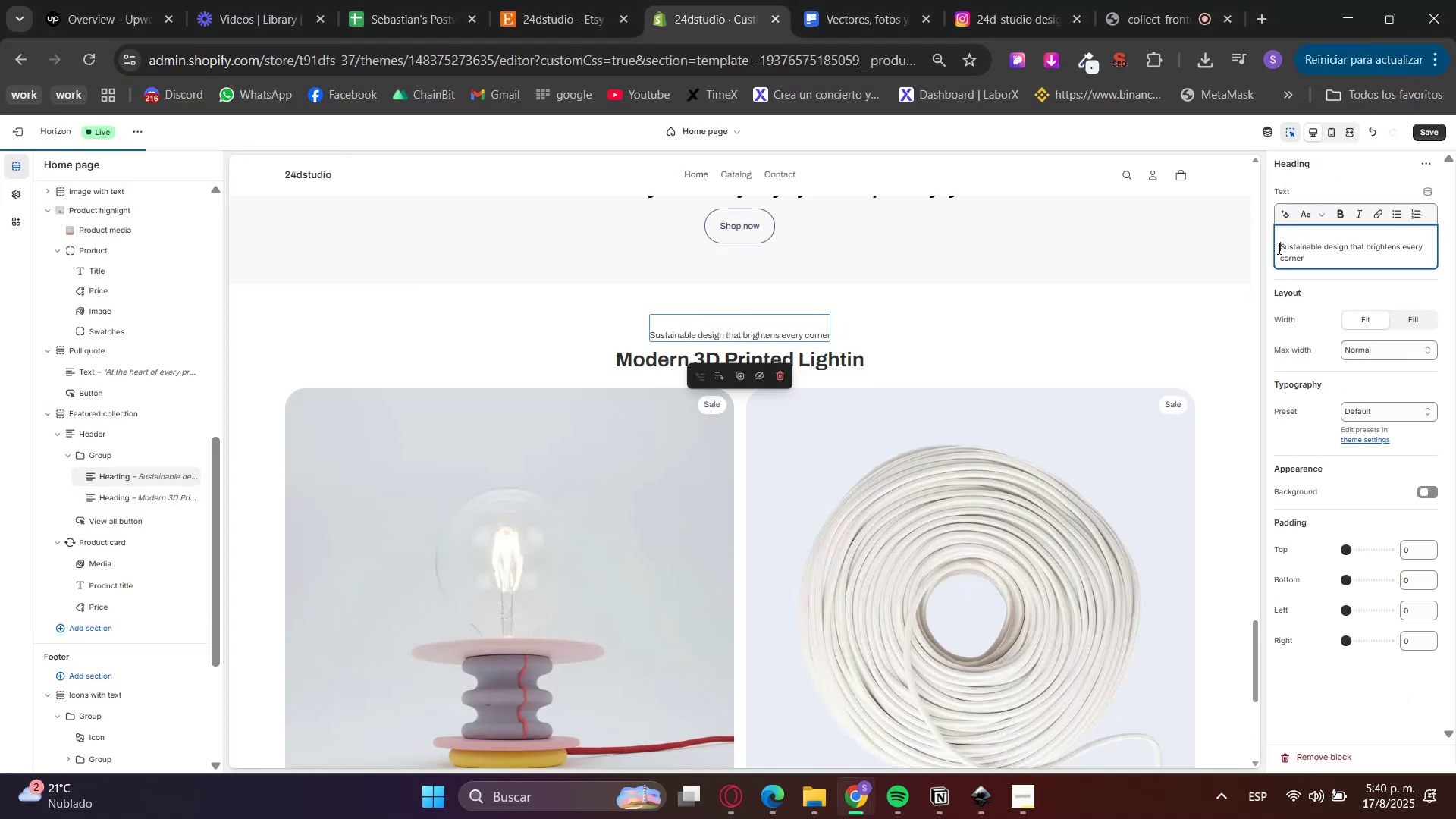 
key(Backspace)
 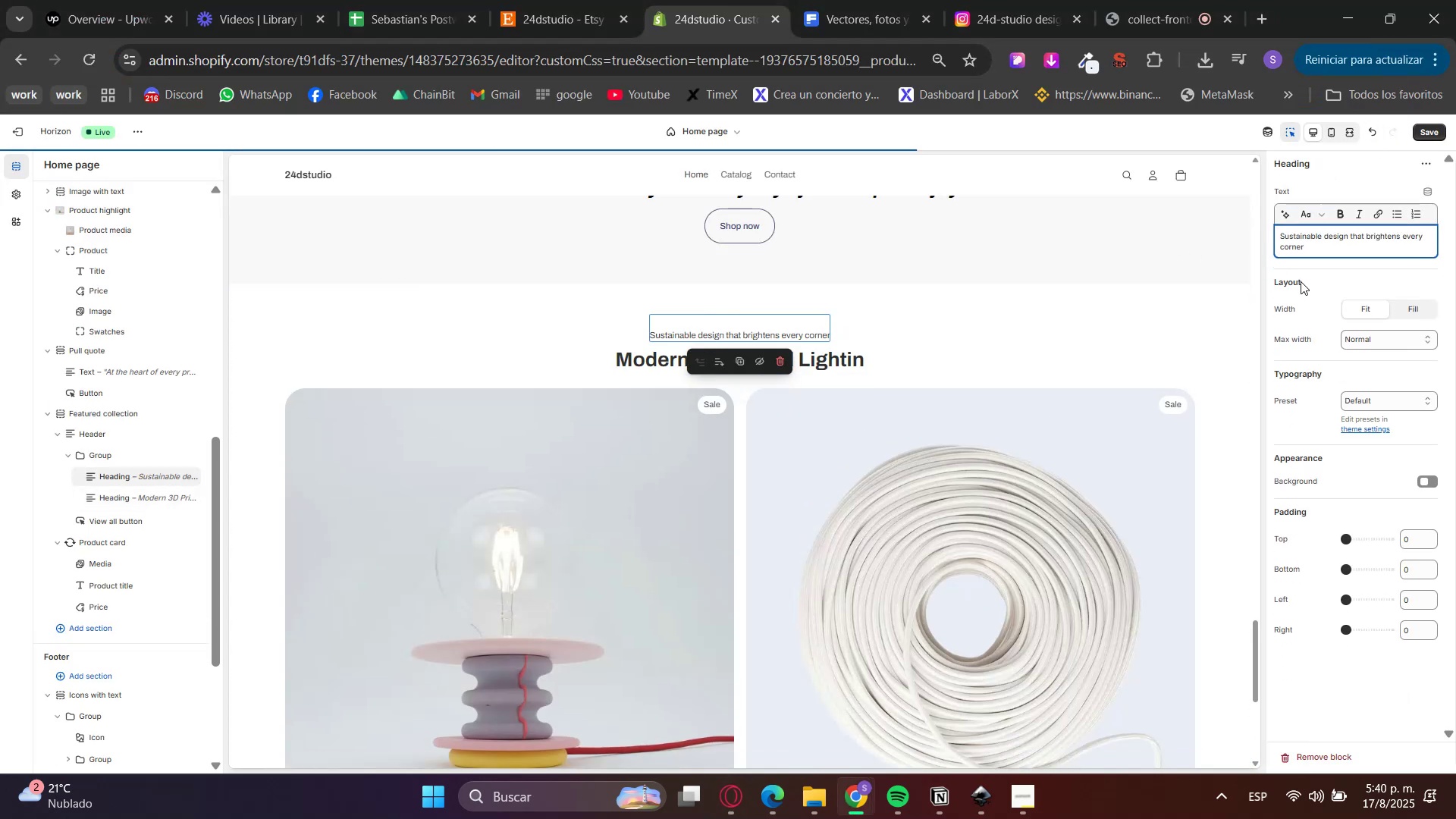 
left_click([1301, 284])
 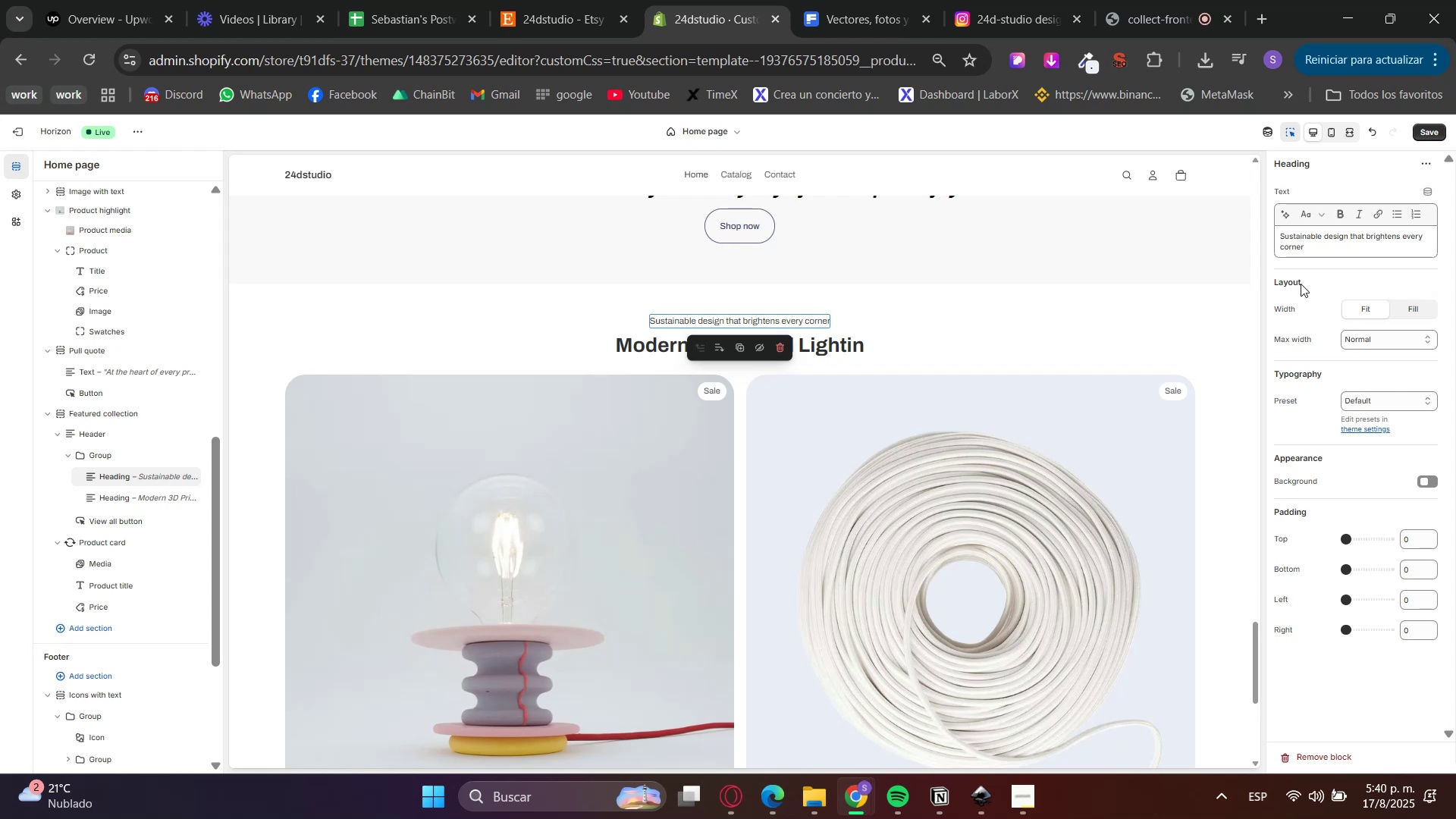 
left_click([1287, 127])
 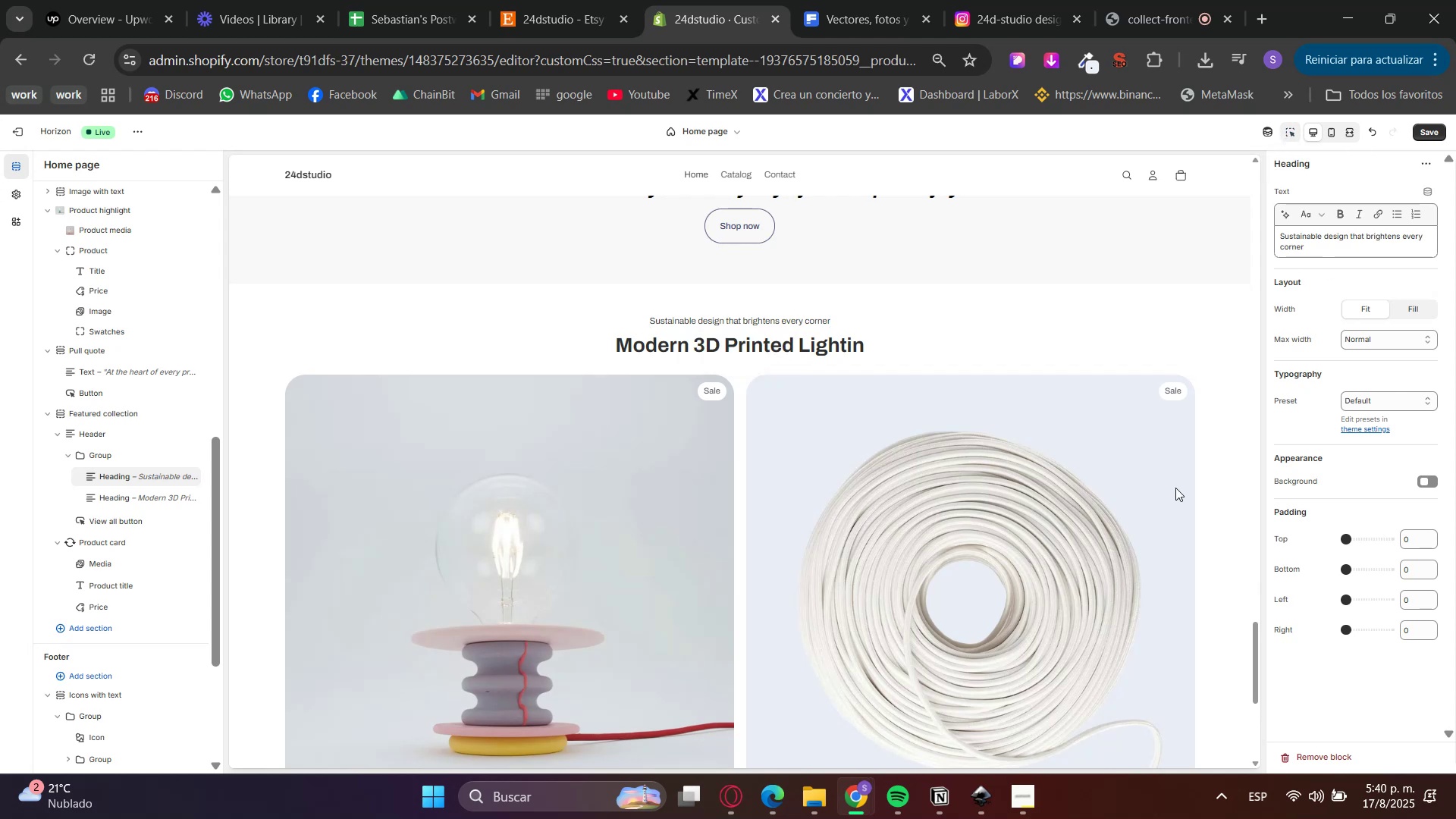 
scroll: coordinate [1205, 491], scroll_direction: down, amount: 6.0
 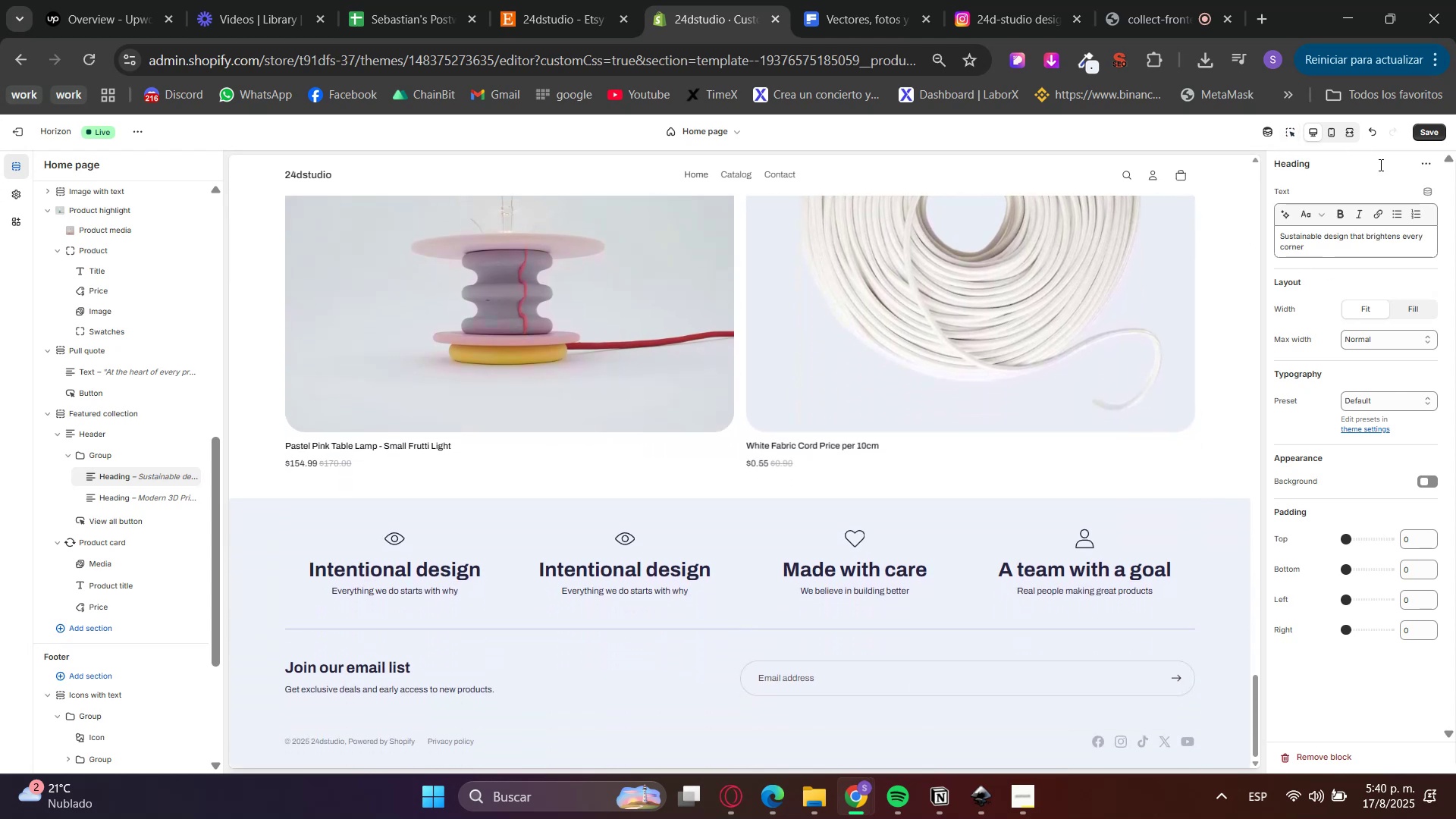 
left_click([1424, 129])
 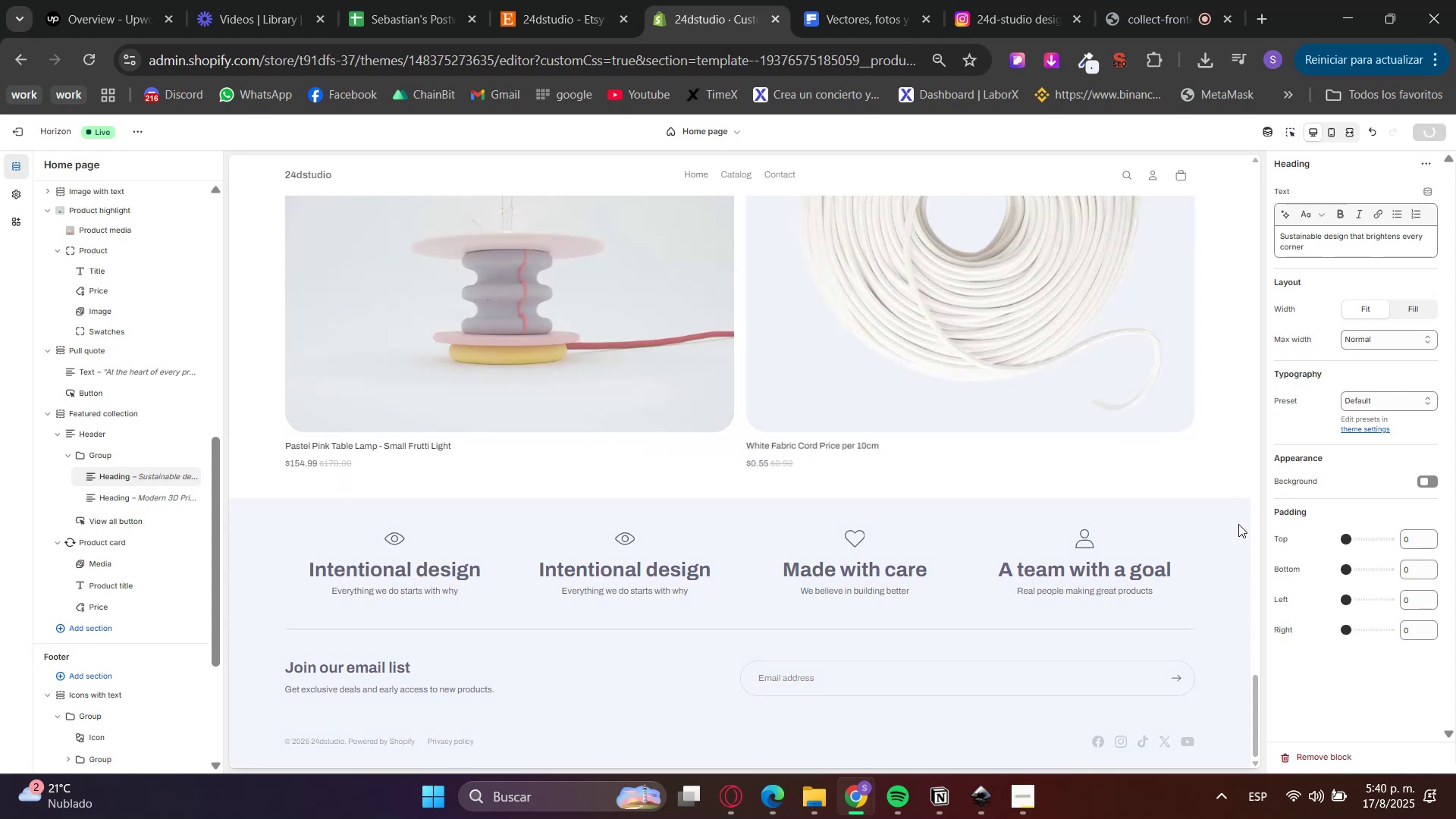 
scroll: coordinate [957, 665], scroll_direction: up, amount: 39.0
 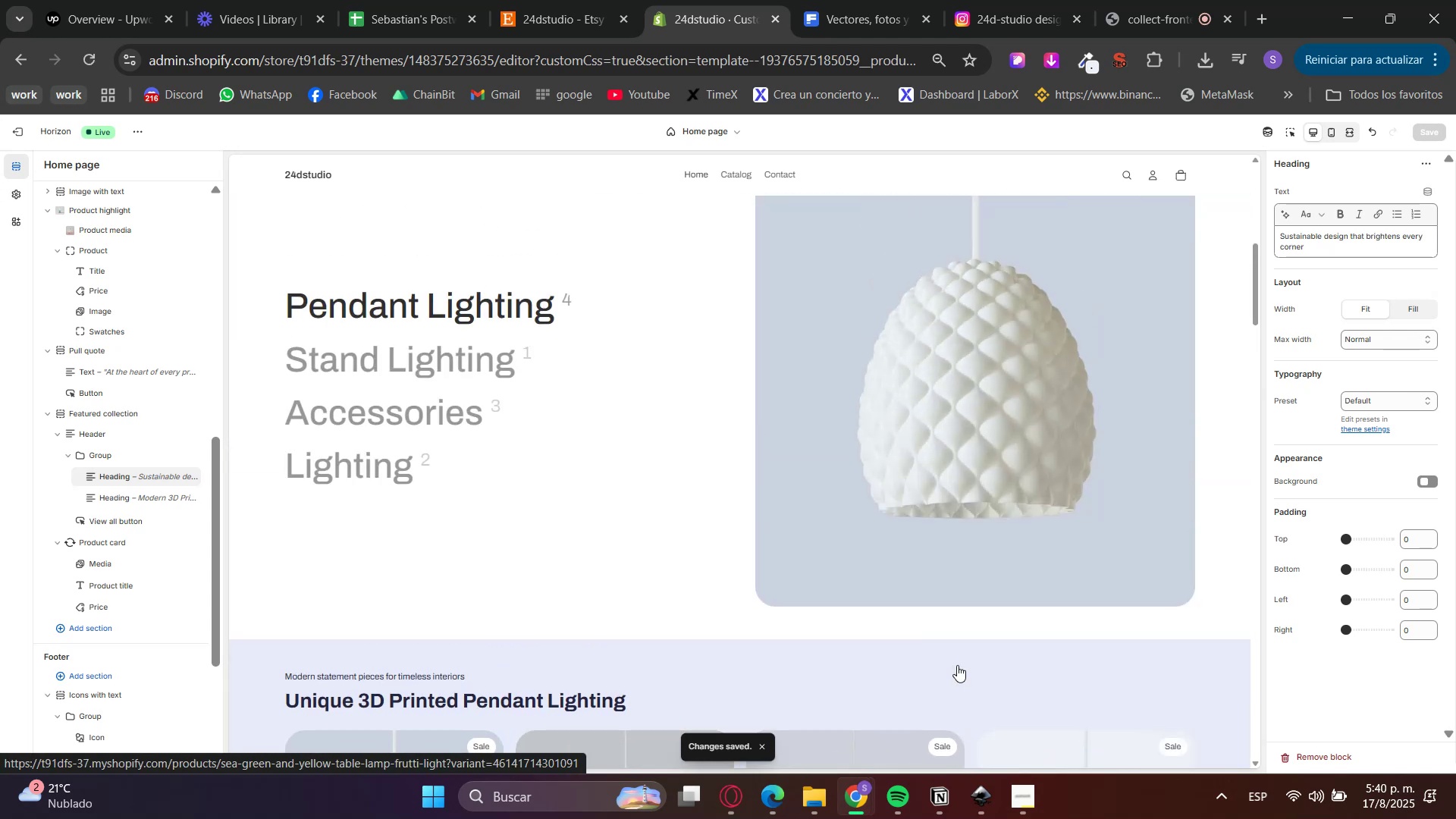 
scroll: coordinate [934, 642], scroll_direction: down, amount: 9.0
 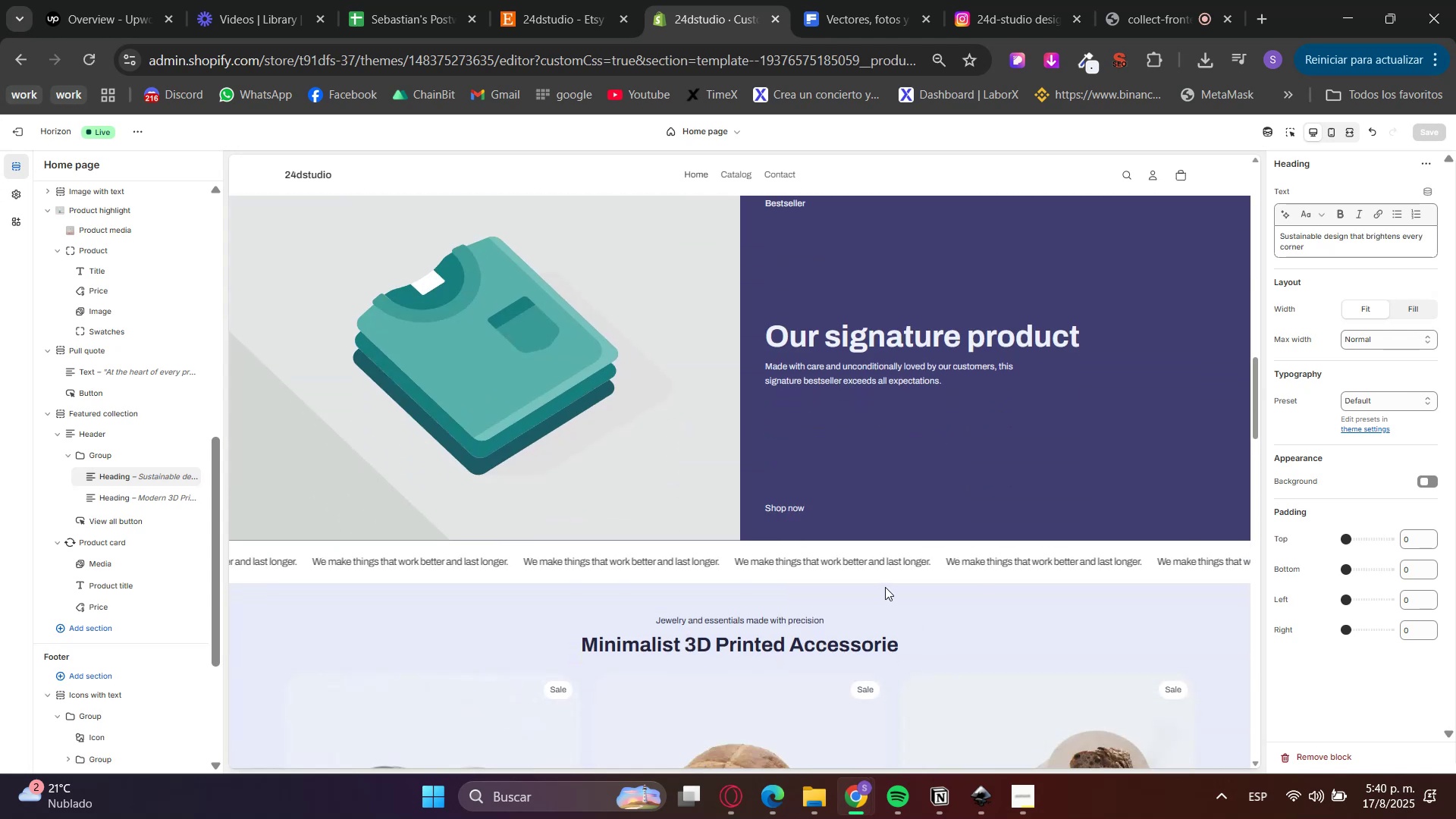 
scroll: coordinate [883, 545], scroll_direction: up, amount: 1.0
 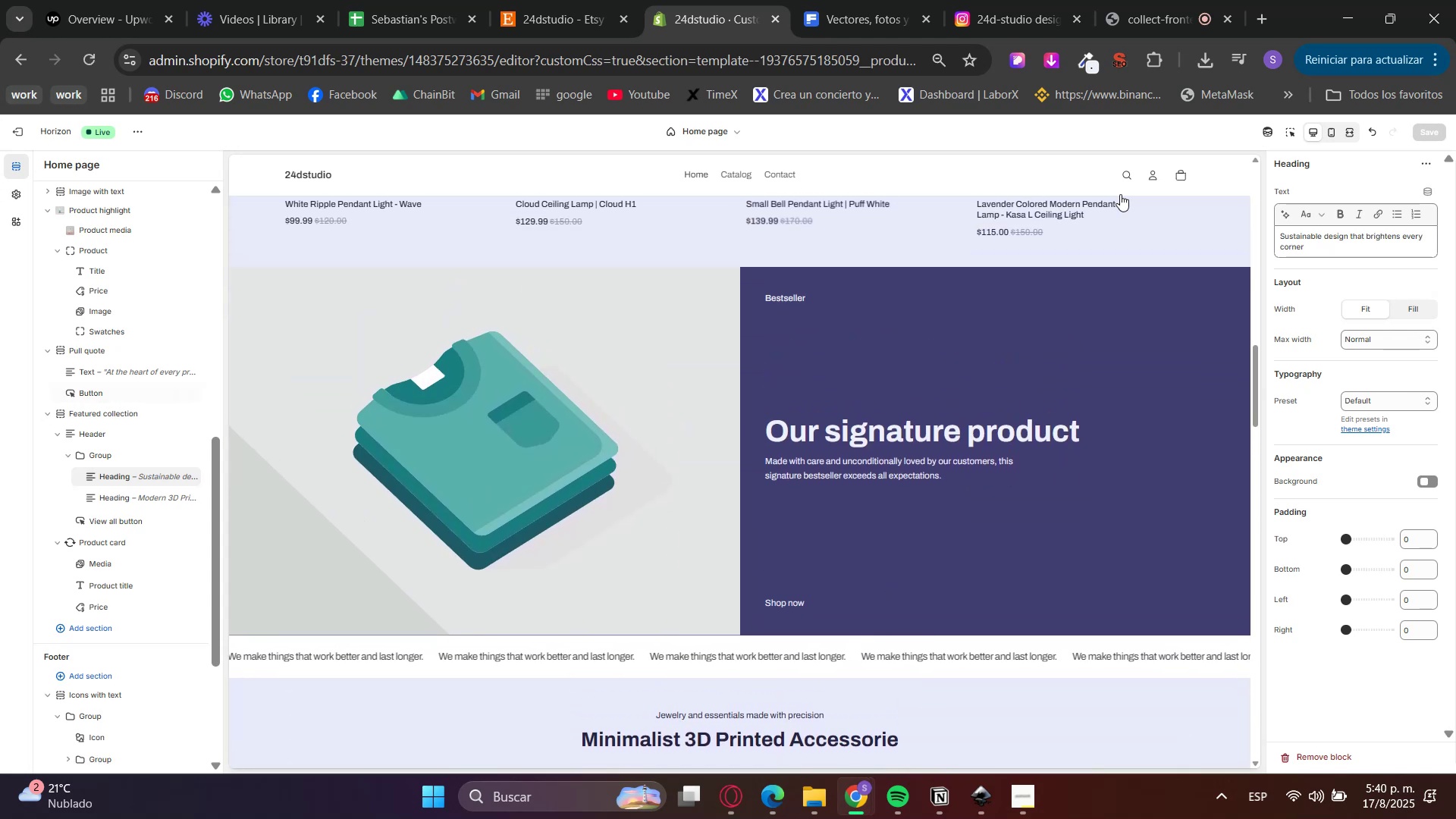 
double_click([1294, 127])
 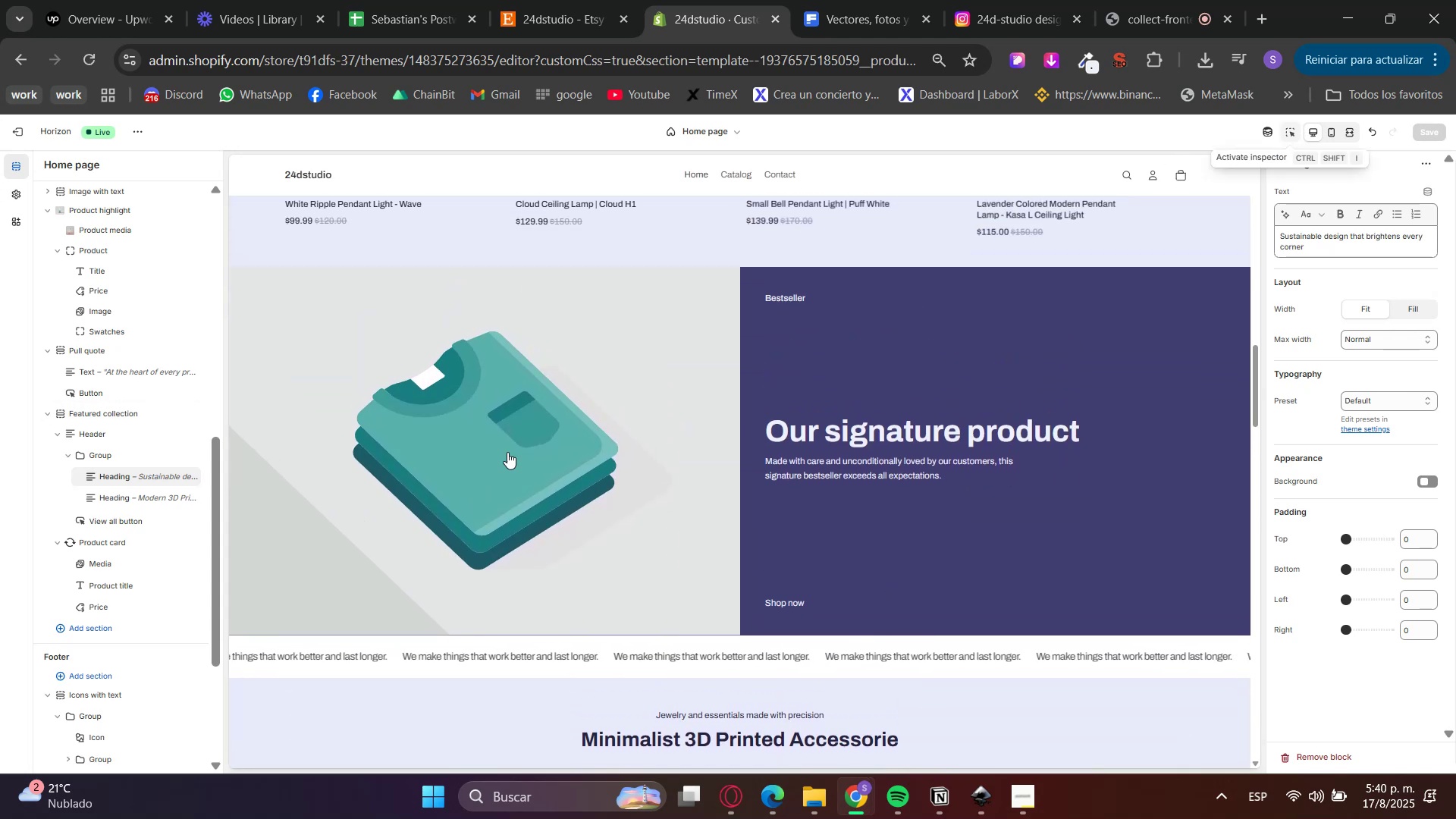 
triple_click([474, 465])
 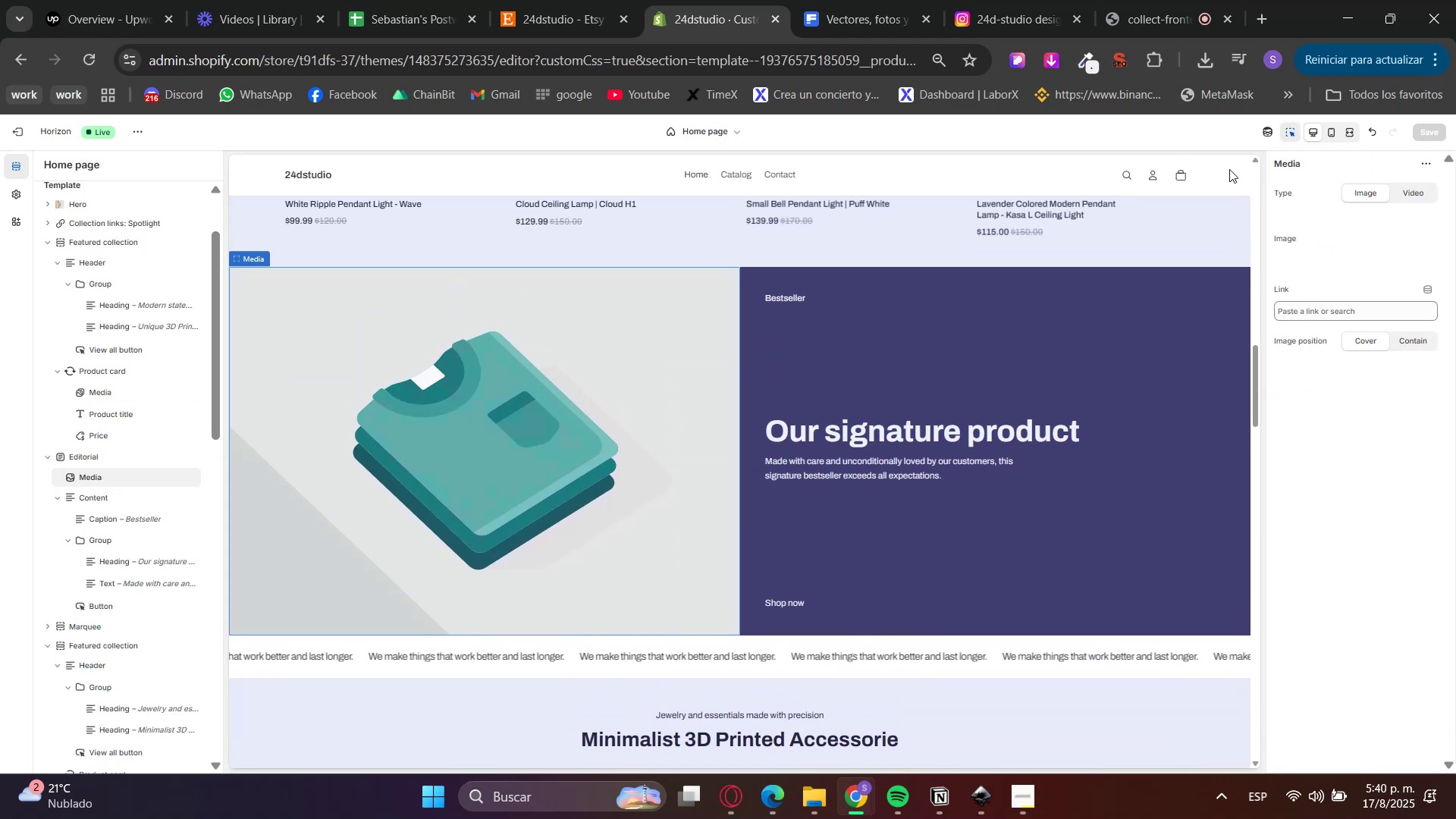 
left_click([1009, 0])
 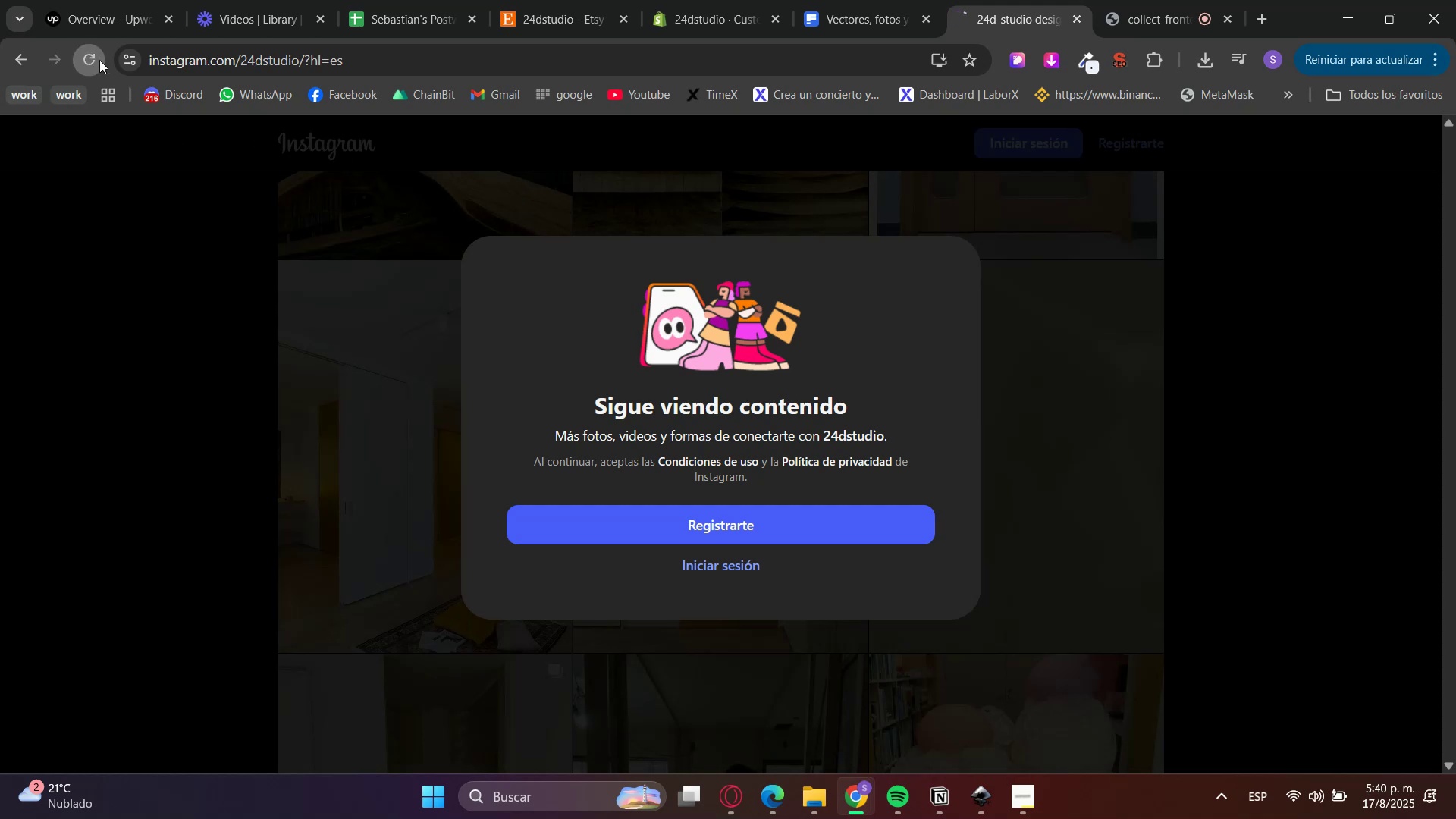 
left_click([519, 0])
 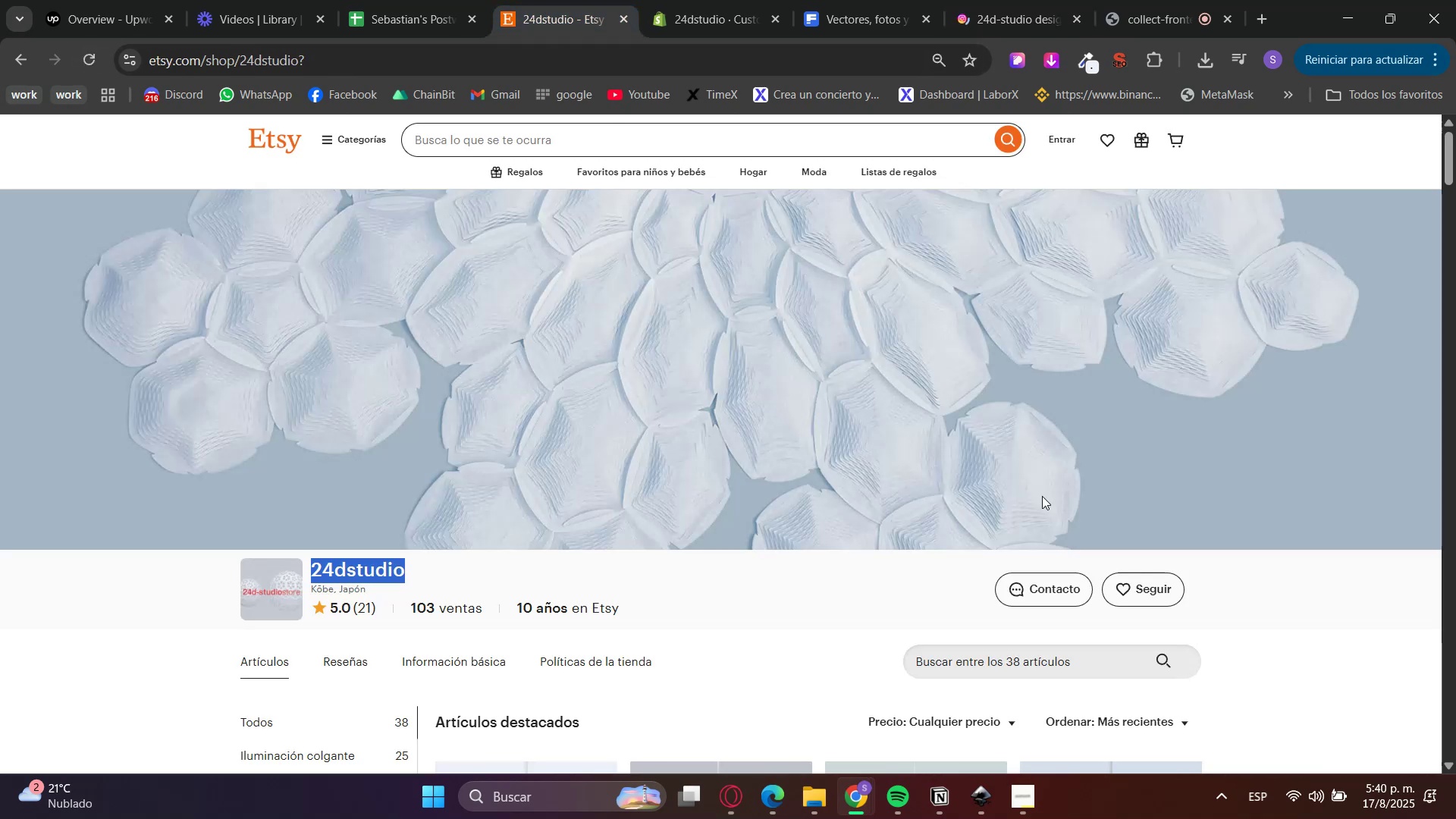 
scroll: coordinate [907, 572], scroll_direction: down, amount: 19.0
 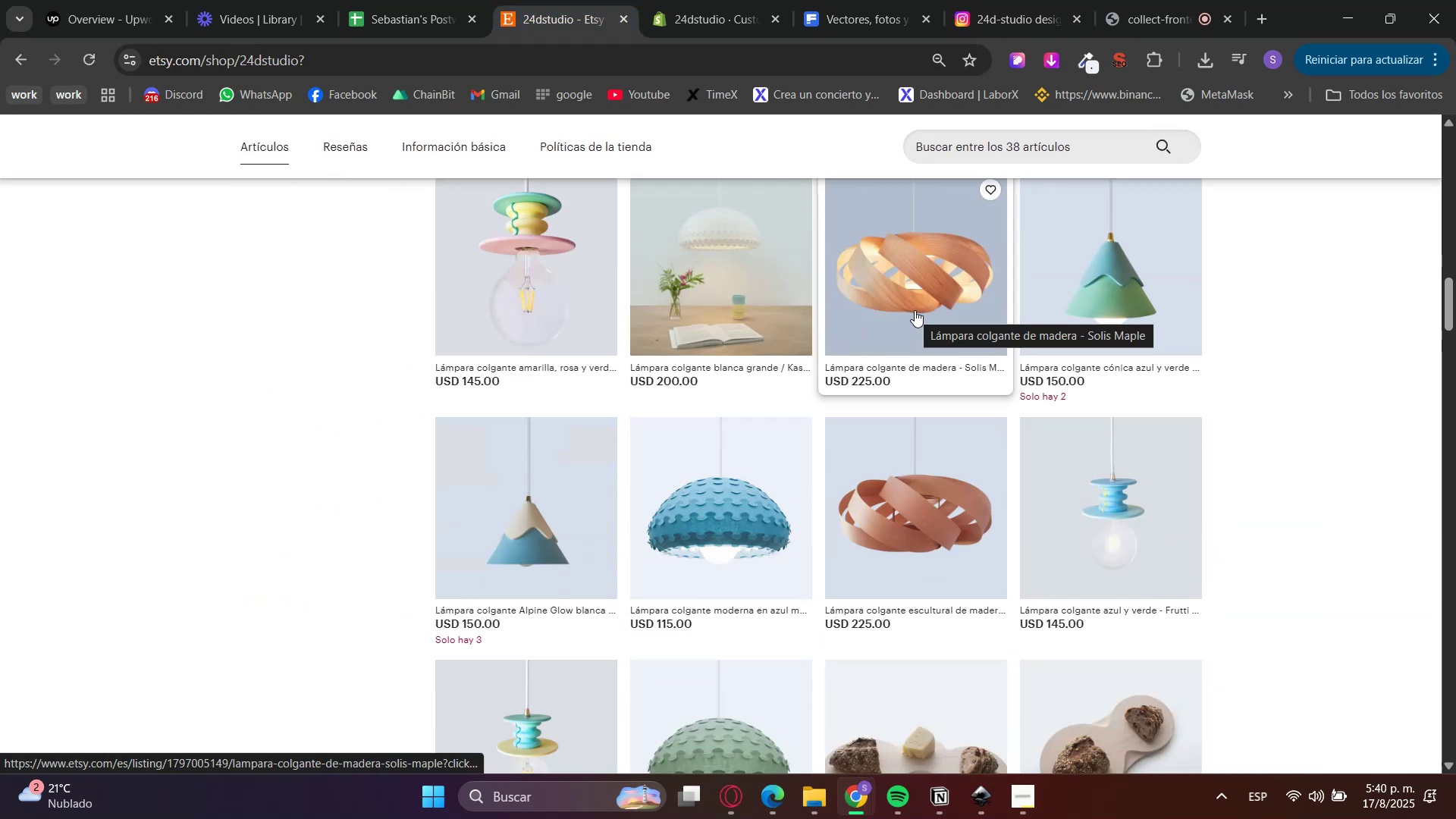 
key(Control+ControlLeft)
 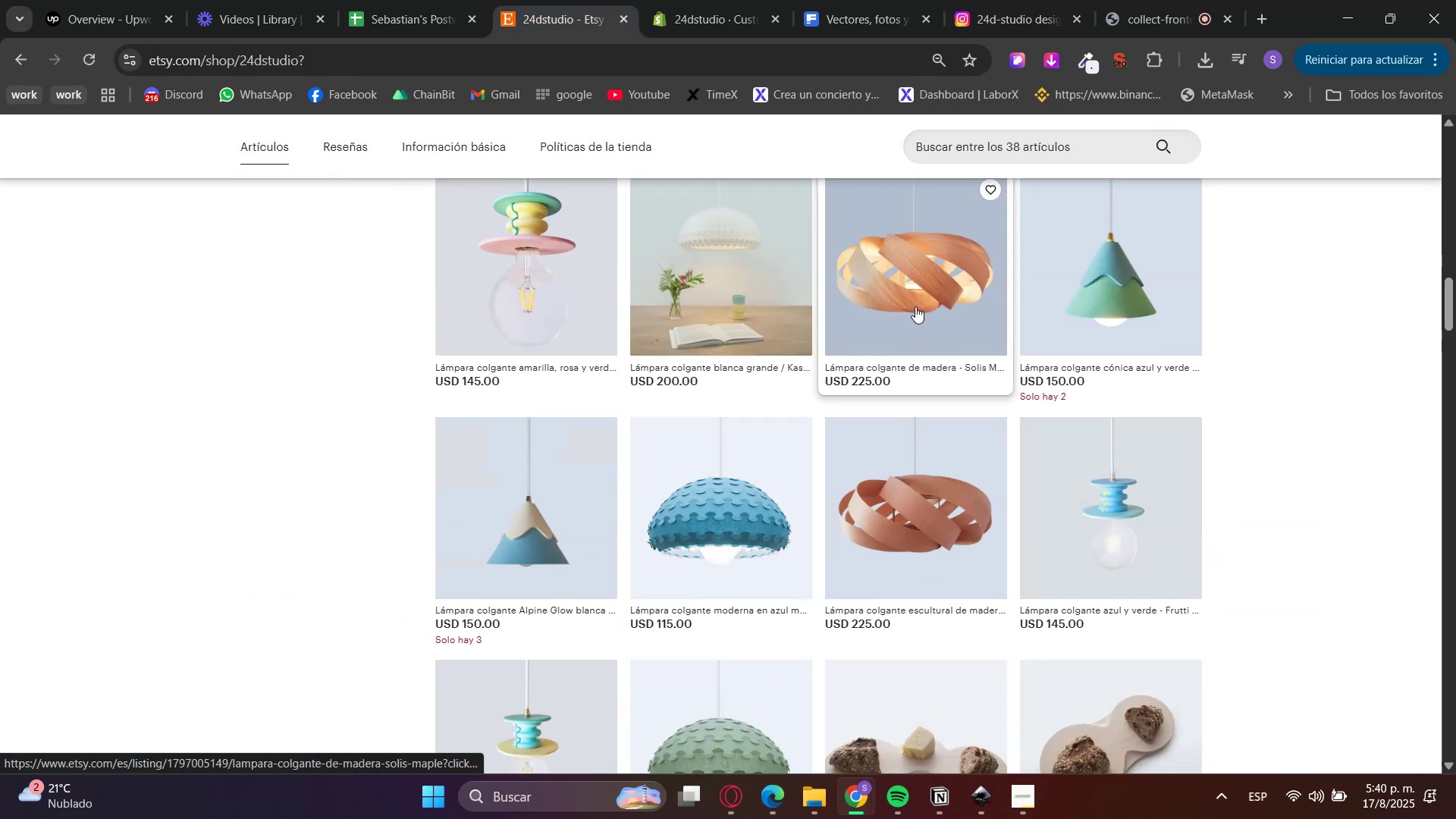 
left_click([915, 306])
 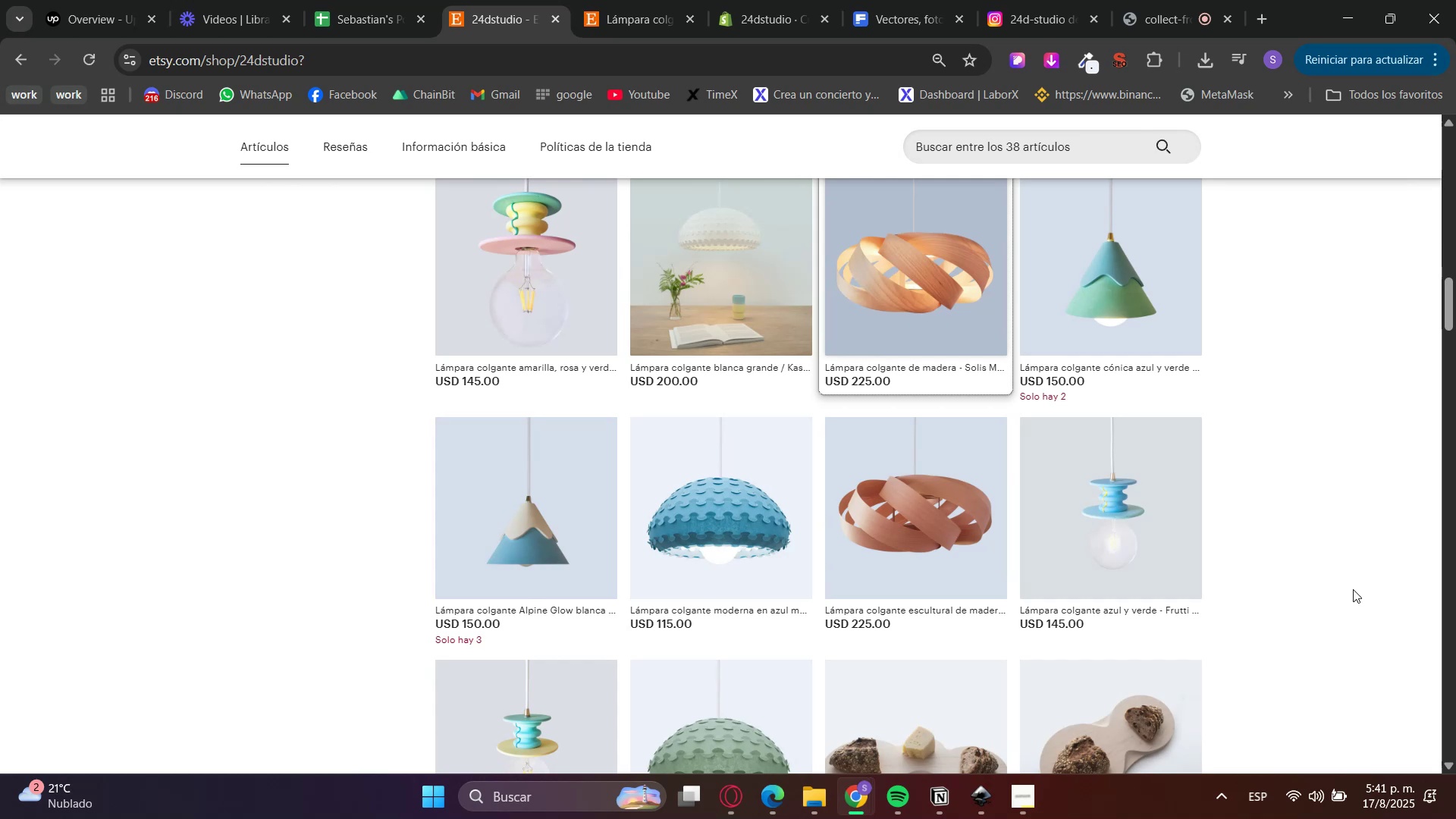 
wait(19.44)
 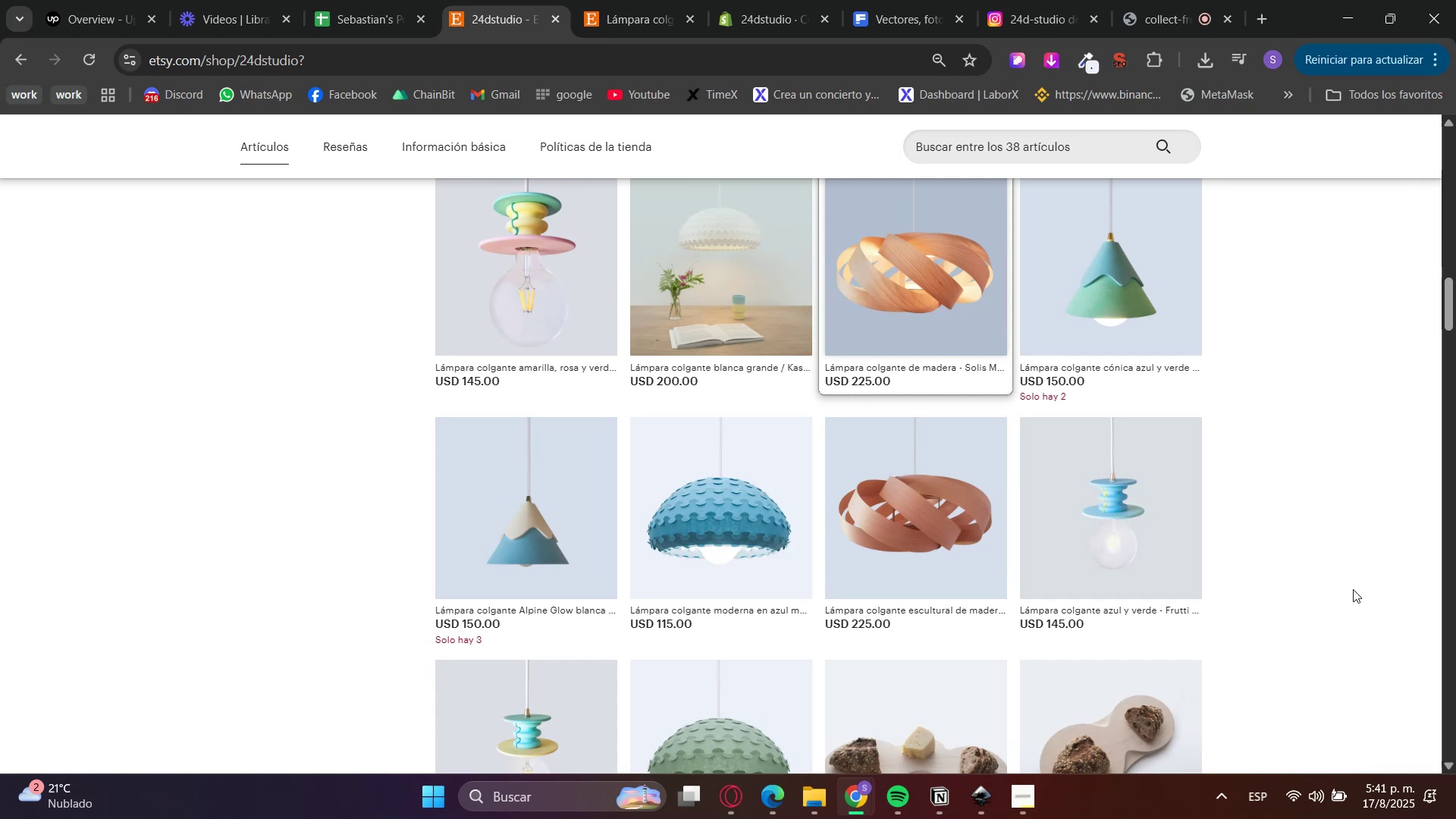 
left_click([665, 0])
 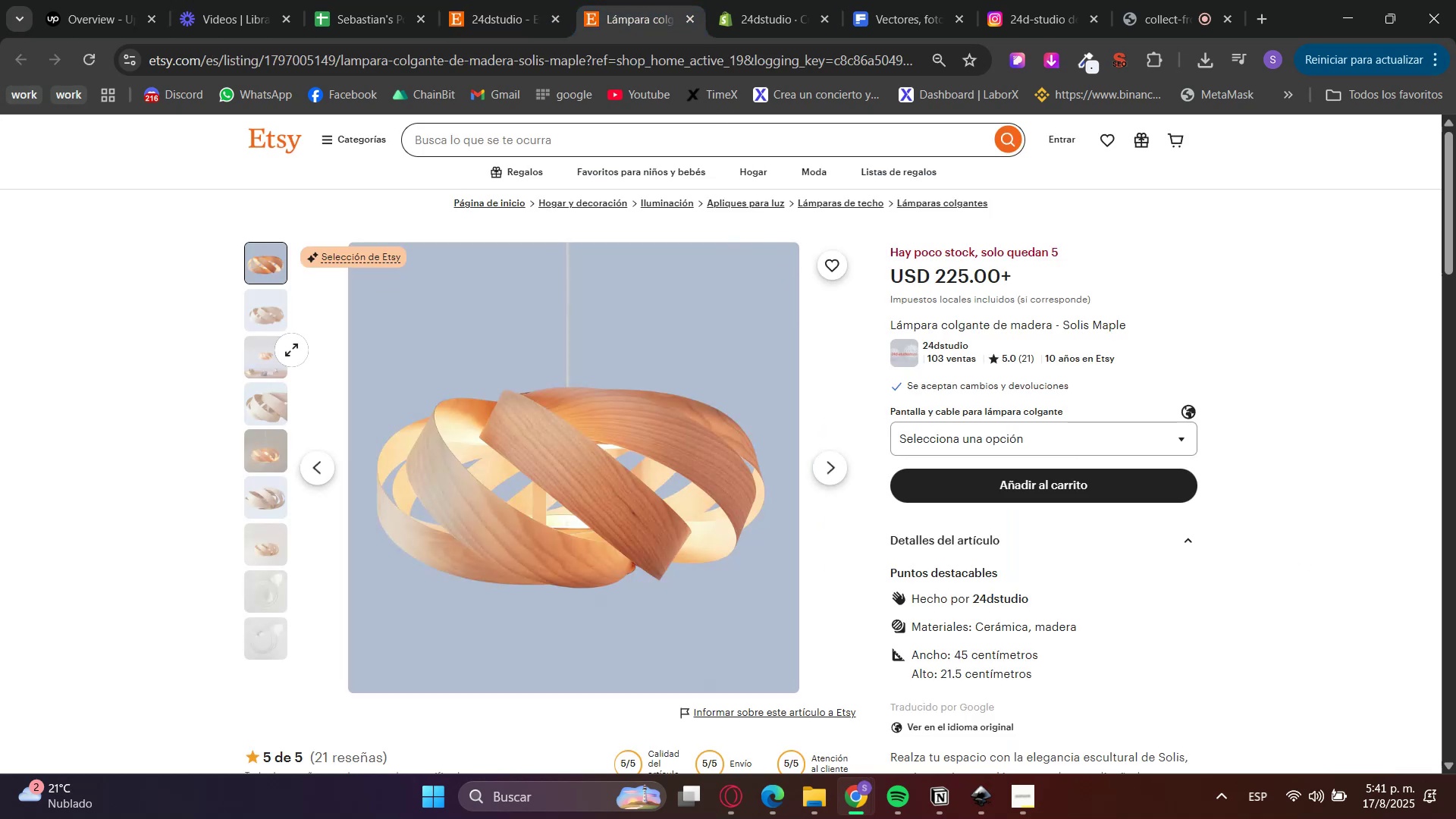 
left_click([263, 358])
 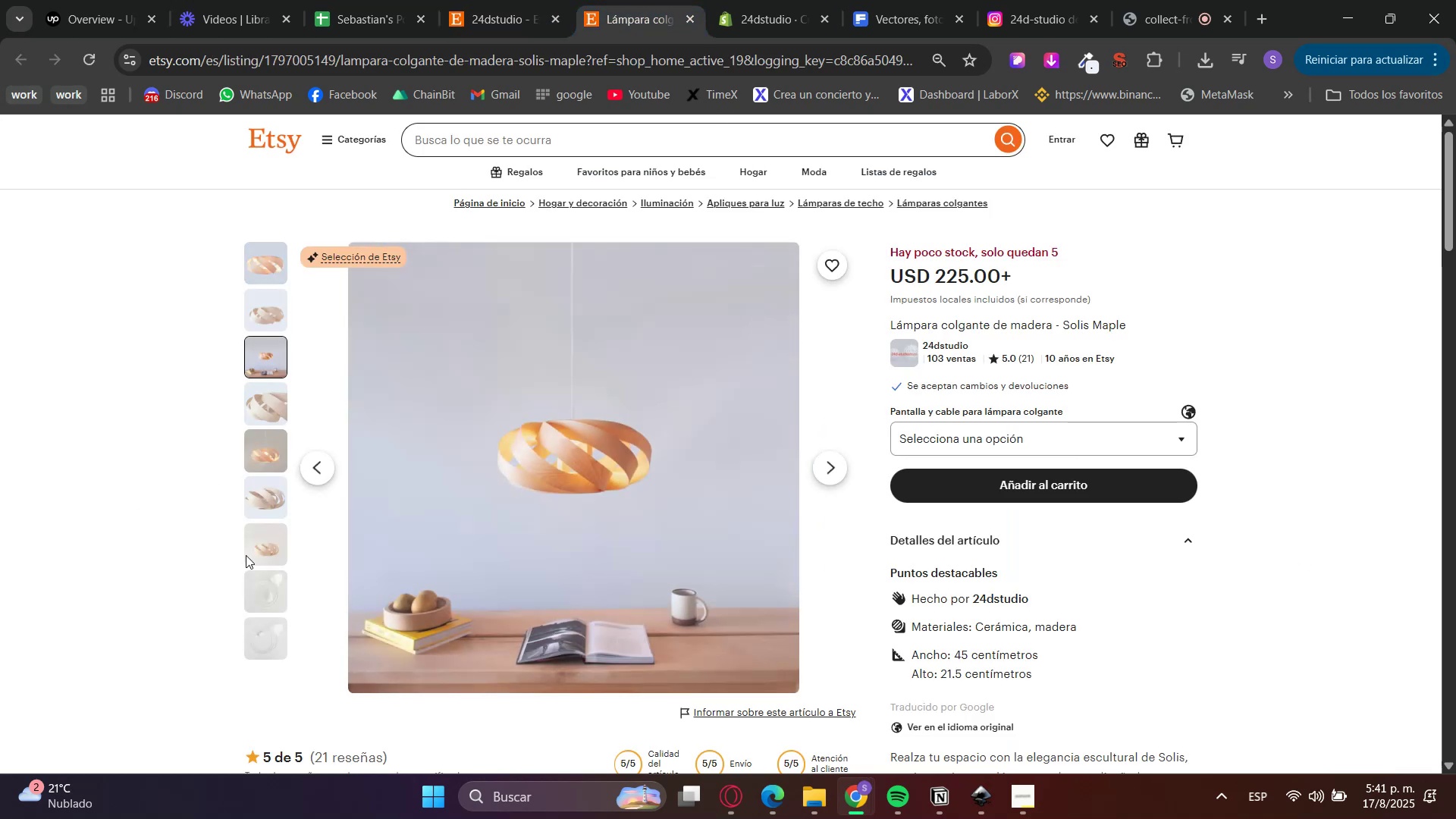 
scroll: coordinate [176, 541], scroll_direction: none, amount: 0.0
 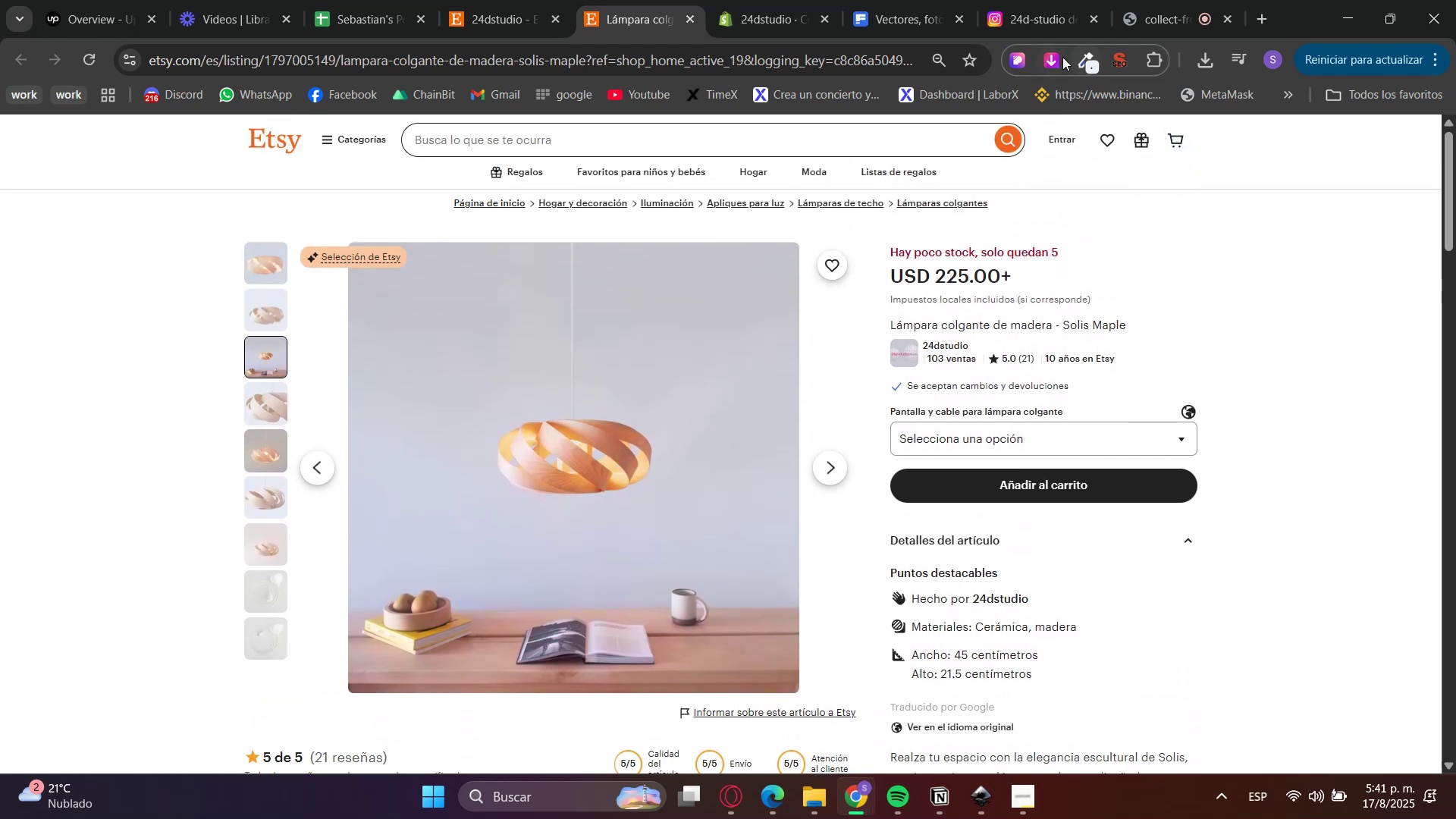 
left_click([1056, 58])
 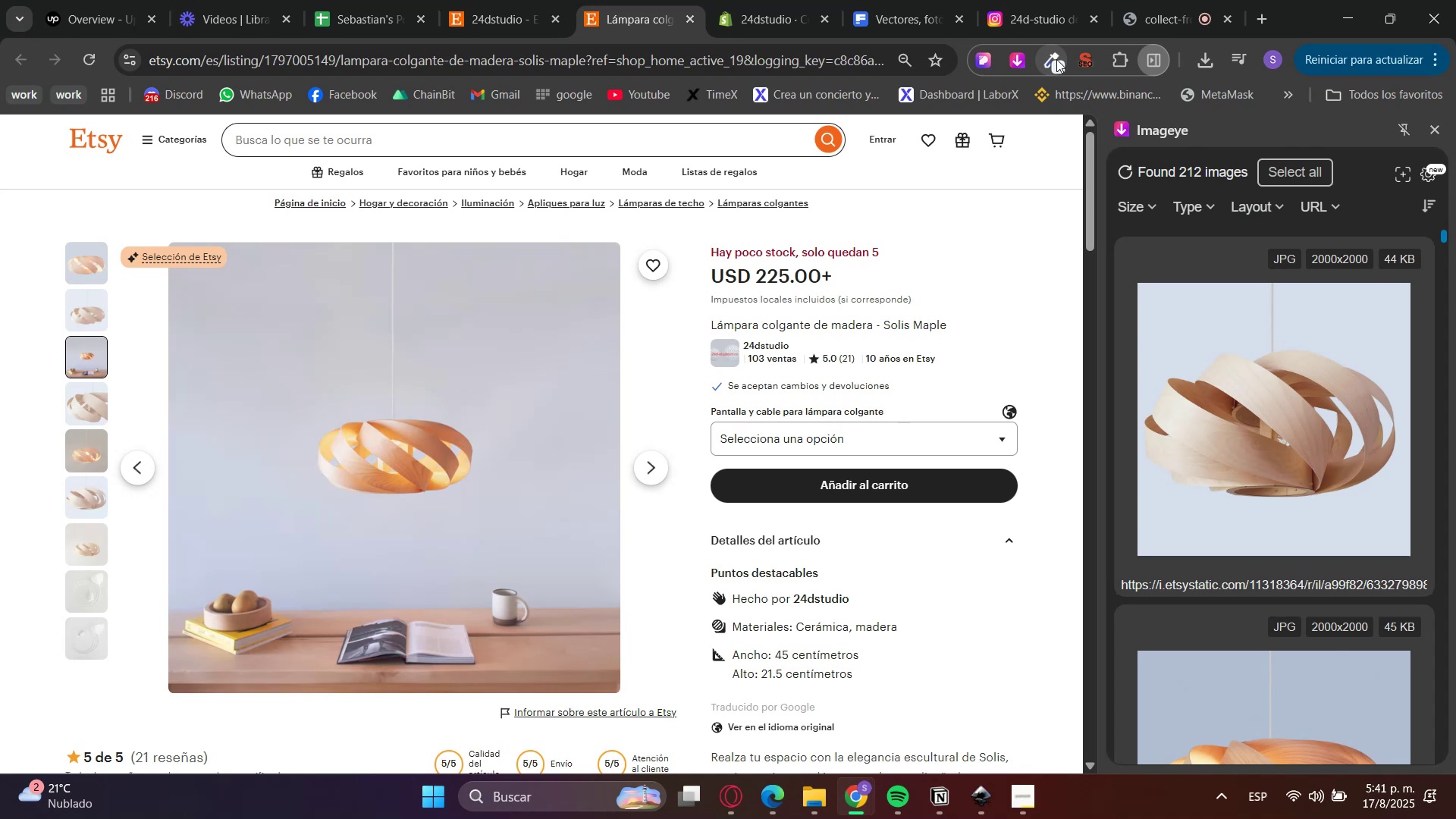 
wait(34.41)
 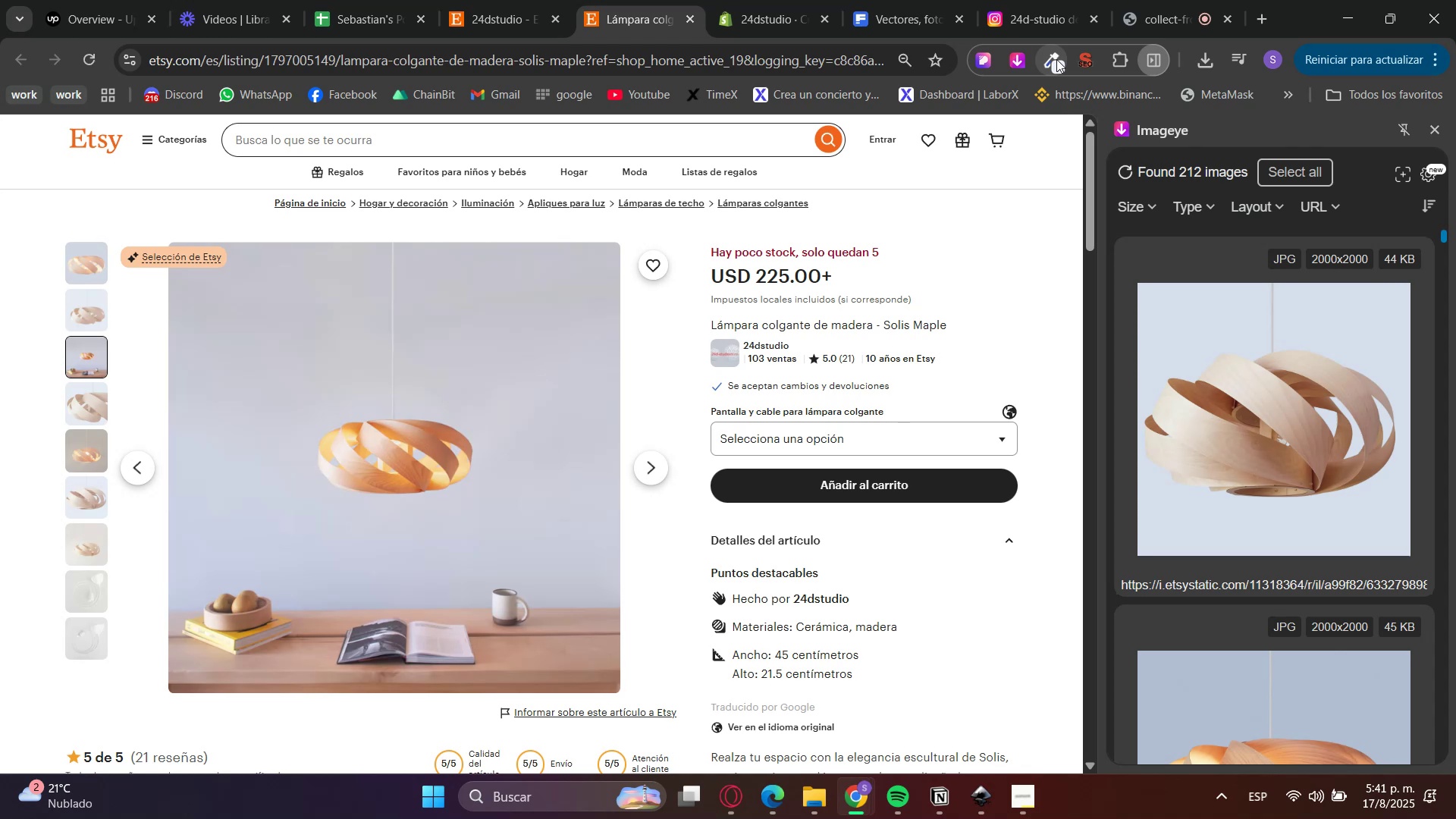 
left_click([795, 0])
 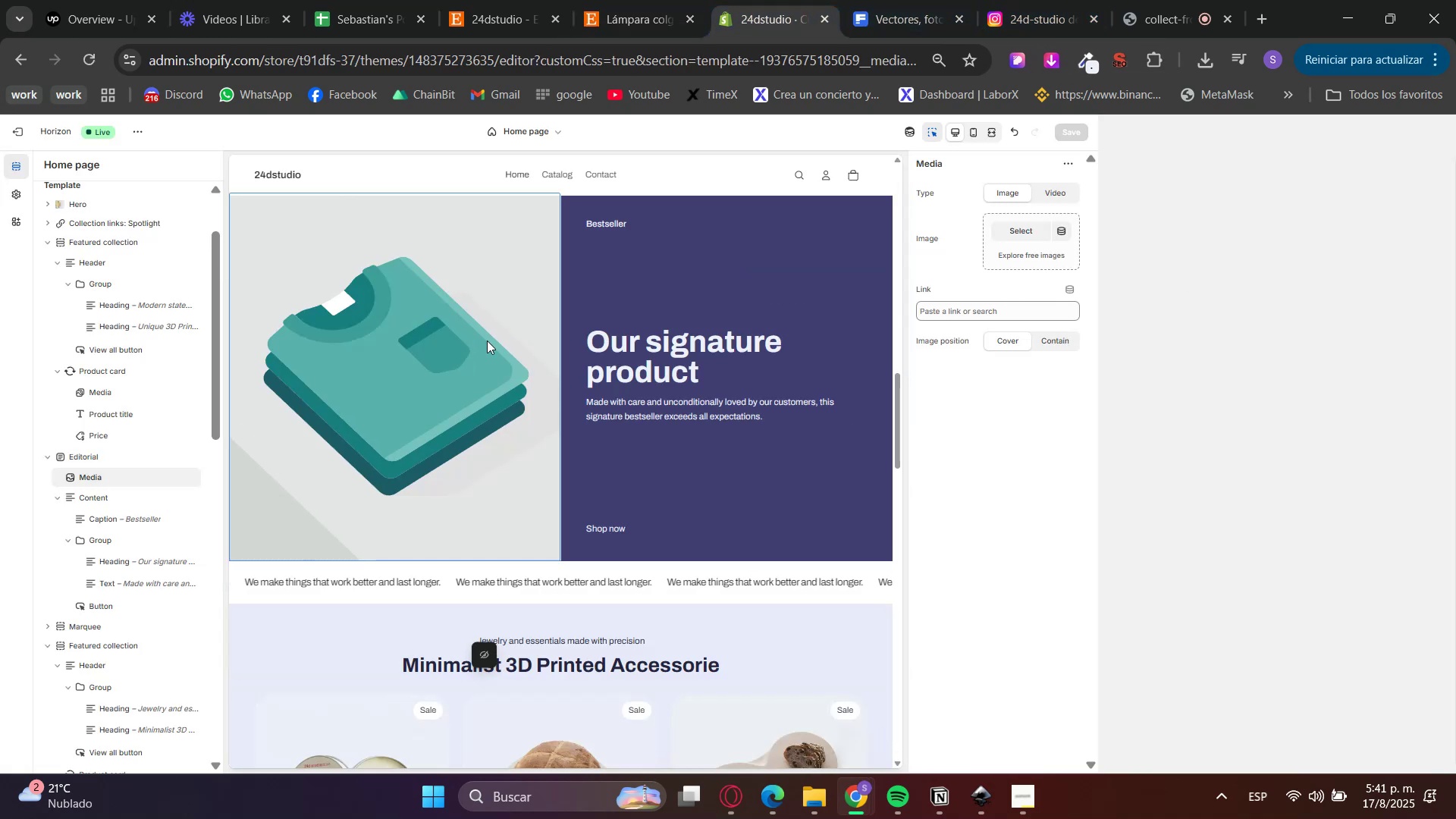 
left_click([472, 350])
 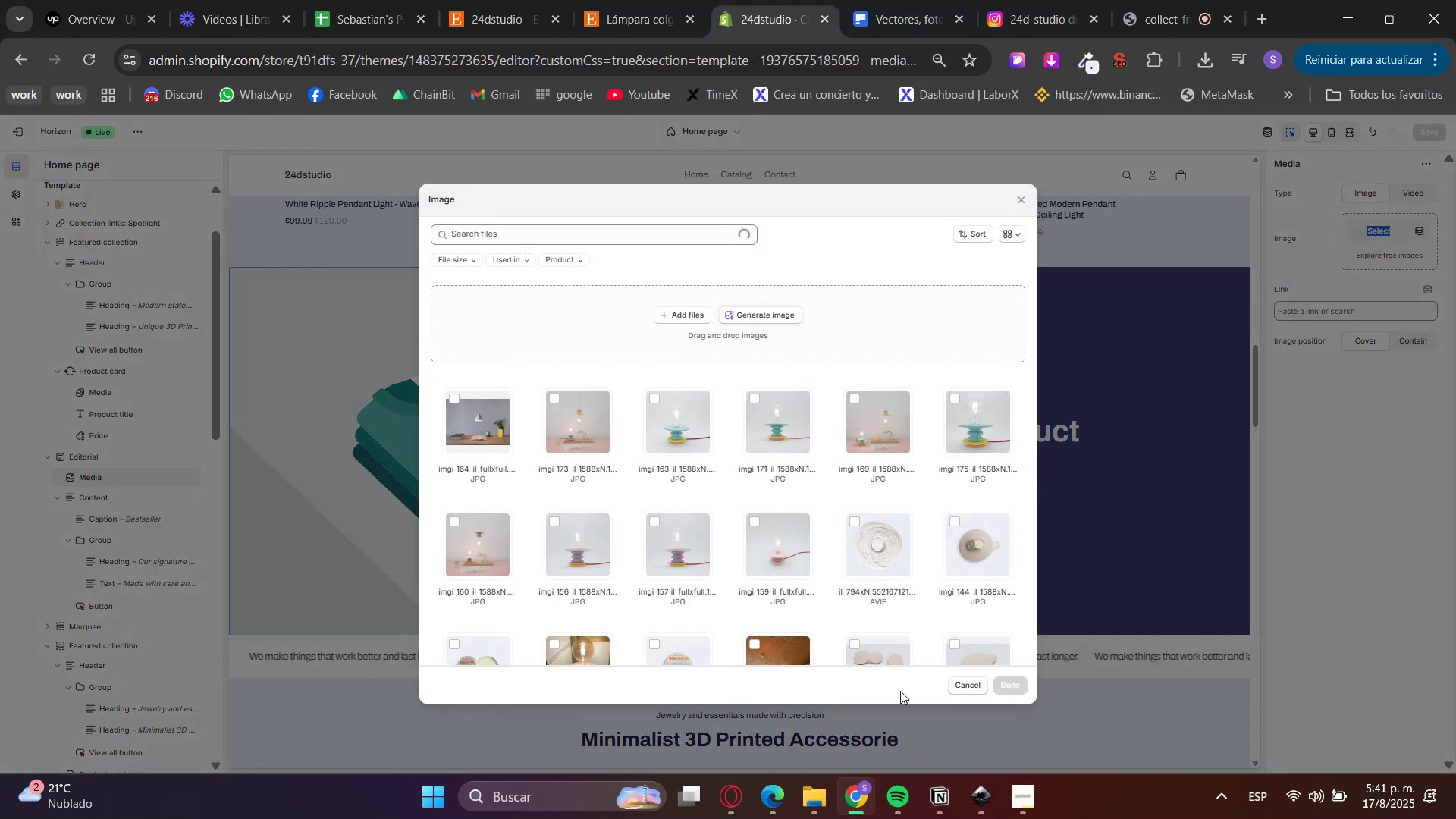 
left_click([795, 797])
 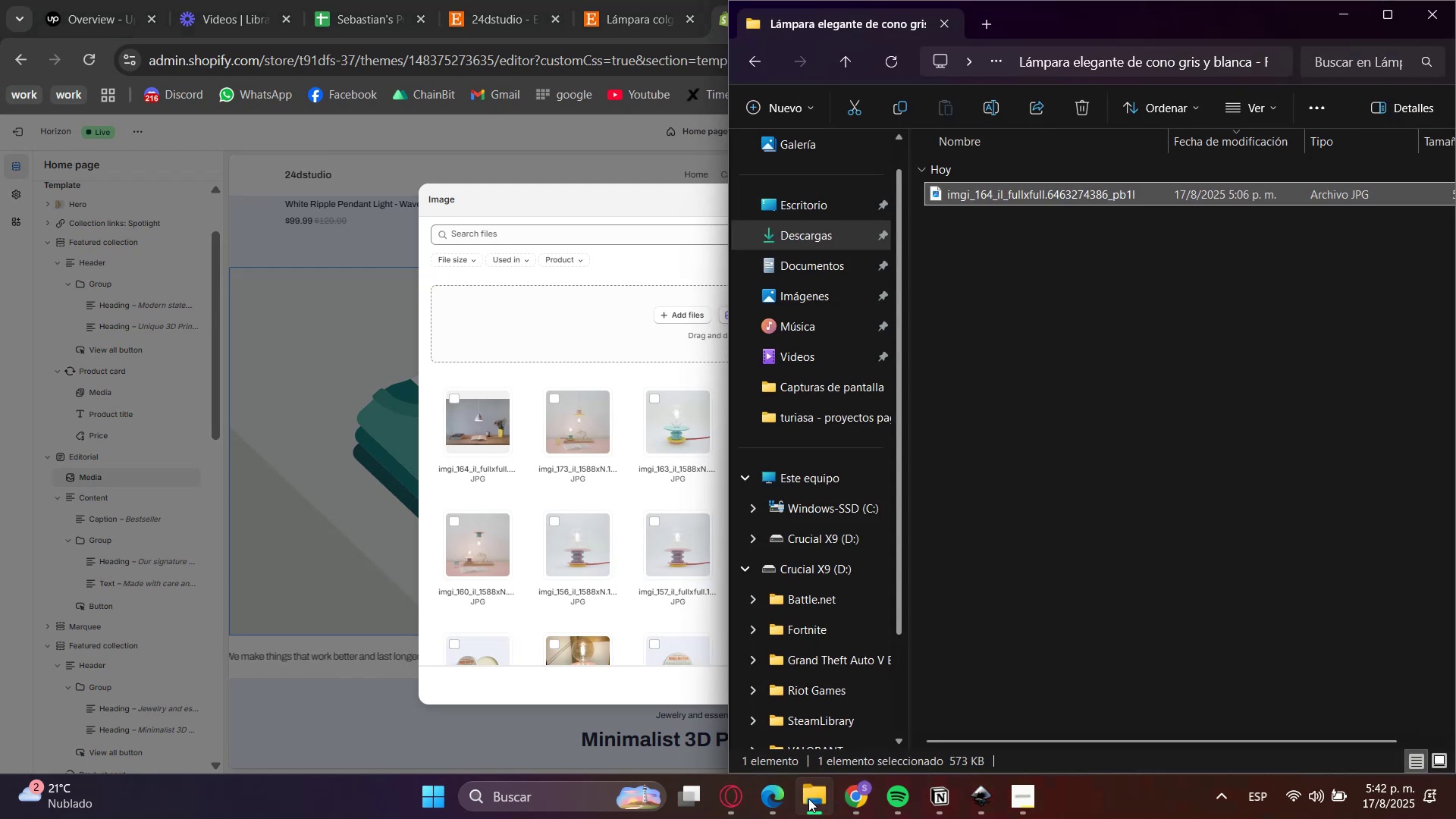 
left_click([809, 799])
 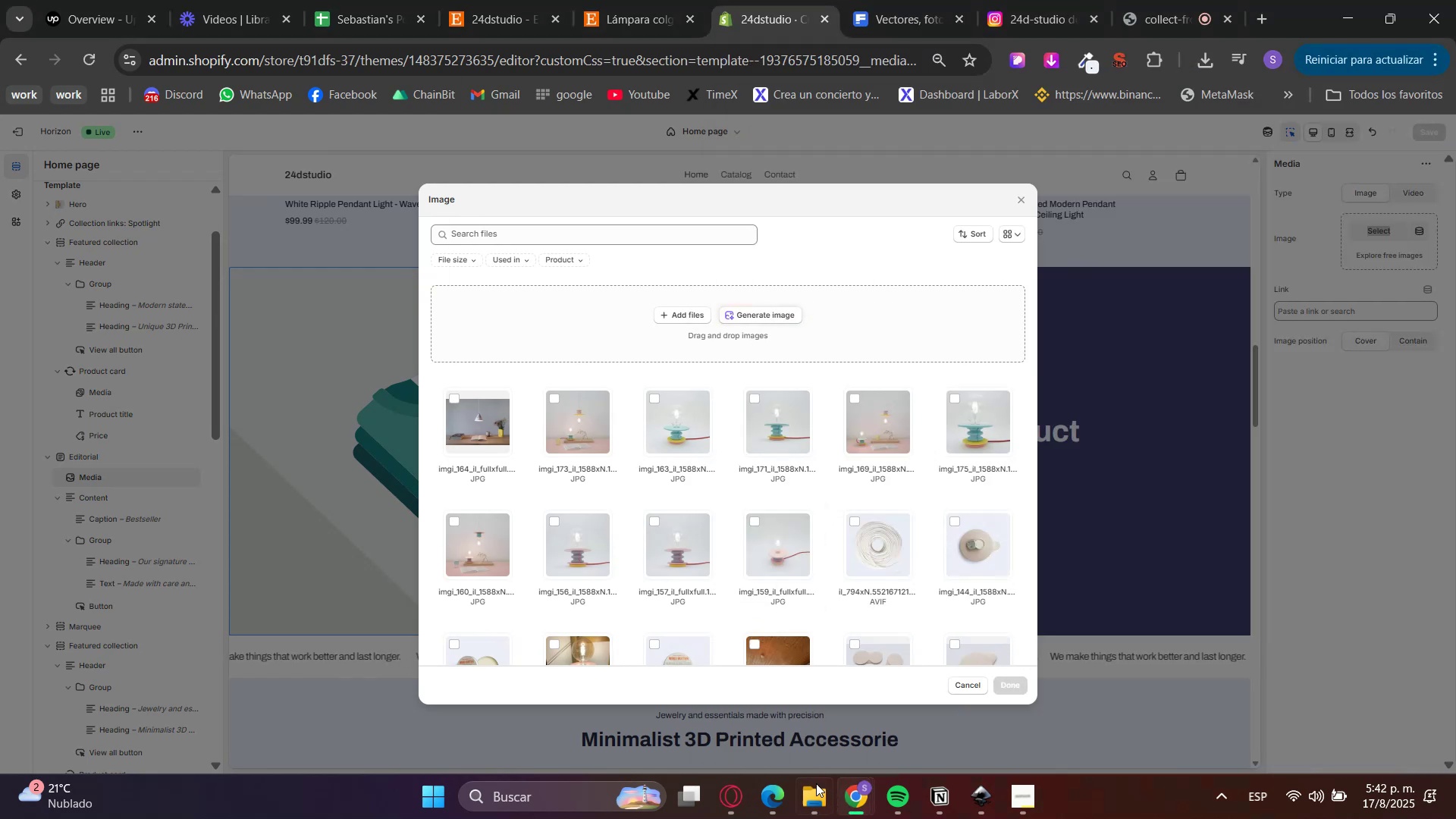 
left_click([815, 800])
 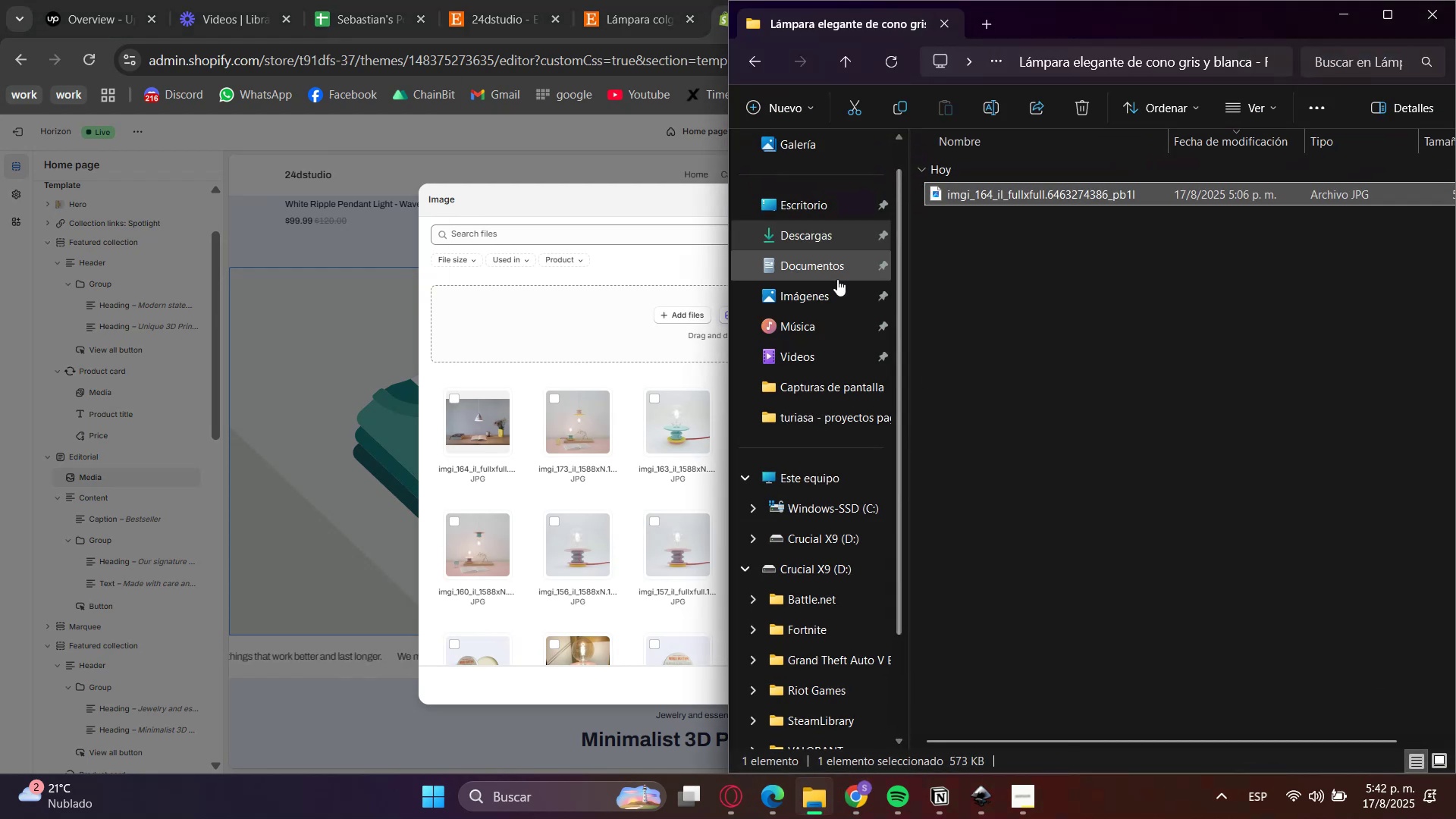 
left_click([824, 233])
 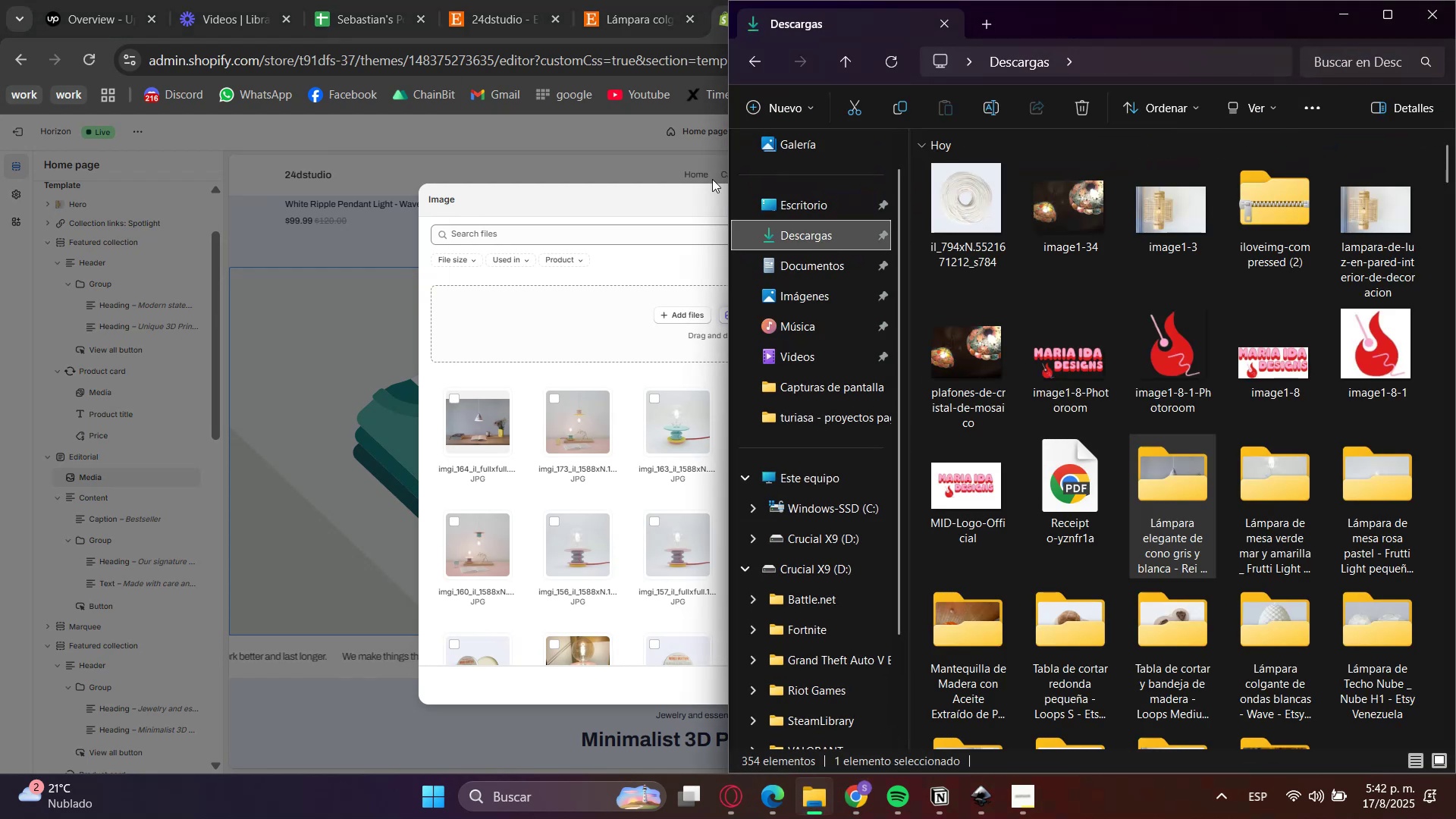 
left_click([664, 0])
 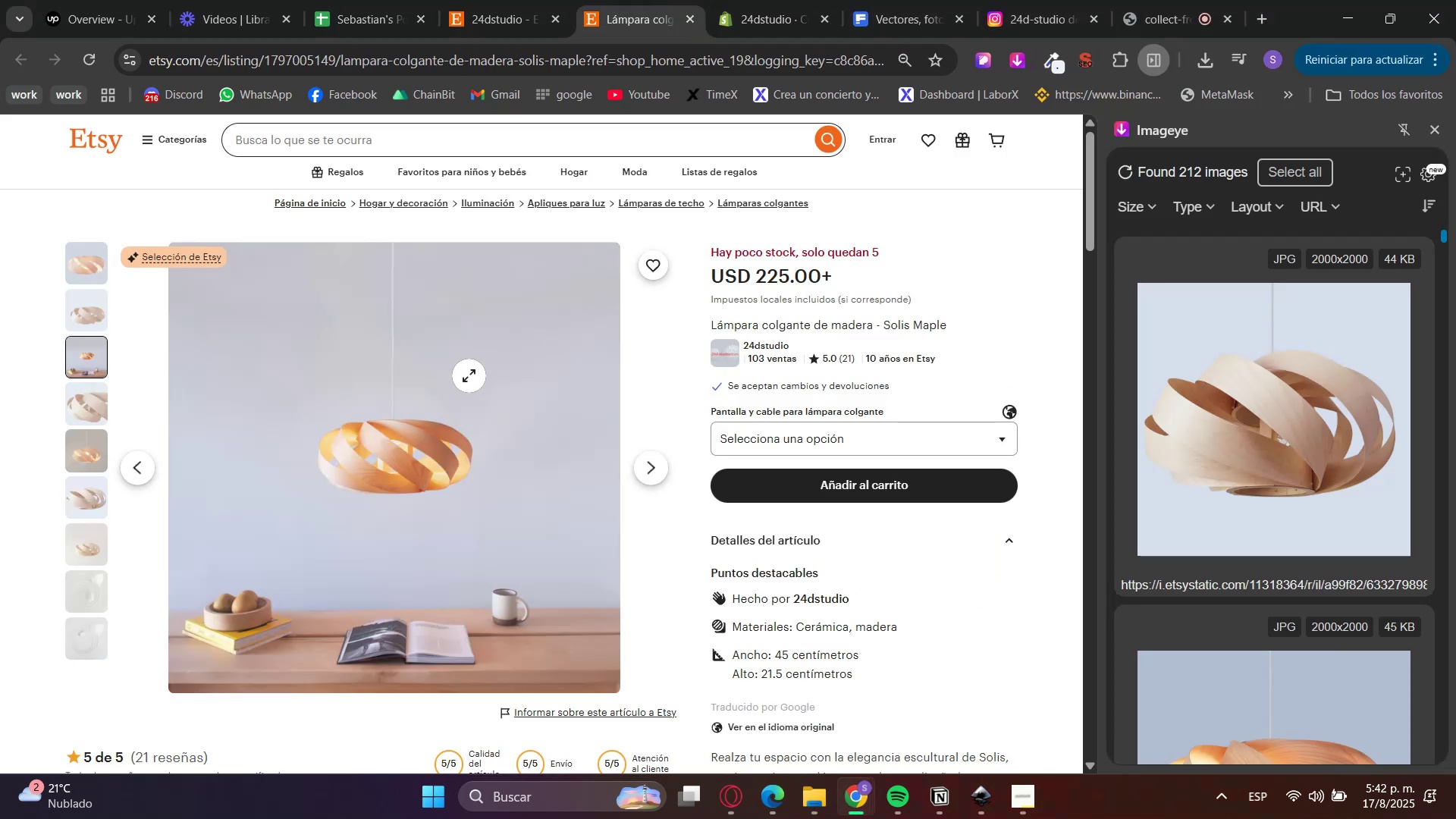 
right_click([464, 379])
 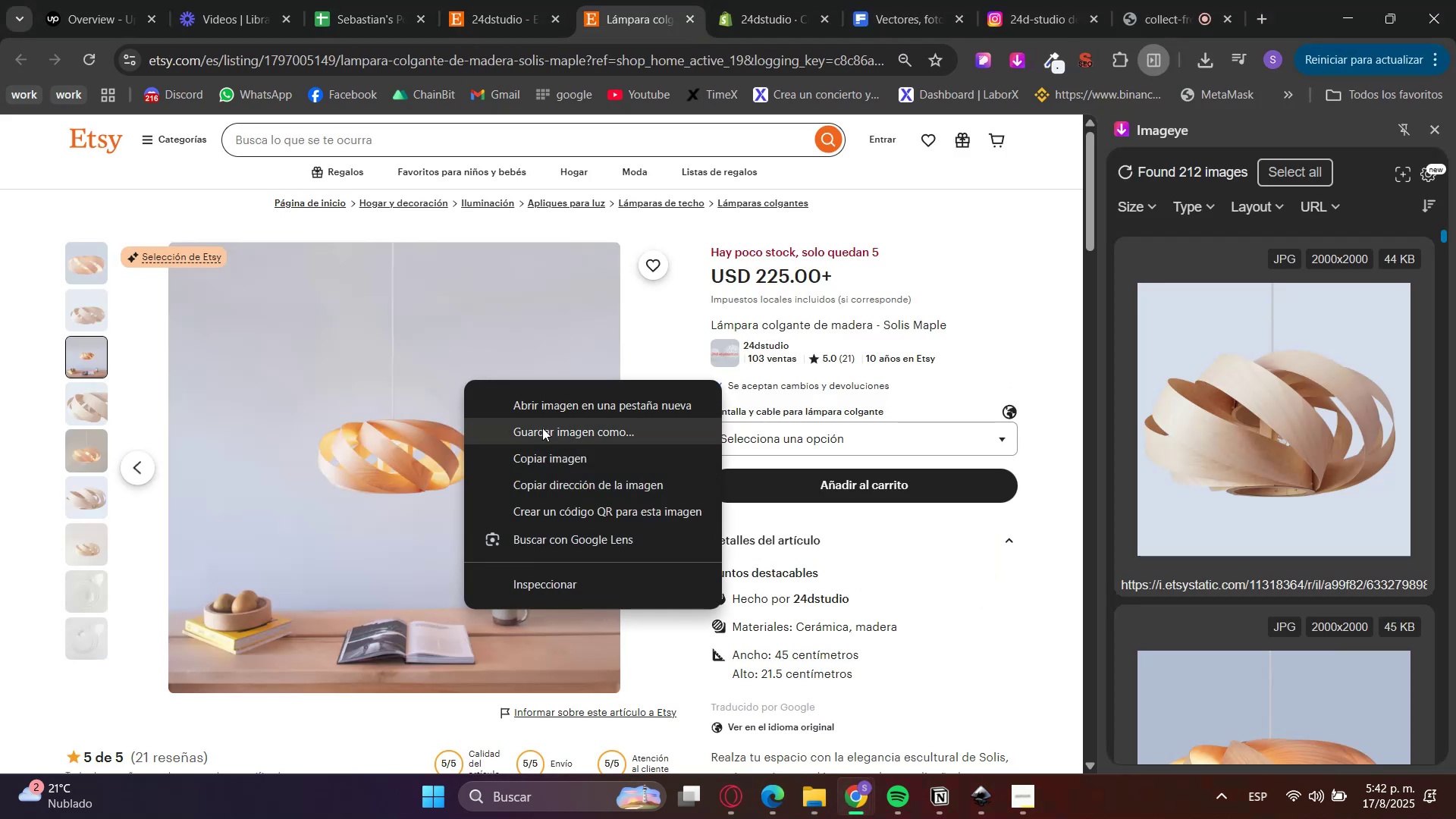 
left_click([545, 434])
 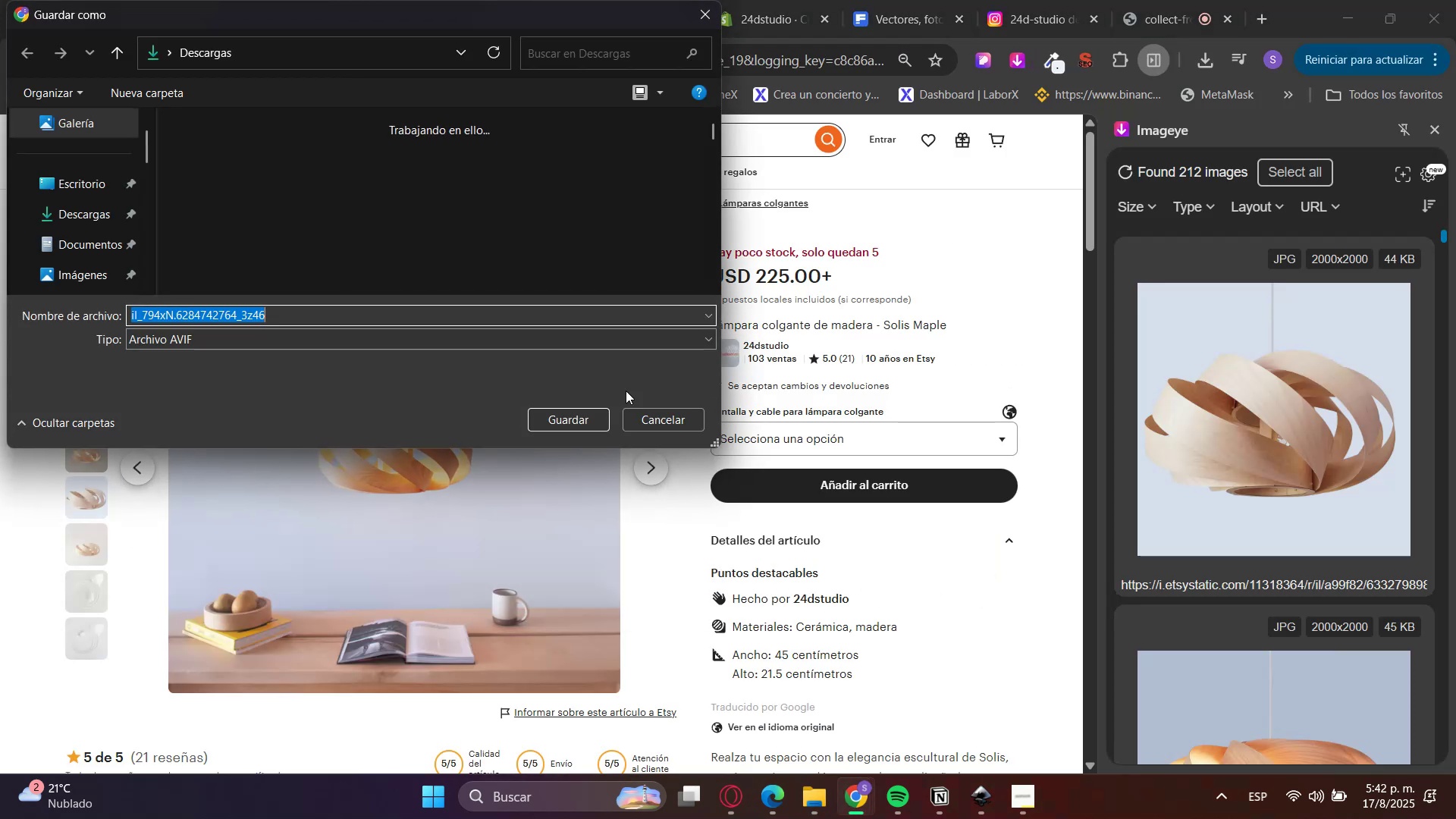 
left_click([566, 422])
 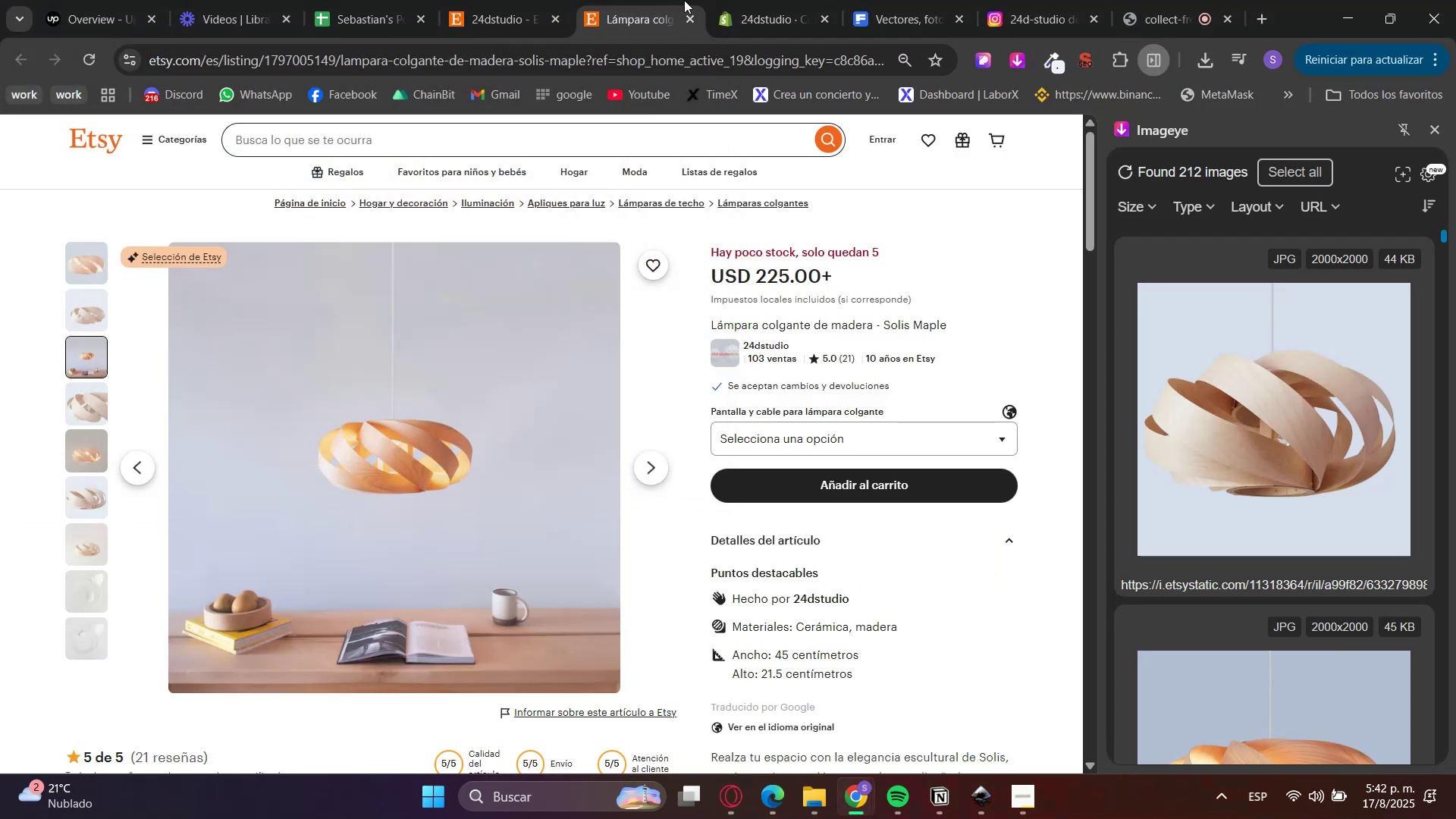 
left_click([755, 0])
 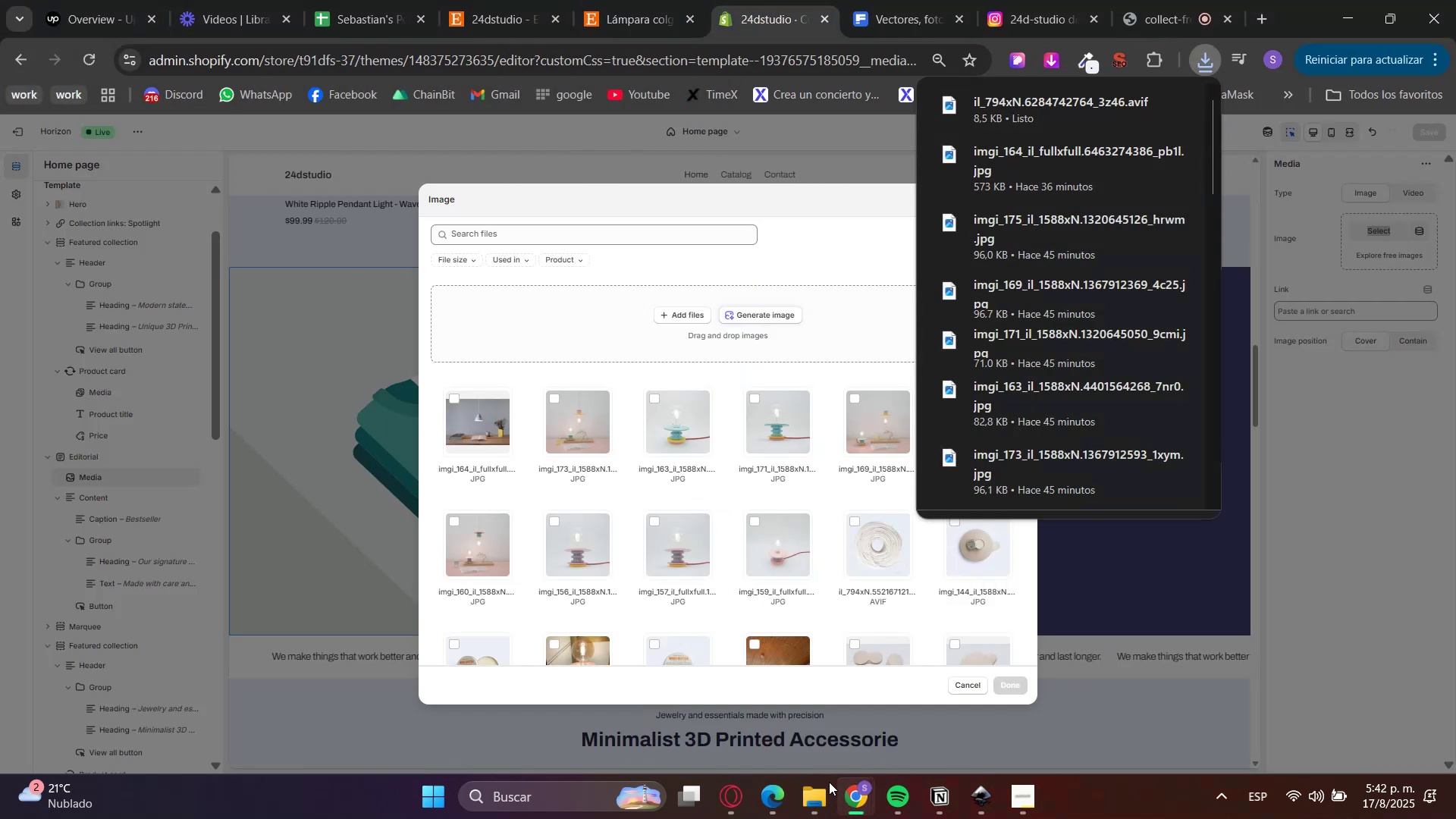 
left_click([794, 783])
 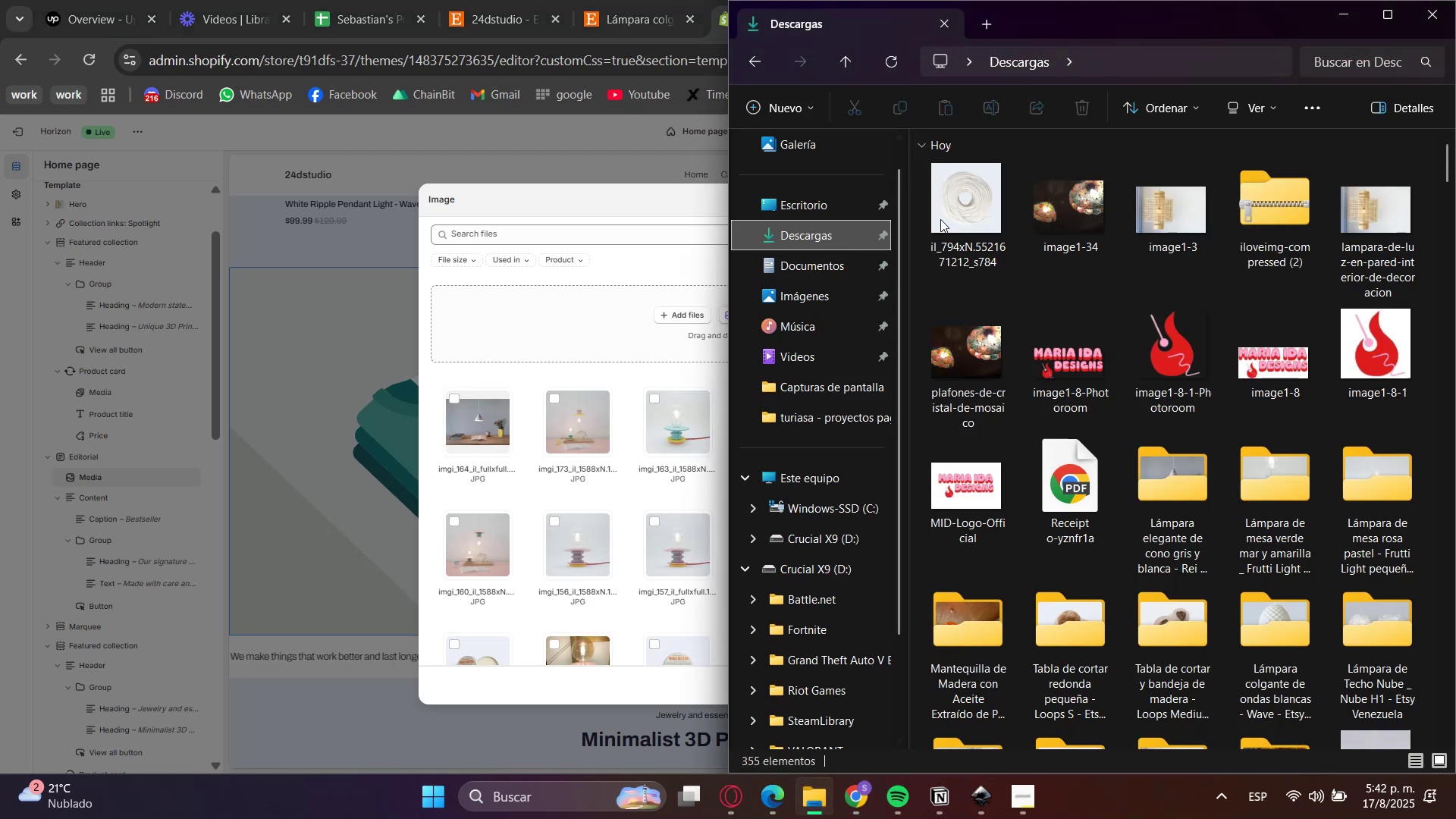 
left_click_drag(start_coordinate=[965, 200], to_coordinate=[534, 353])
 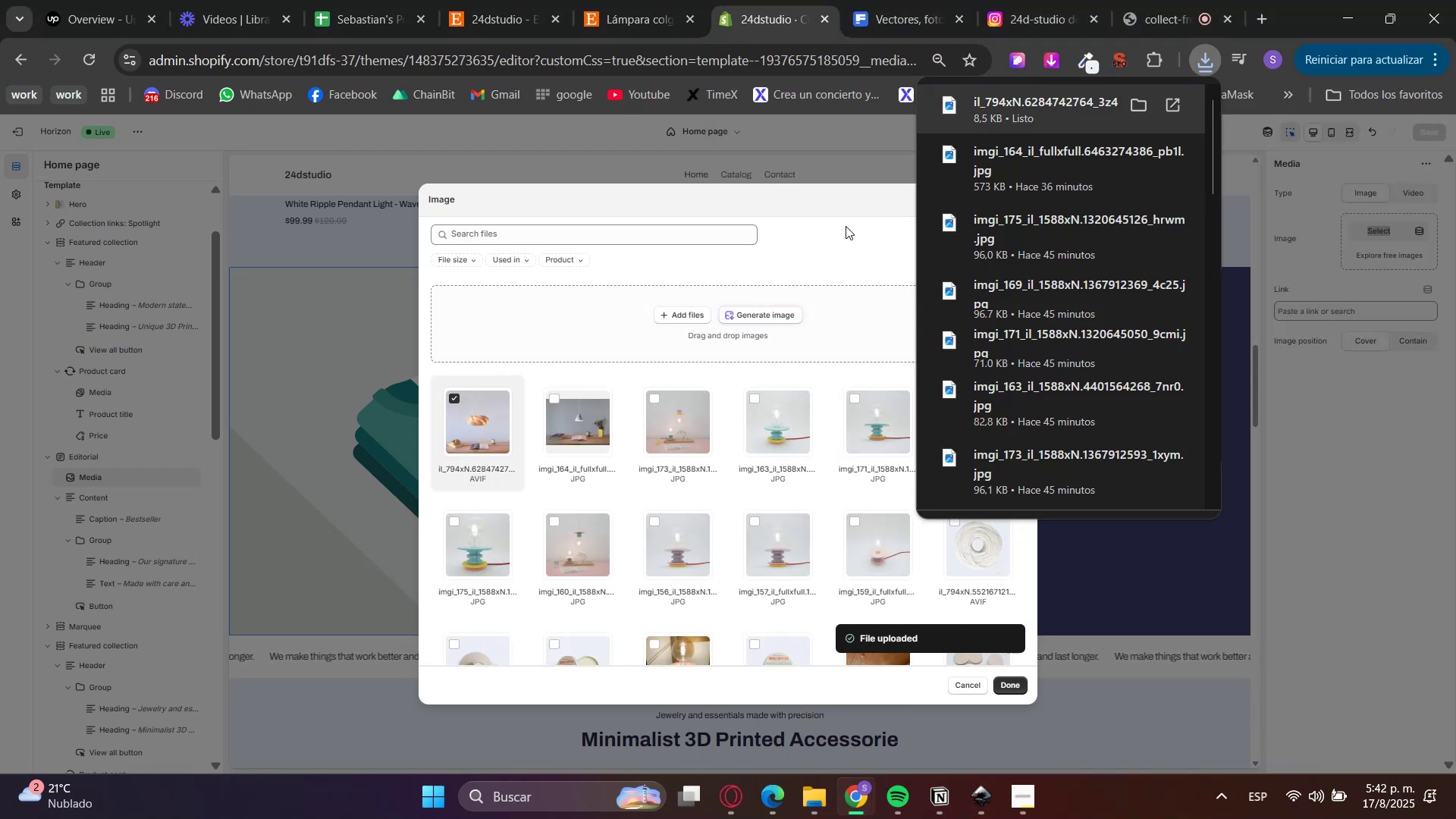 
wait(7.5)
 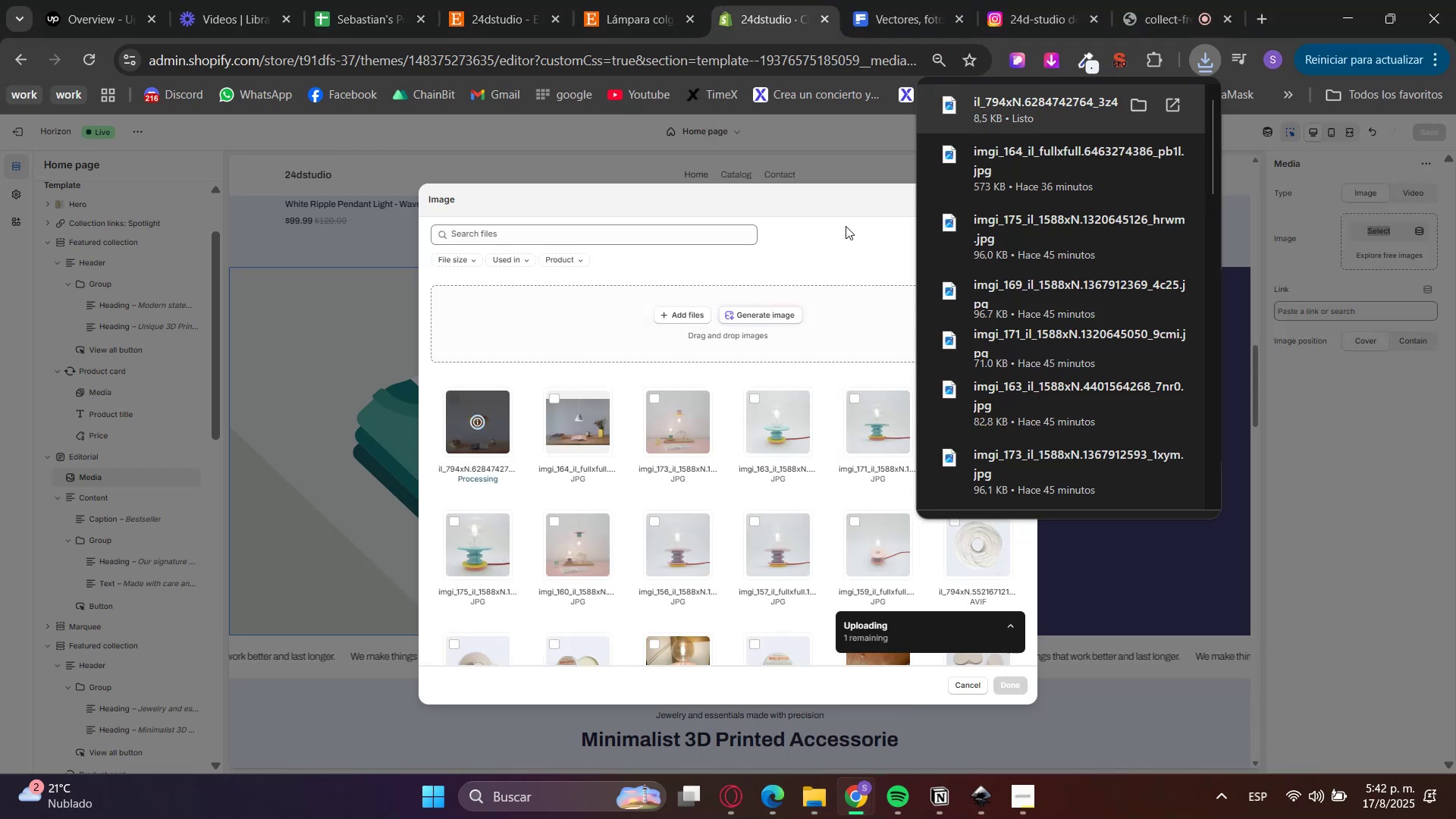 
left_click([1020, 686])
 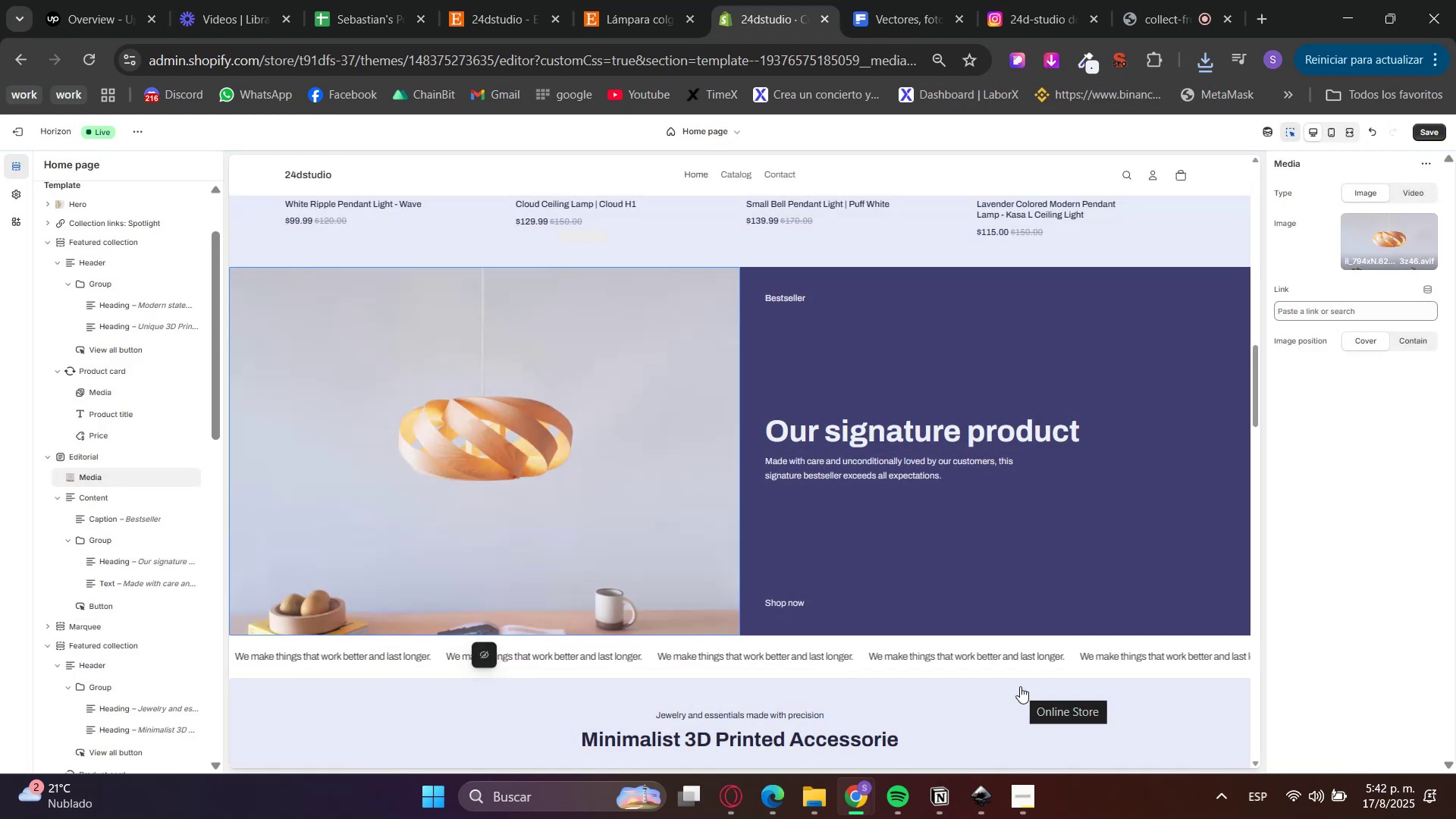 
wait(12.7)
 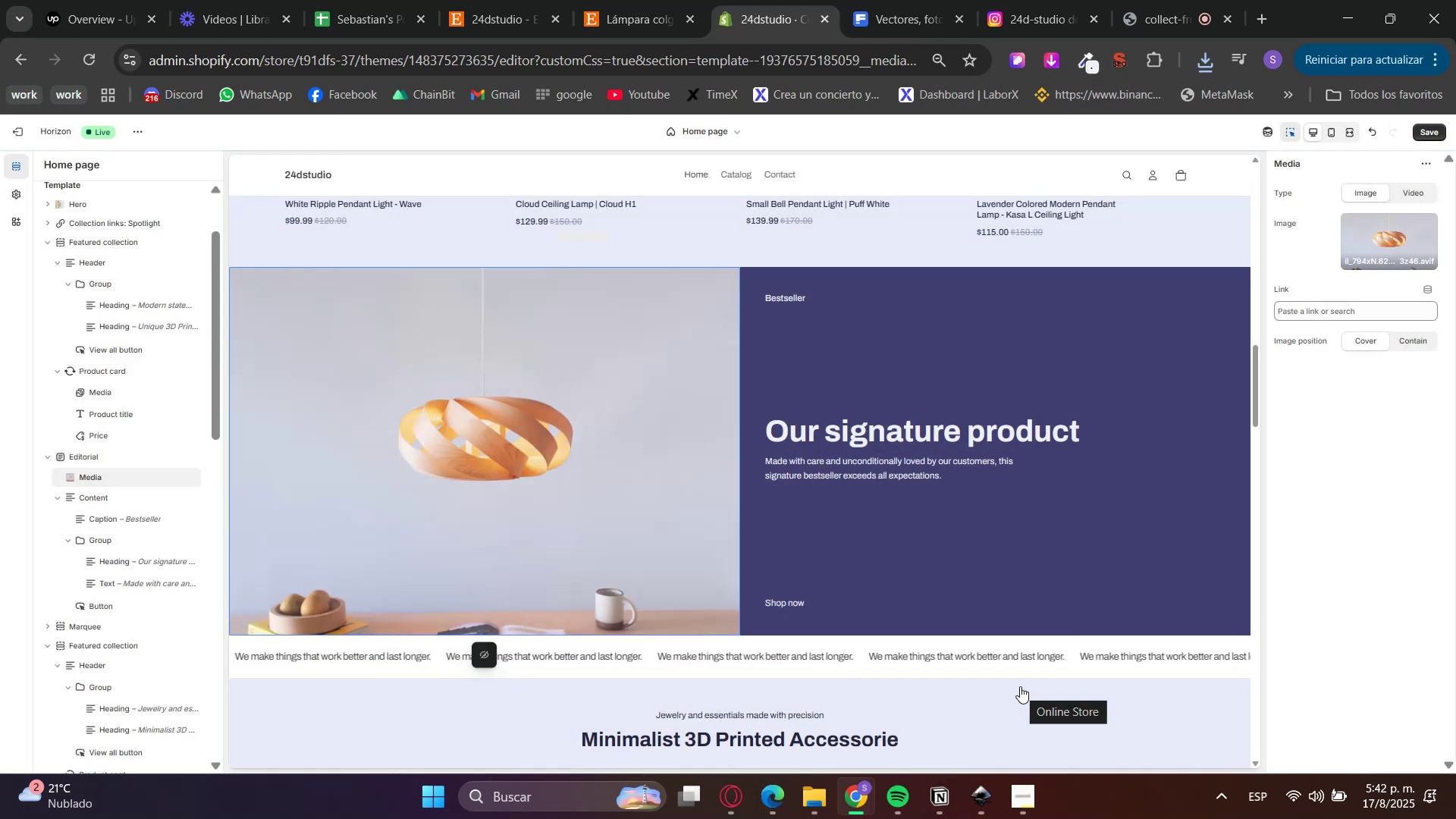 
left_click([1288, 136])
 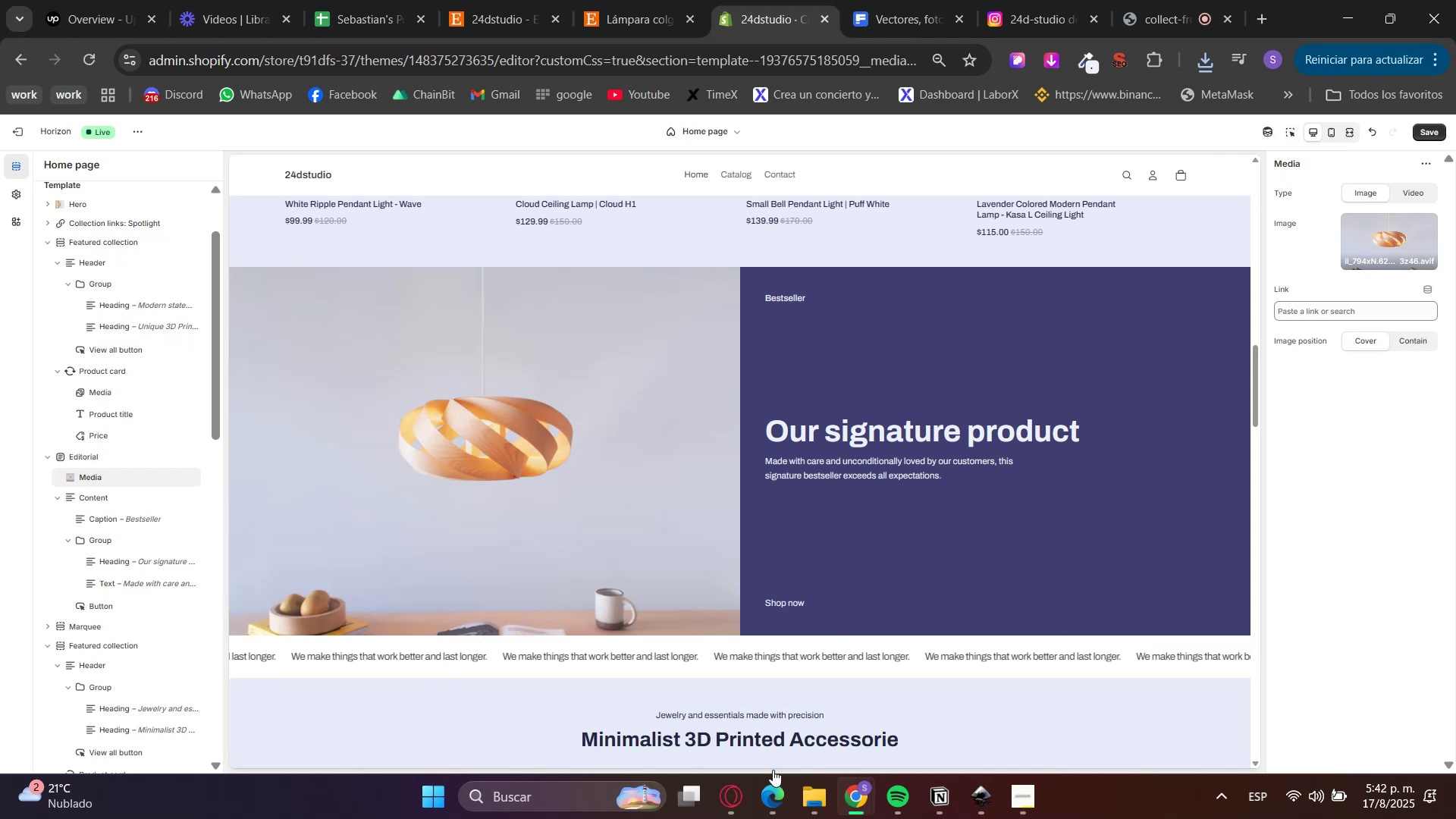 
left_click([740, 788])
 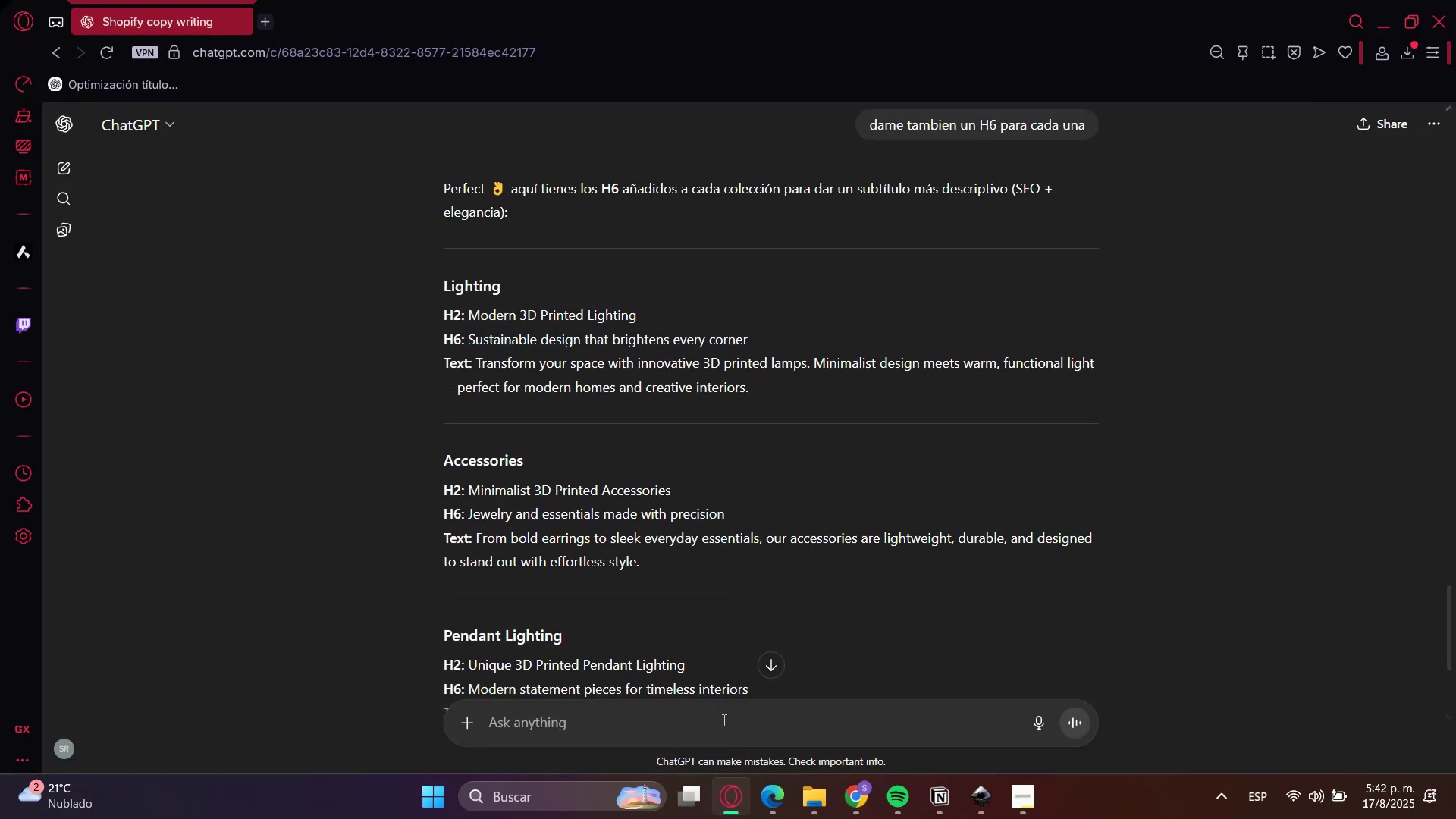 
type(mismo copy pra)
key(Backspace)
type(aa)
key(Backspace)
key(Backspace)
key(Backspace)
type(ara una secci;on de beste )
key(Backspace)
key(Backspace)
type( seller, he puesto la coleccion pendant lightning)
 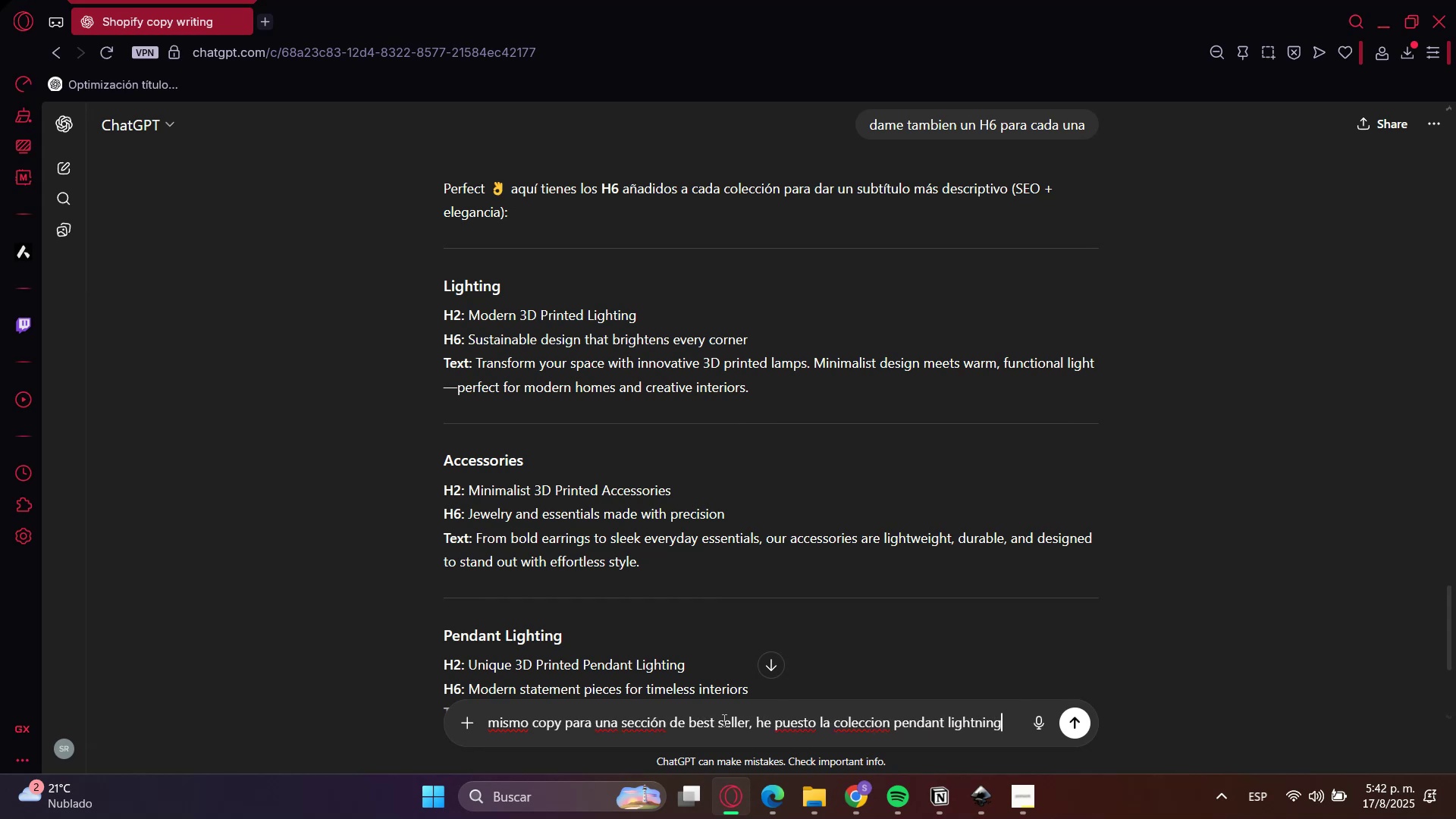 
key(Enter)
 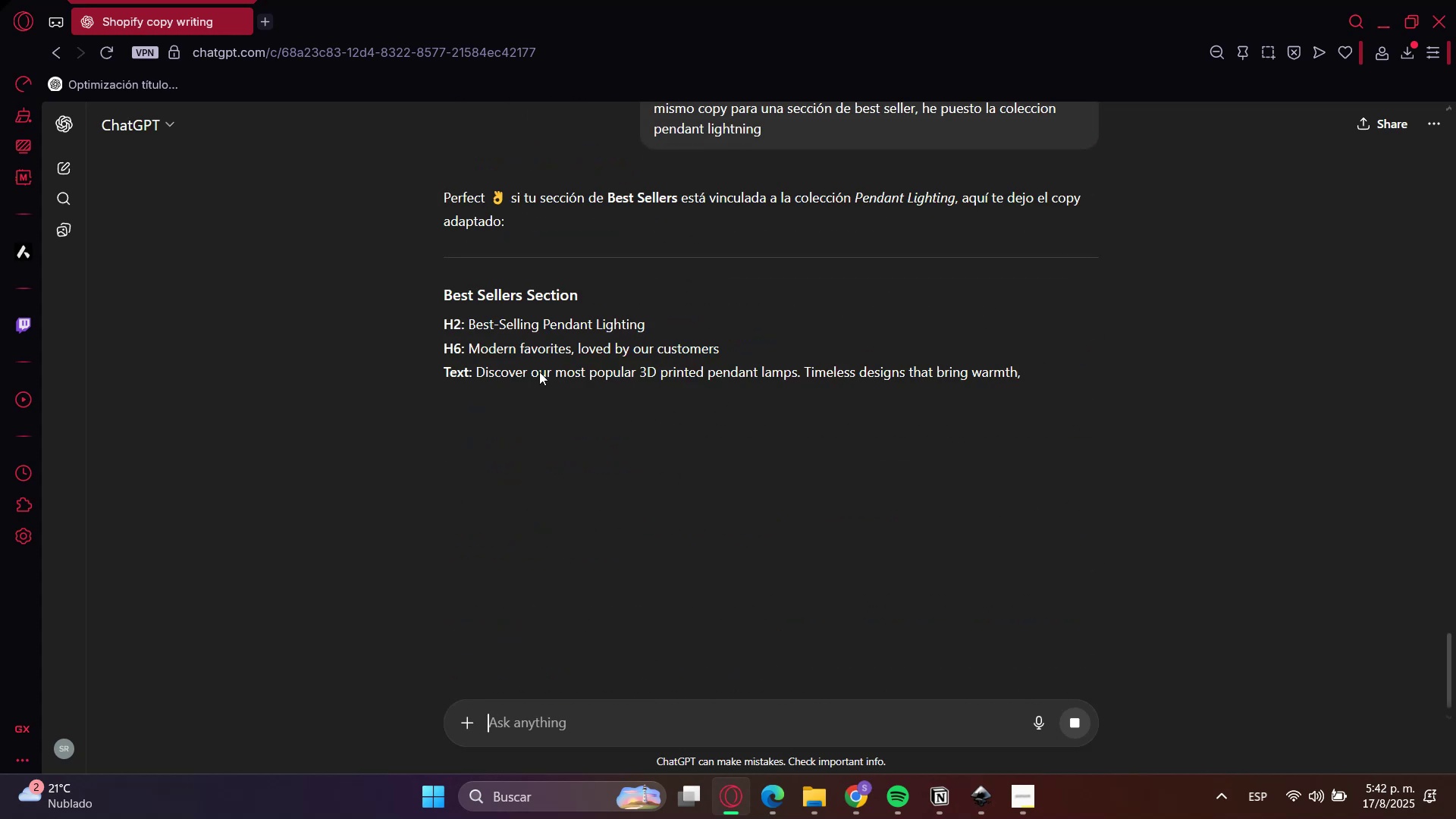 
left_click([490, 353])
 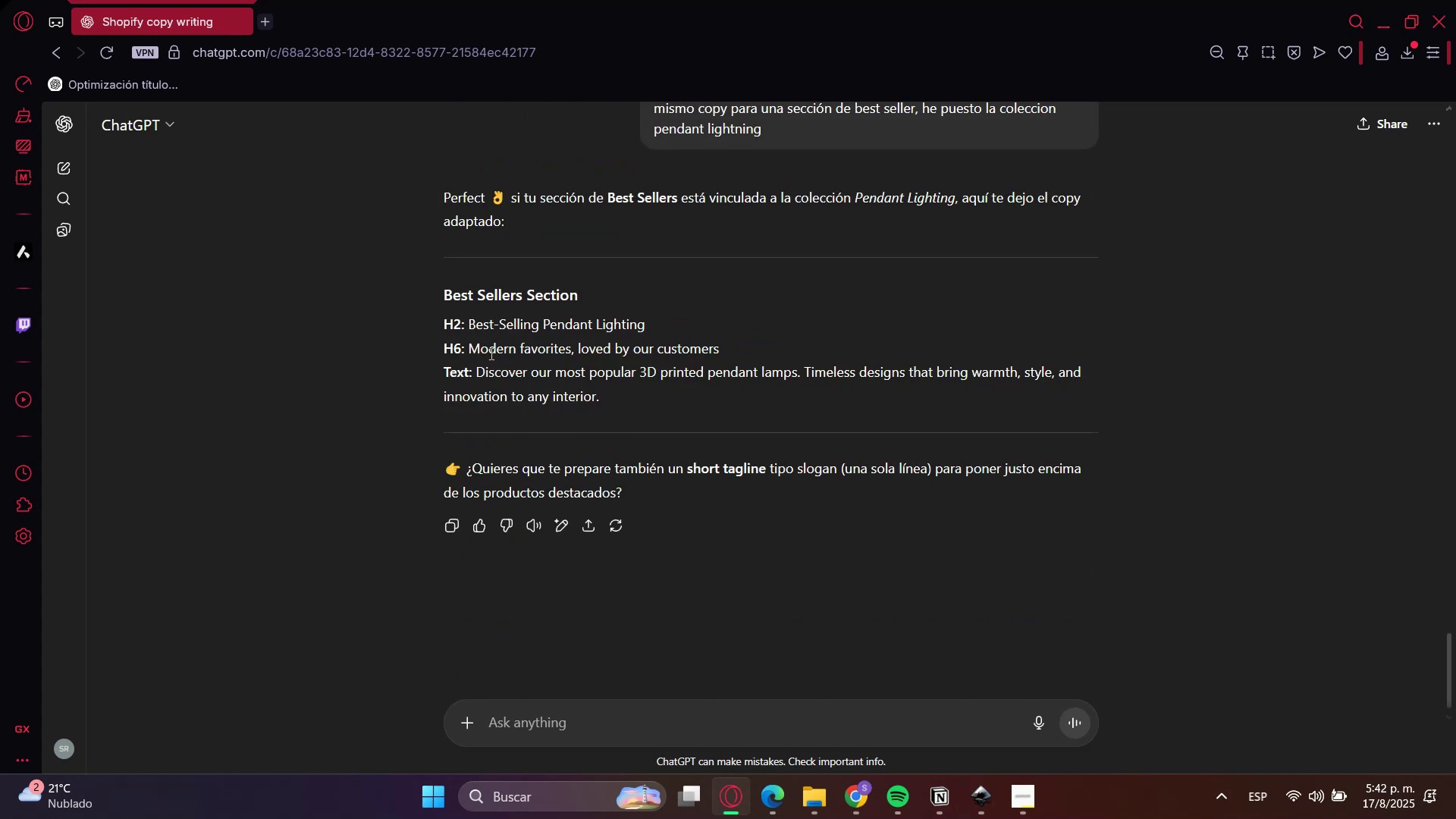 
left_click_drag(start_coordinate=[490, 353], to_coordinate=[680, 358])
 